 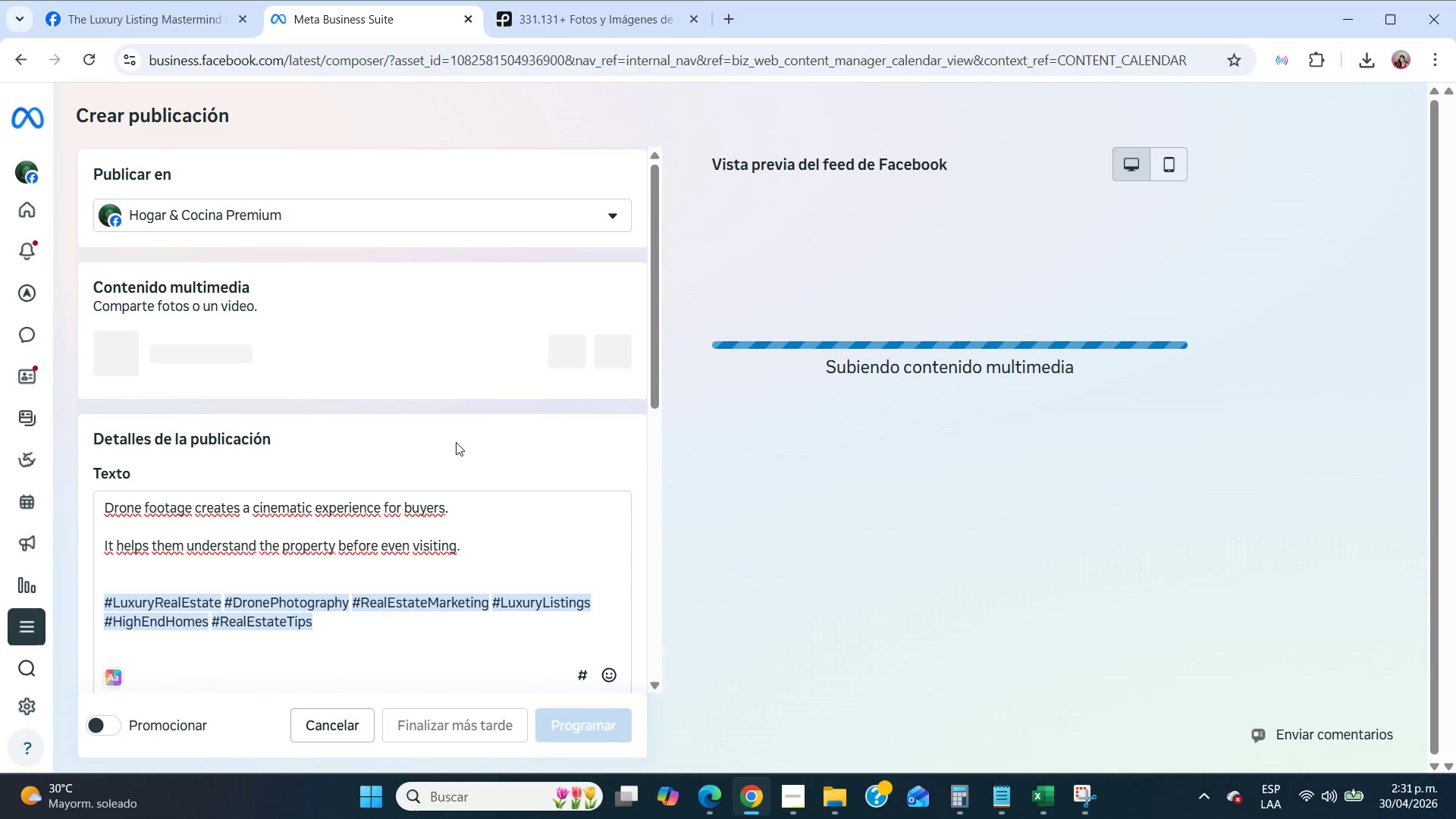 
scroll: coordinate [472, 435], scroll_direction: down, amount: 12.0
 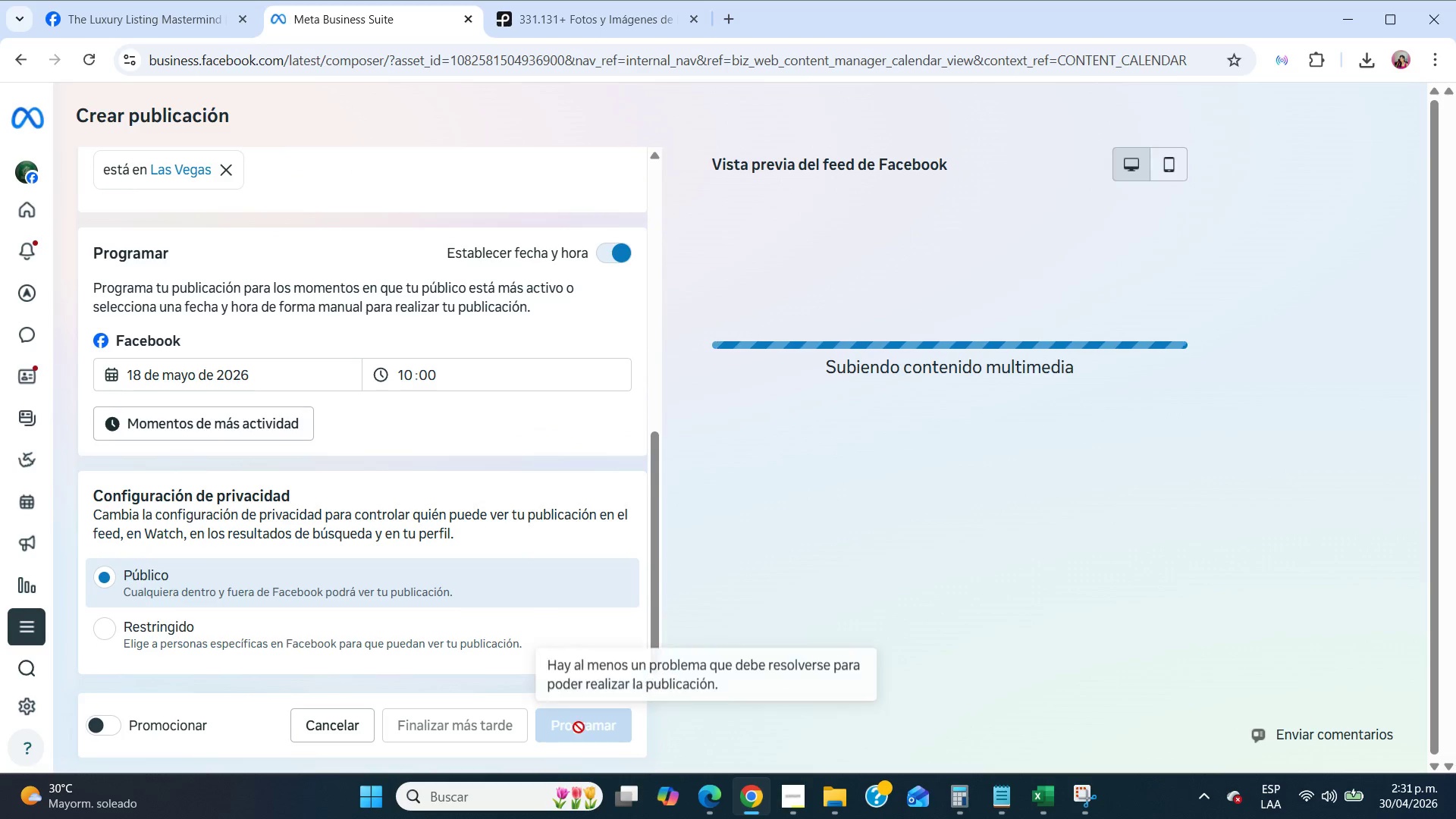 
left_click([580, 730])
 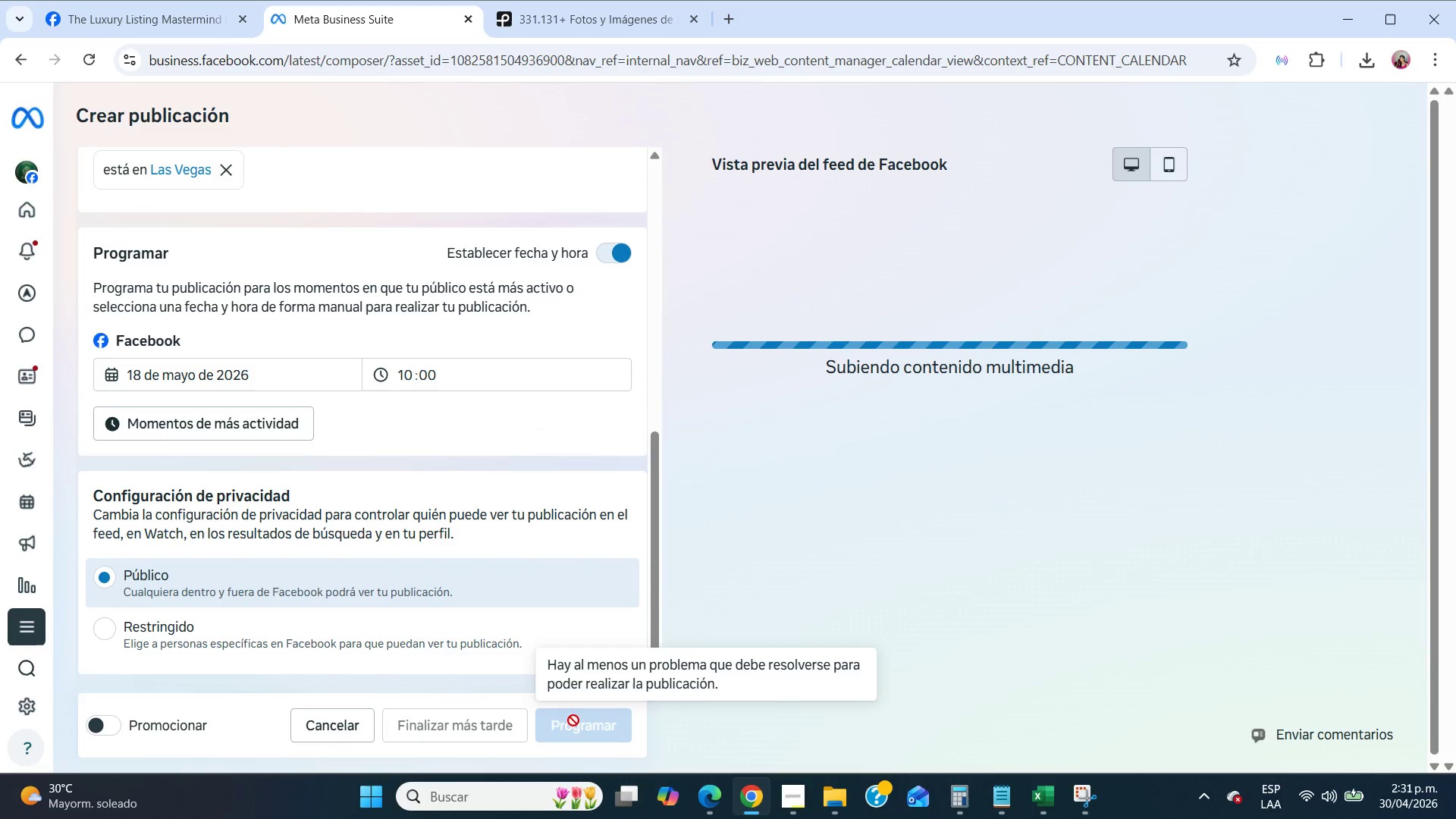 
scroll: coordinate [504, 584], scroll_direction: up, amount: 27.0
 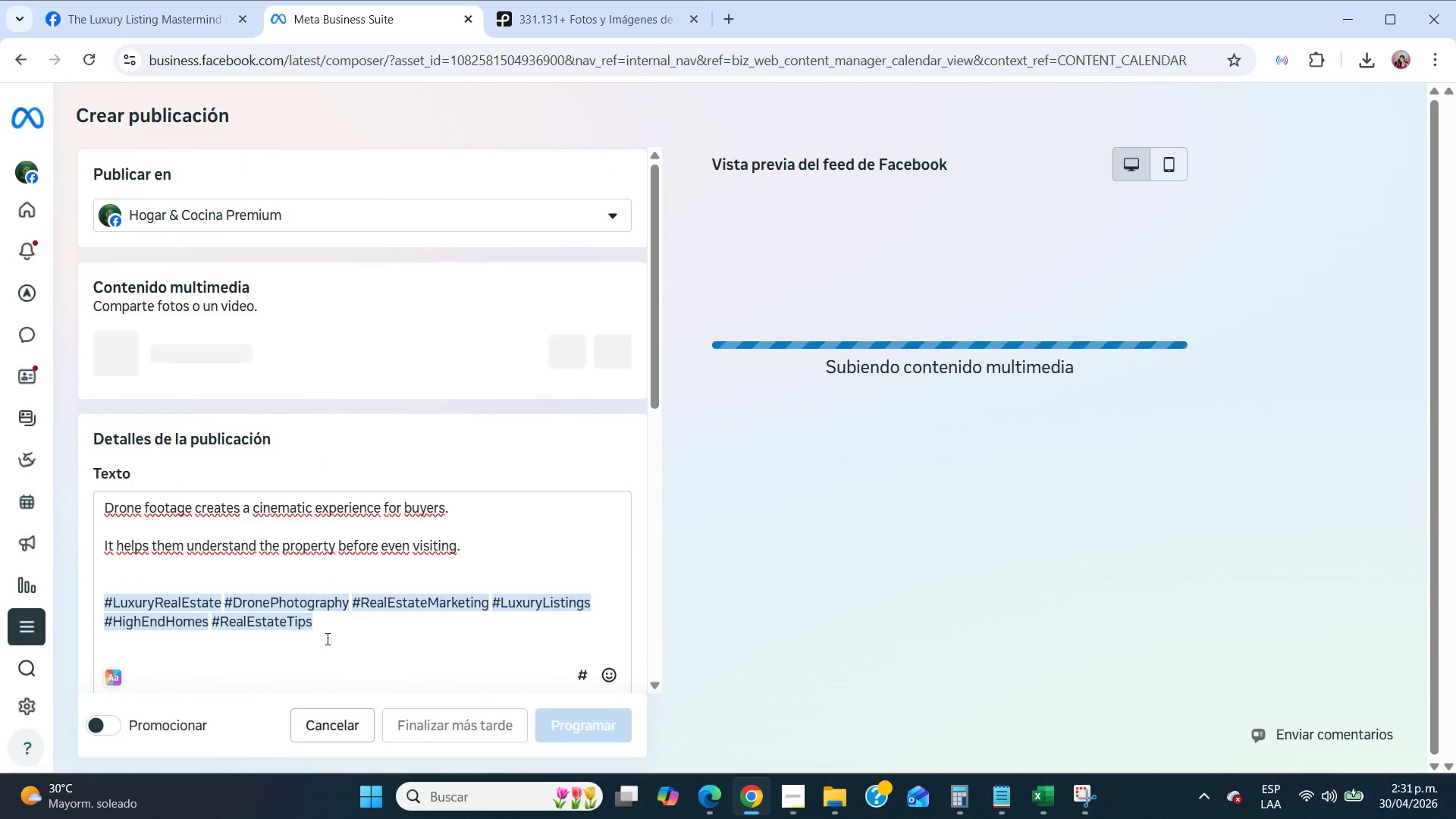 
left_click([326, 639])
 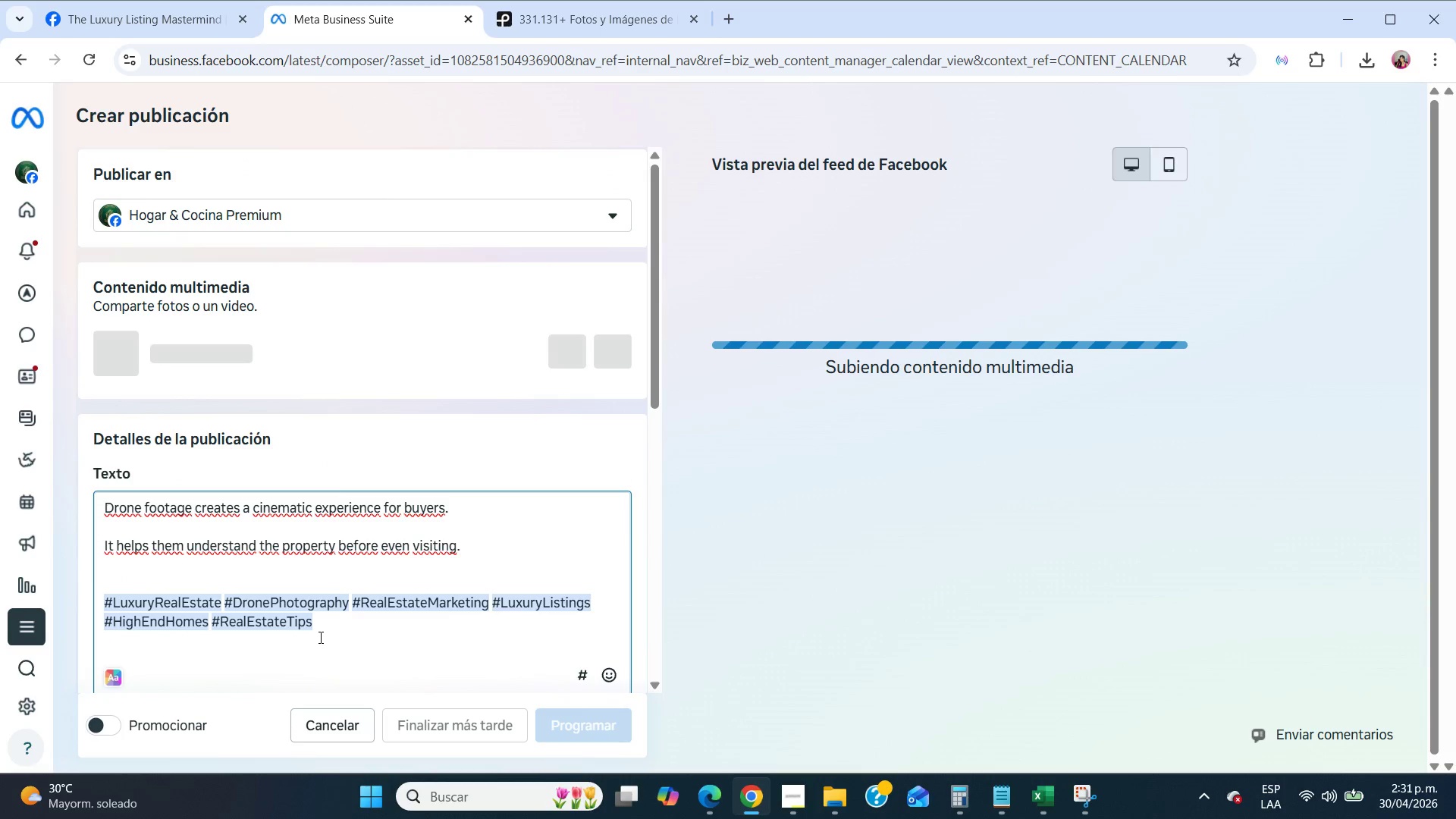 
left_click_drag(start_coordinate=[319, 635], to_coordinate=[5, 460])
 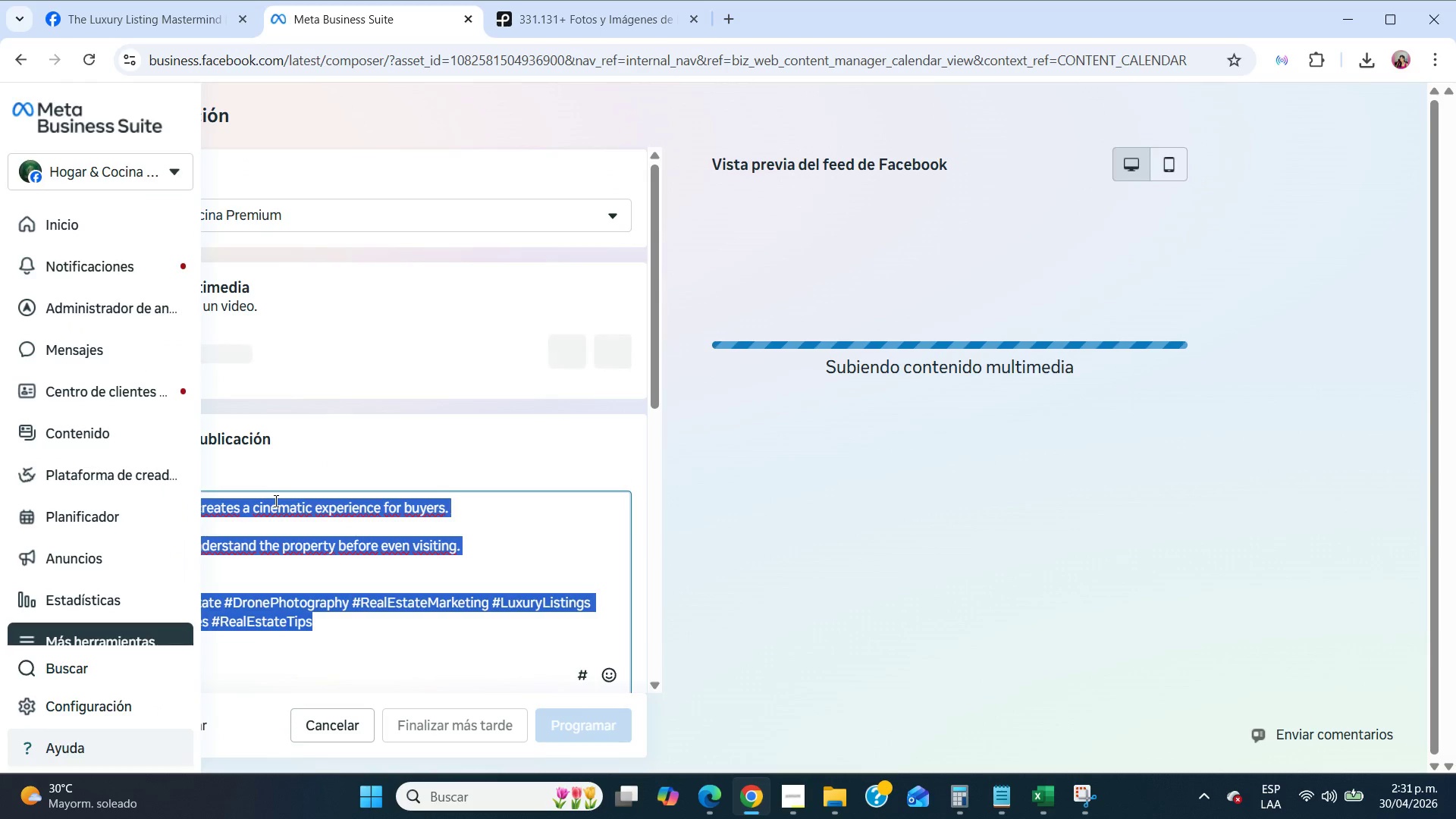 
key(Control+X)
 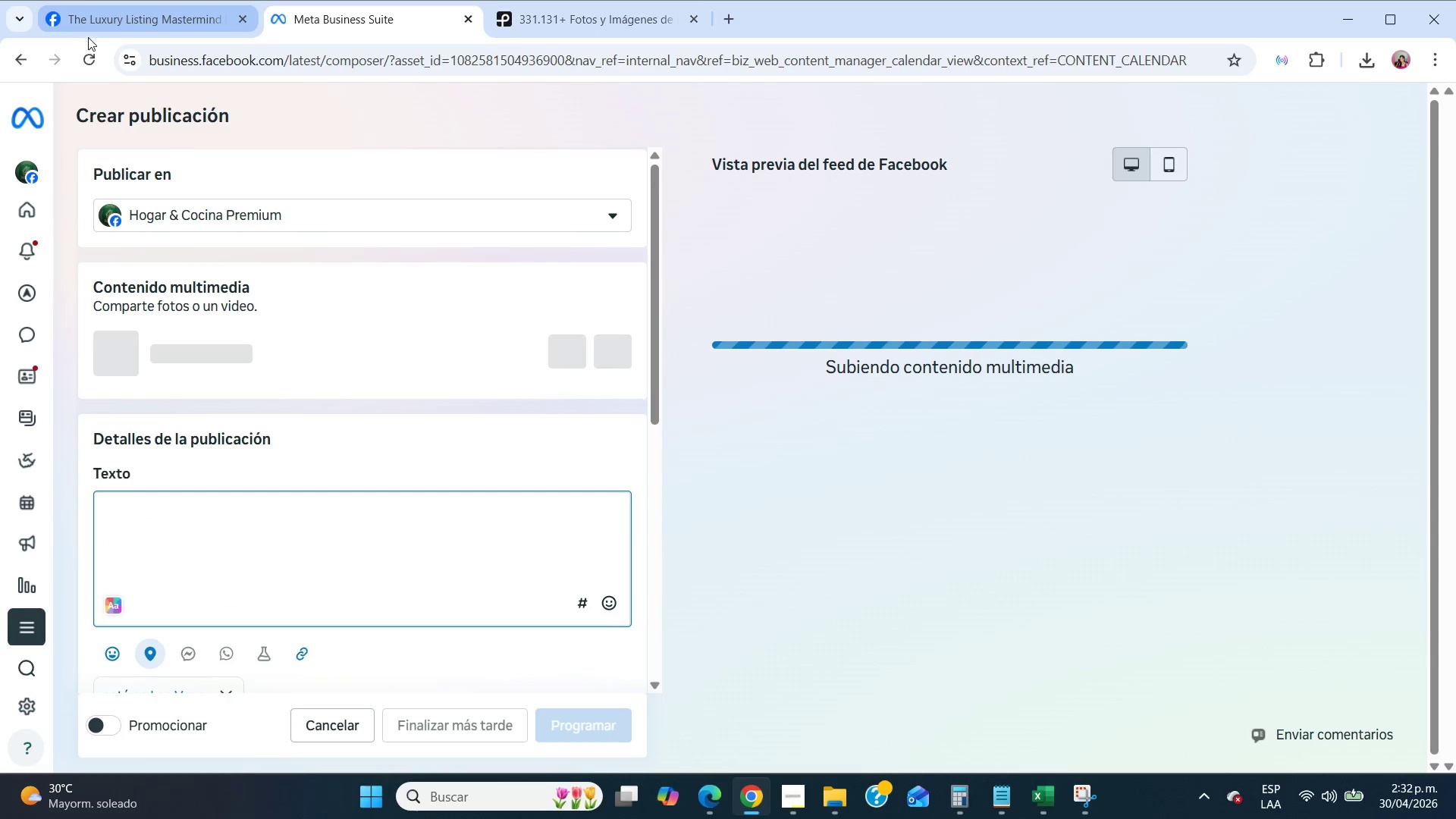 
left_click([94, 49])
 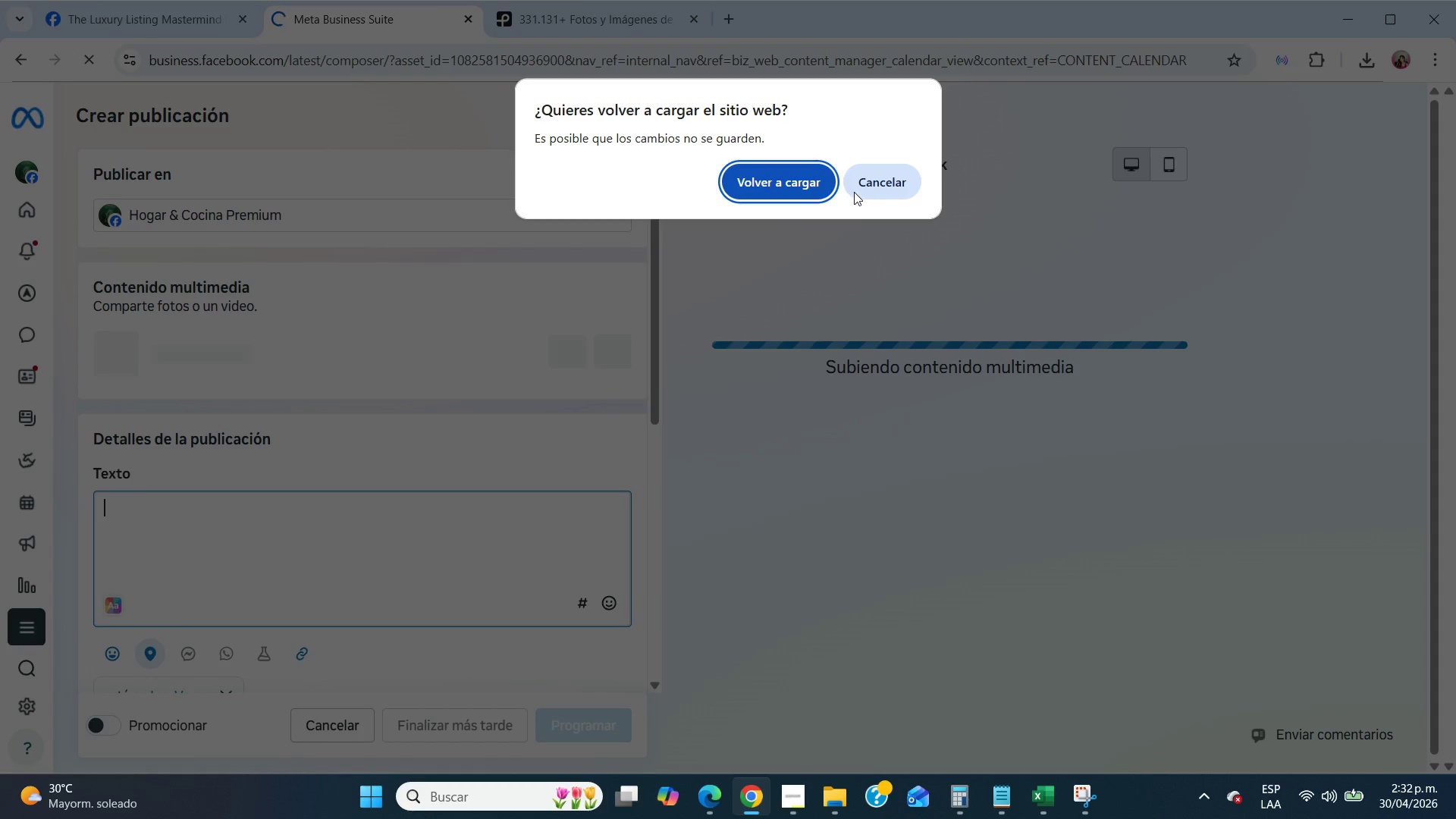 
left_click([802, 186])
 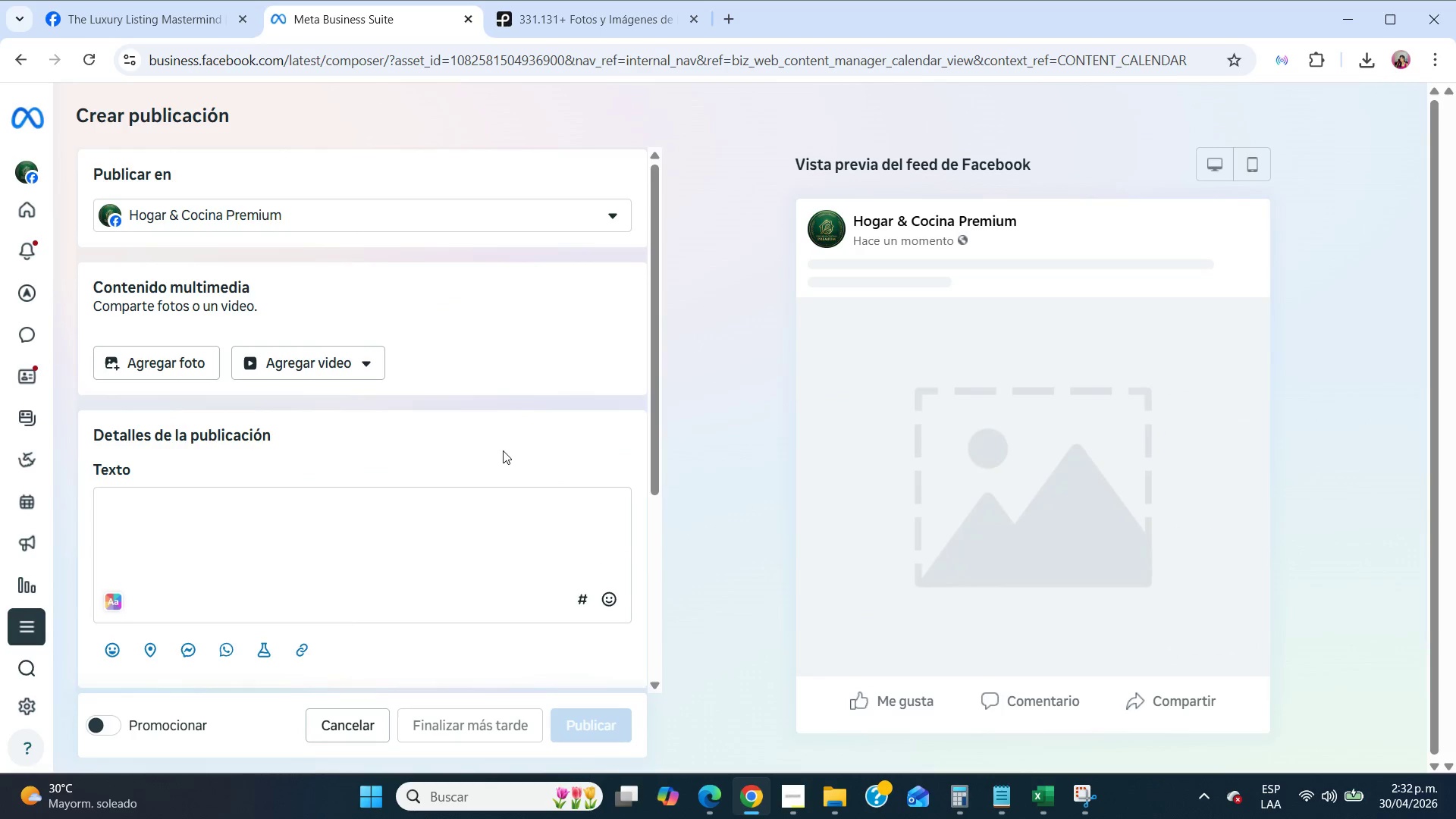 
wait(6.09)
 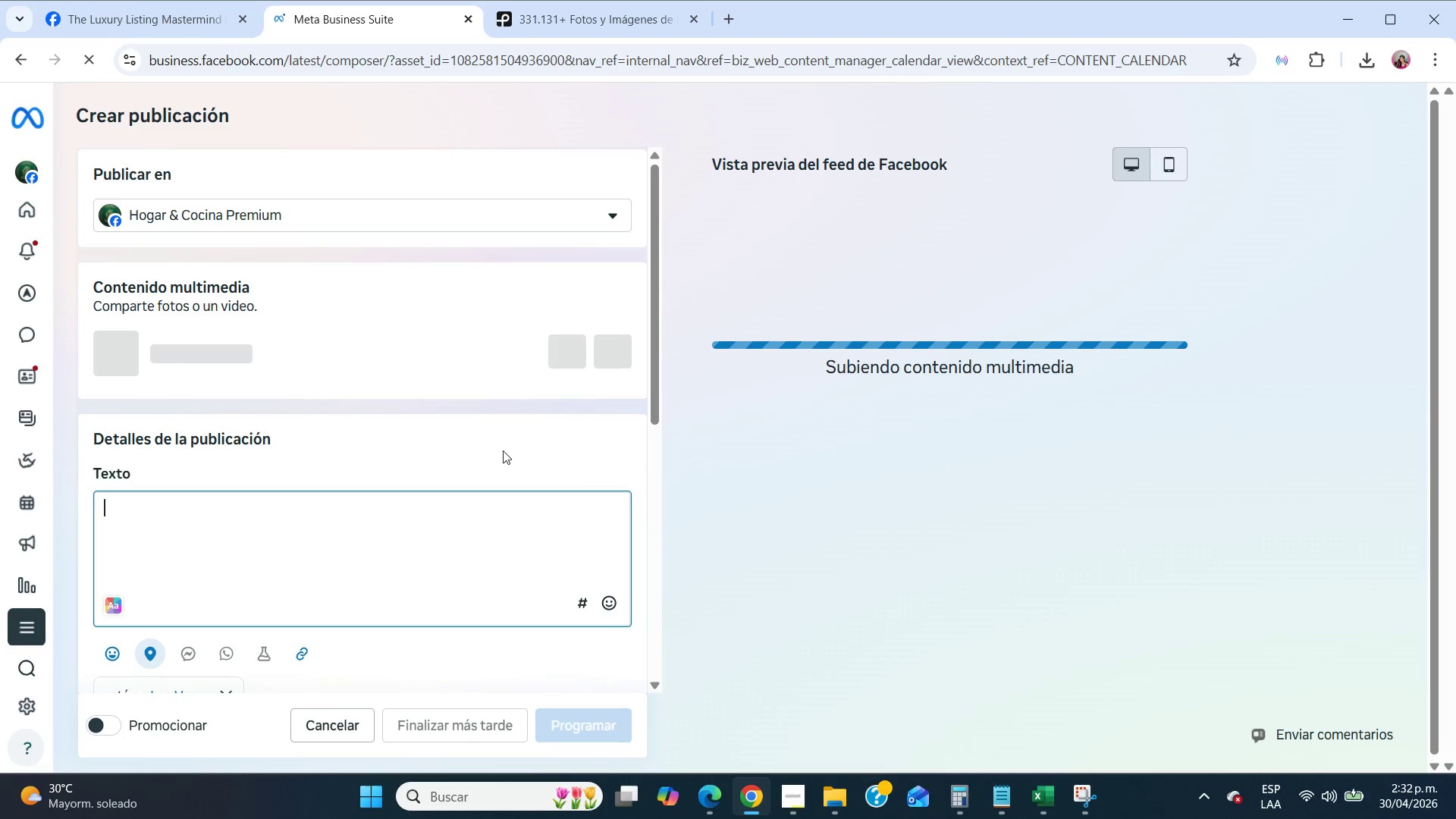 
left_click([268, 513])
 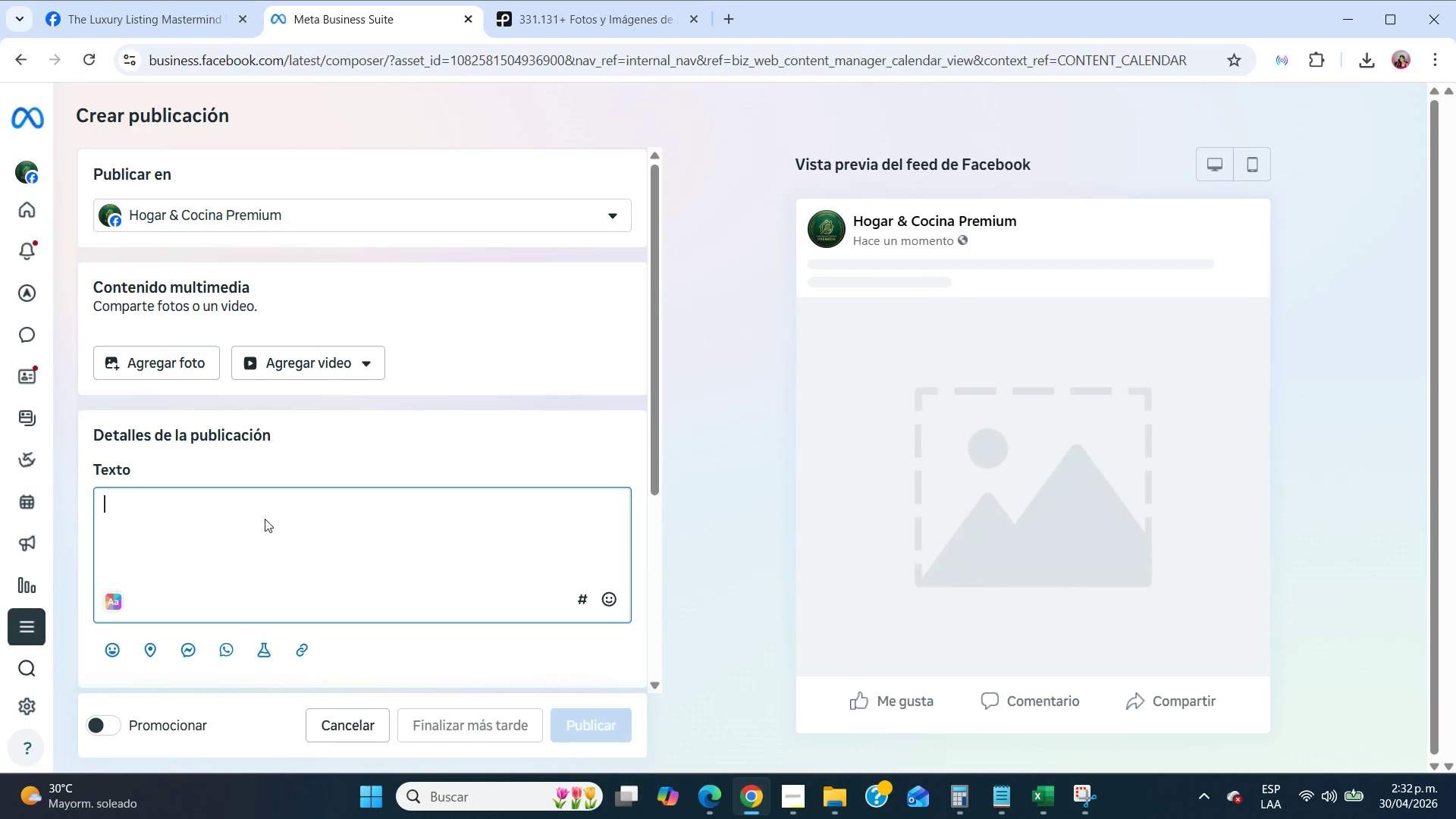 
key(Control+V)
 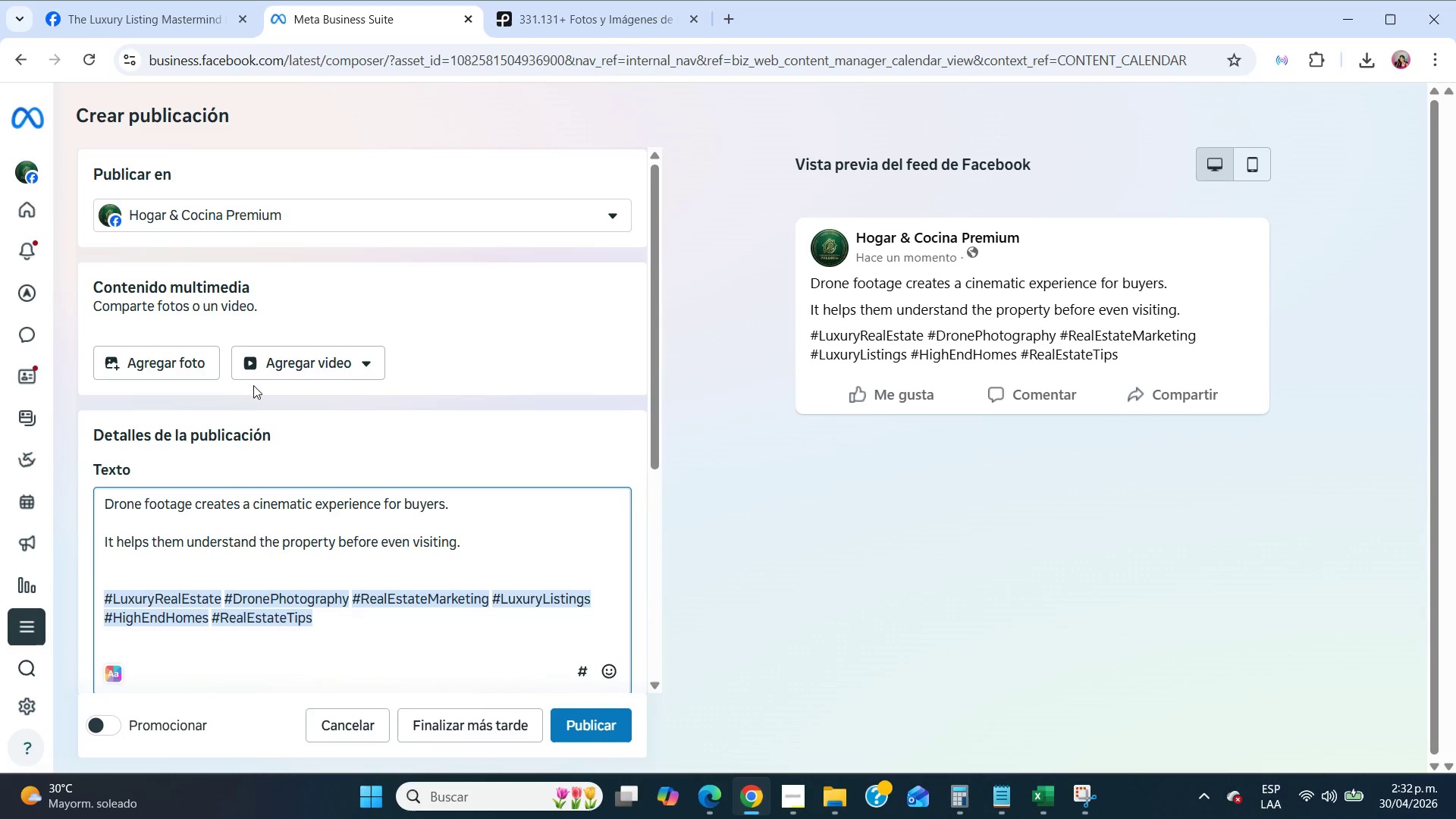 
left_click([265, 366])
 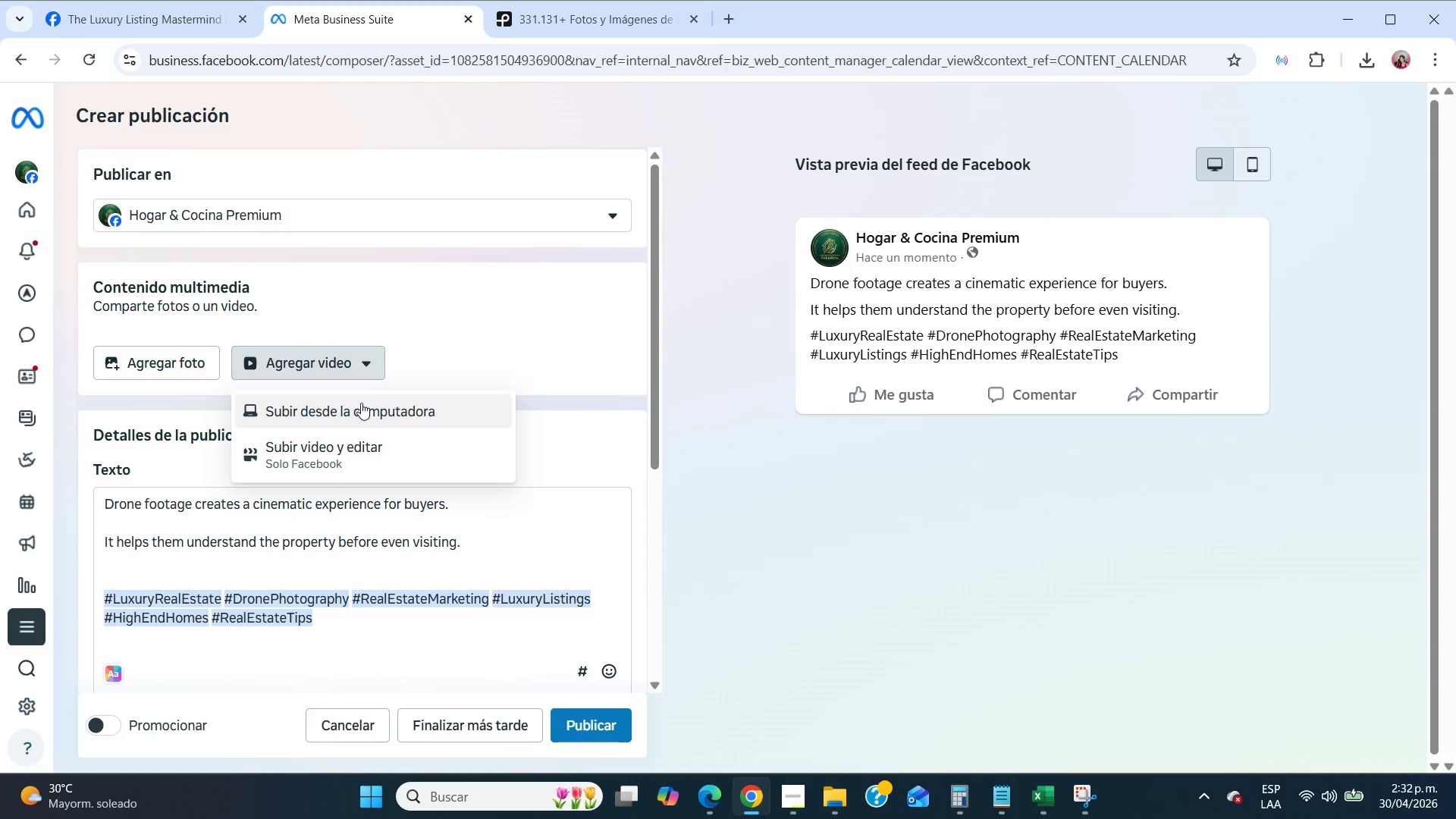 
left_click([361, 407])
 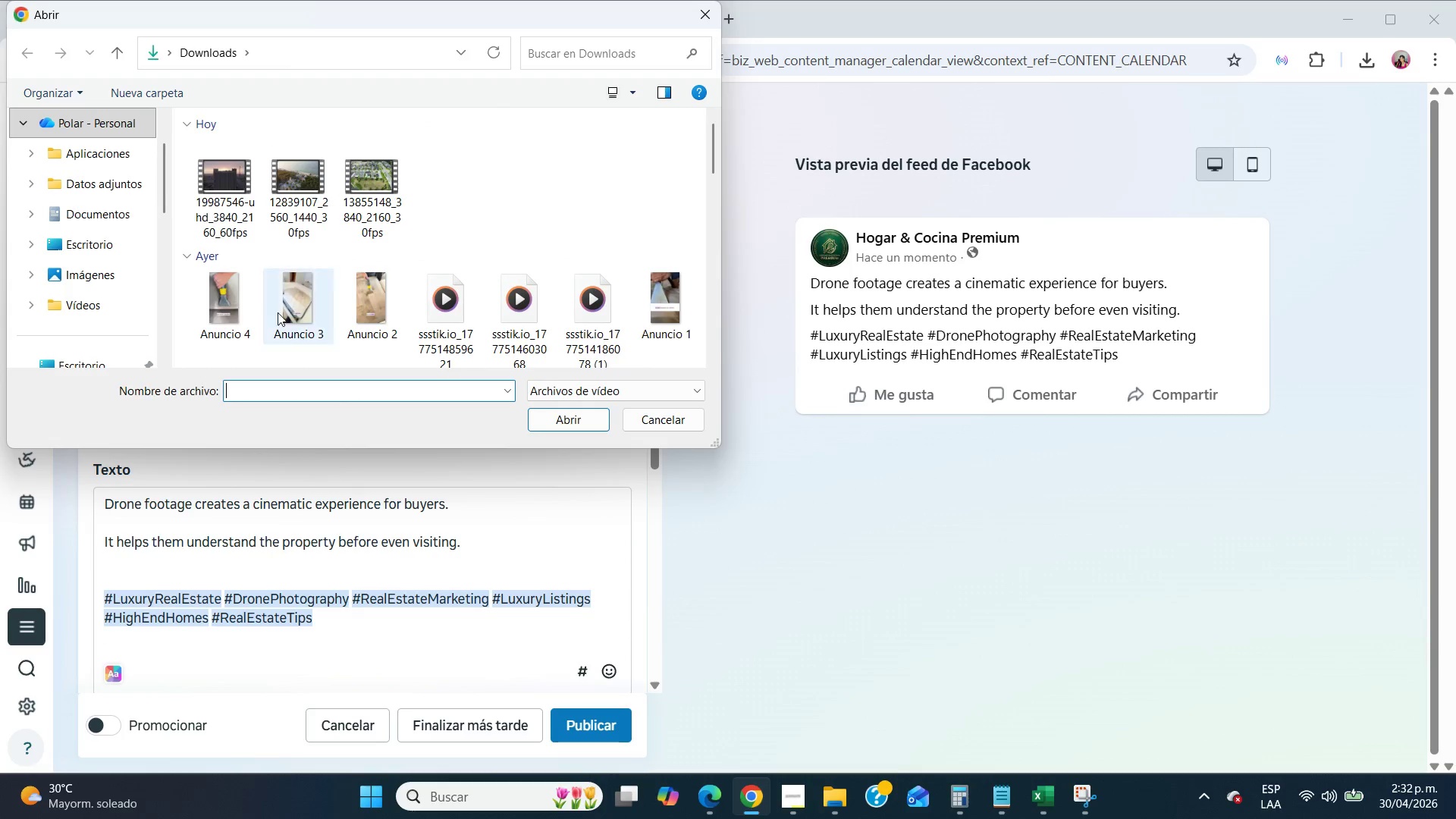 
left_click([242, 241])
 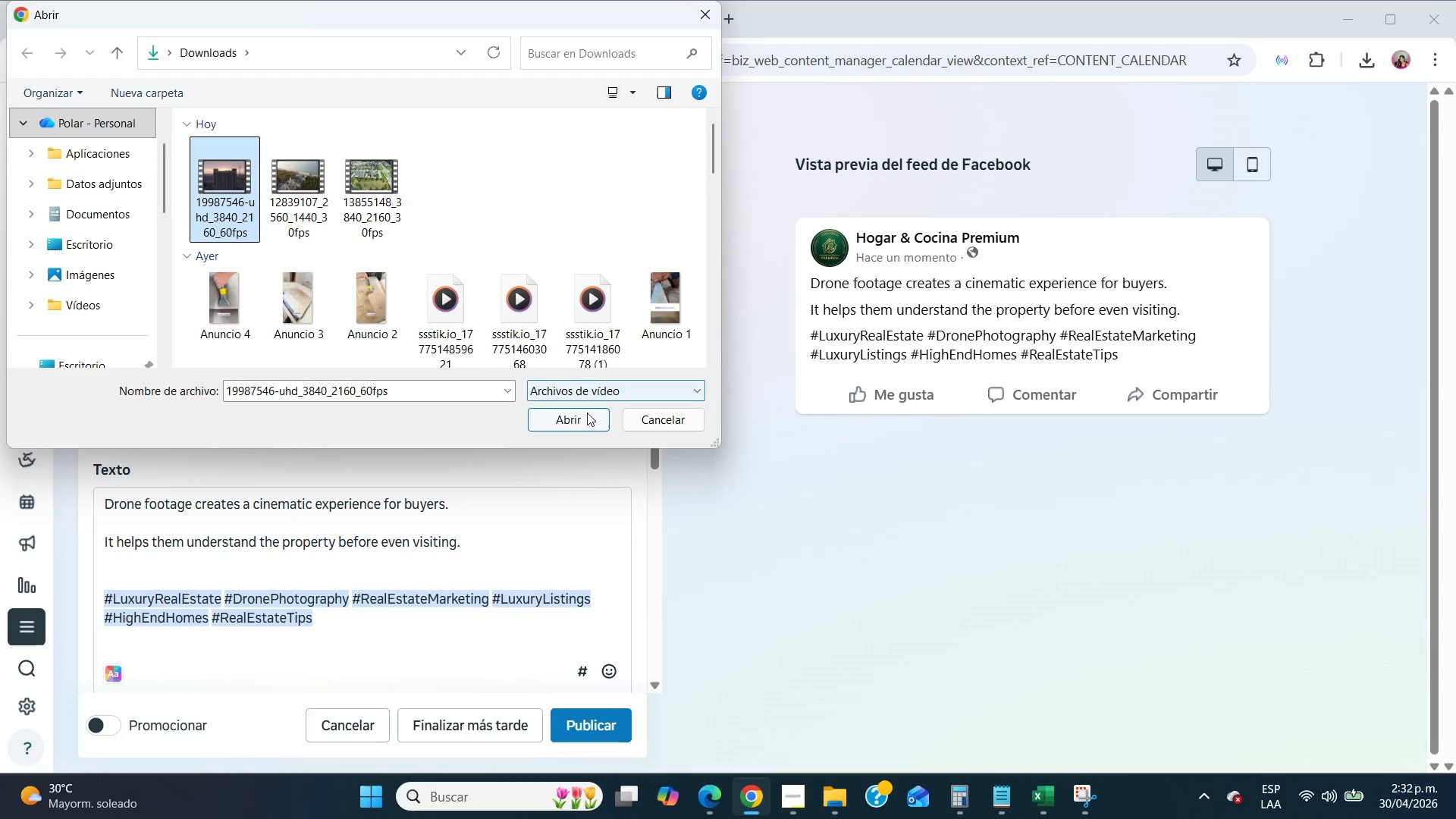 
left_click([587, 413])
 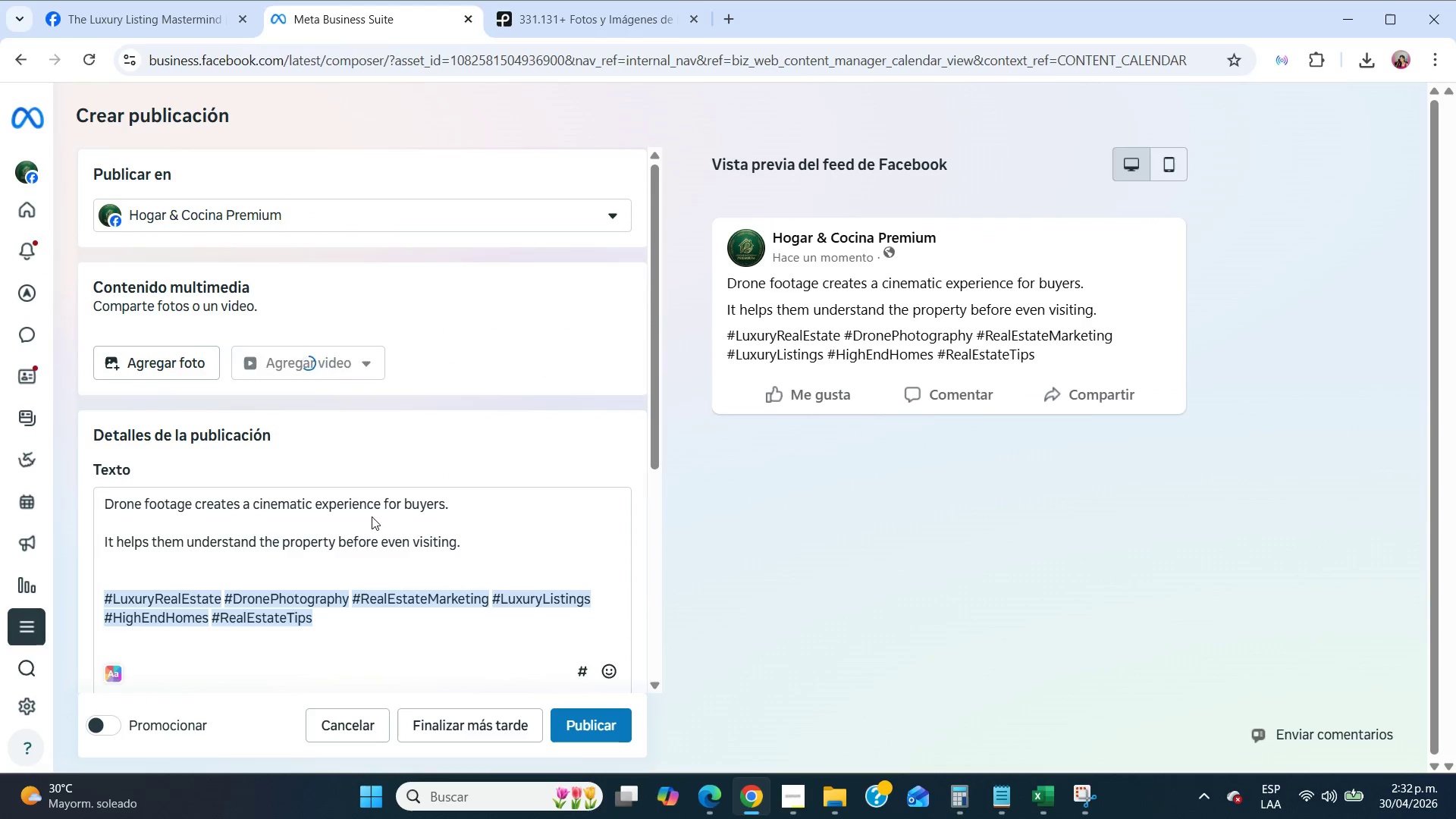 
scroll: coordinate [344, 520], scroll_direction: down, amount: 3.0
 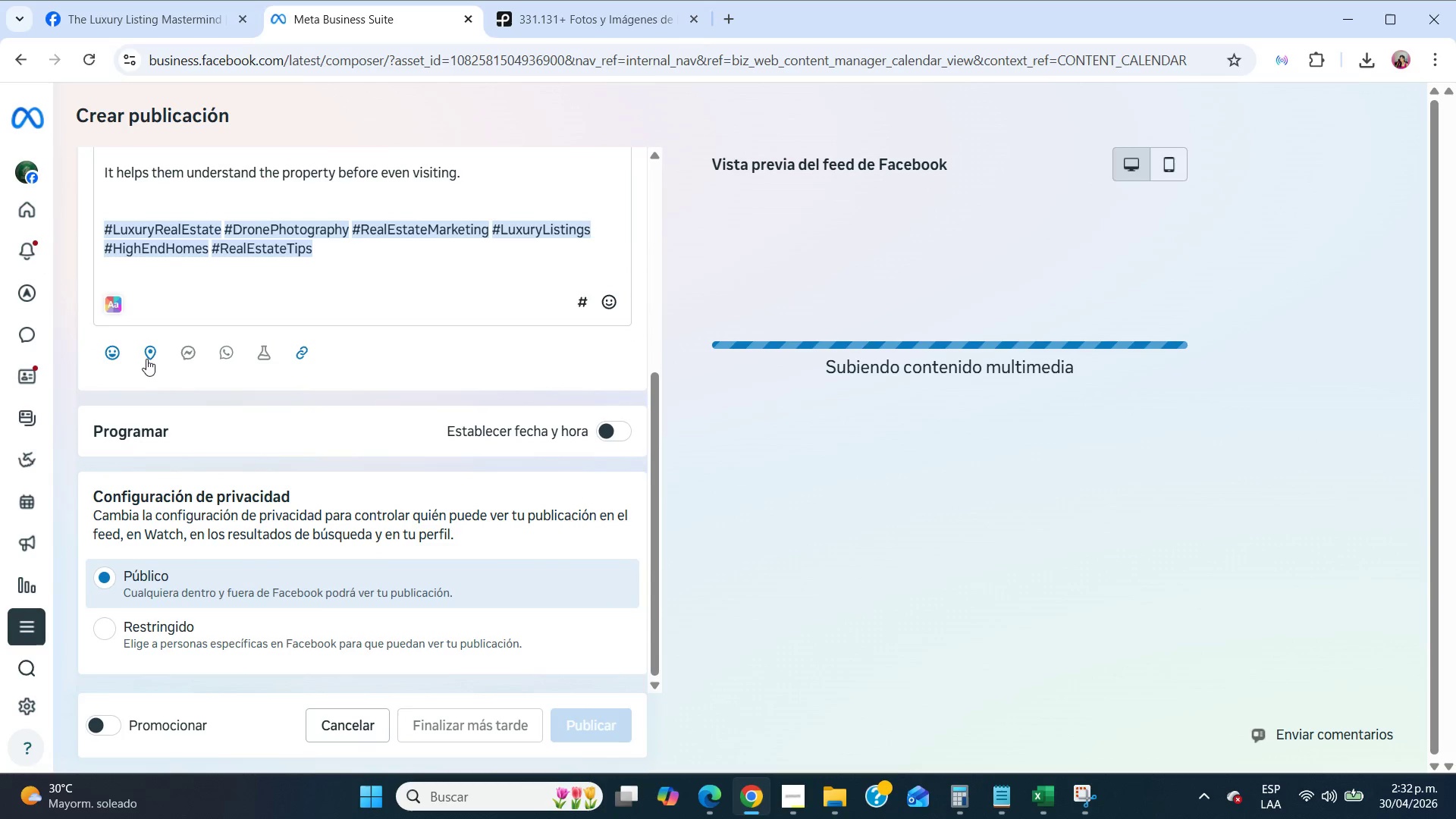 
left_click([151, 354])
 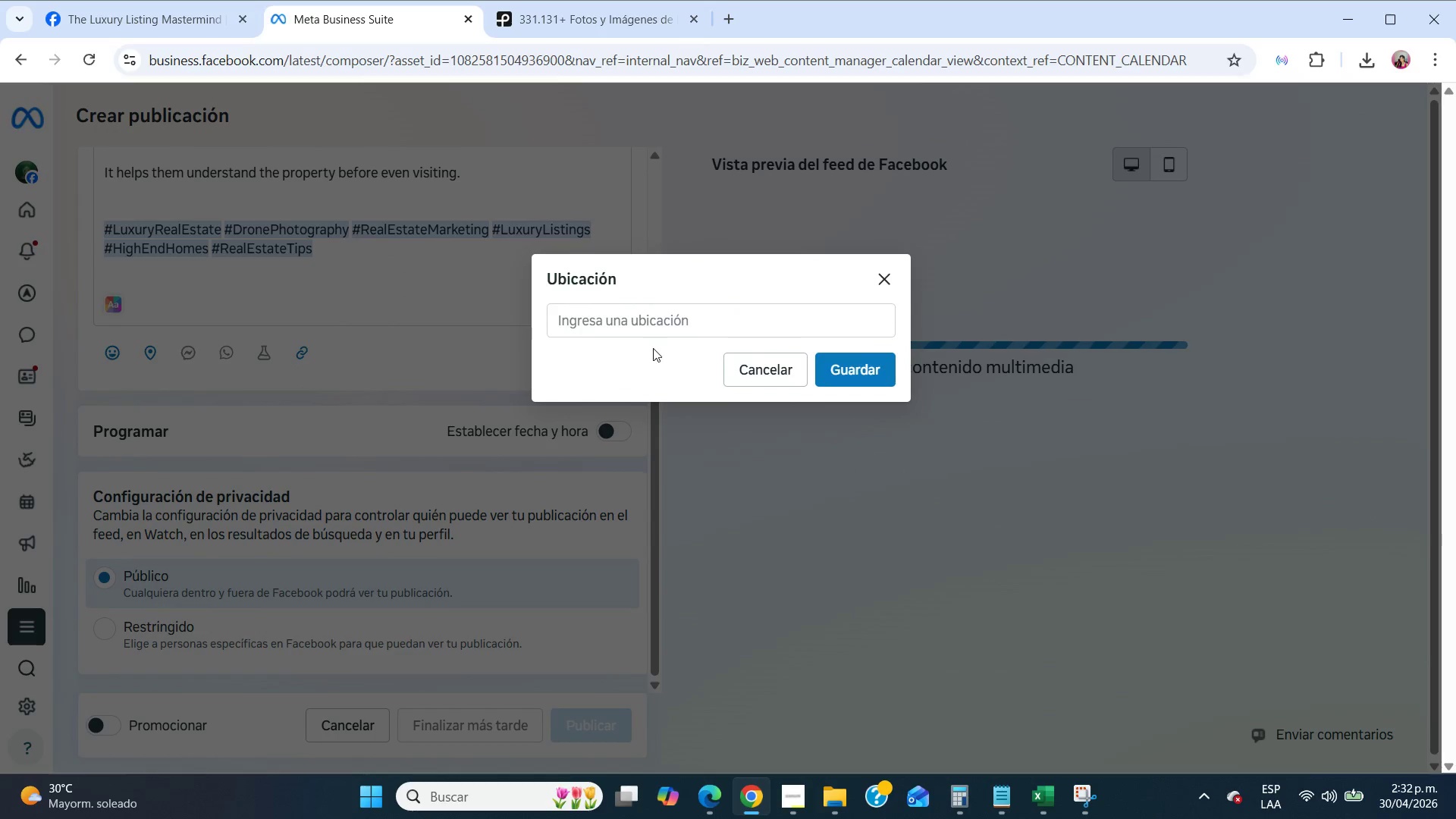 
left_click([659, 318])
 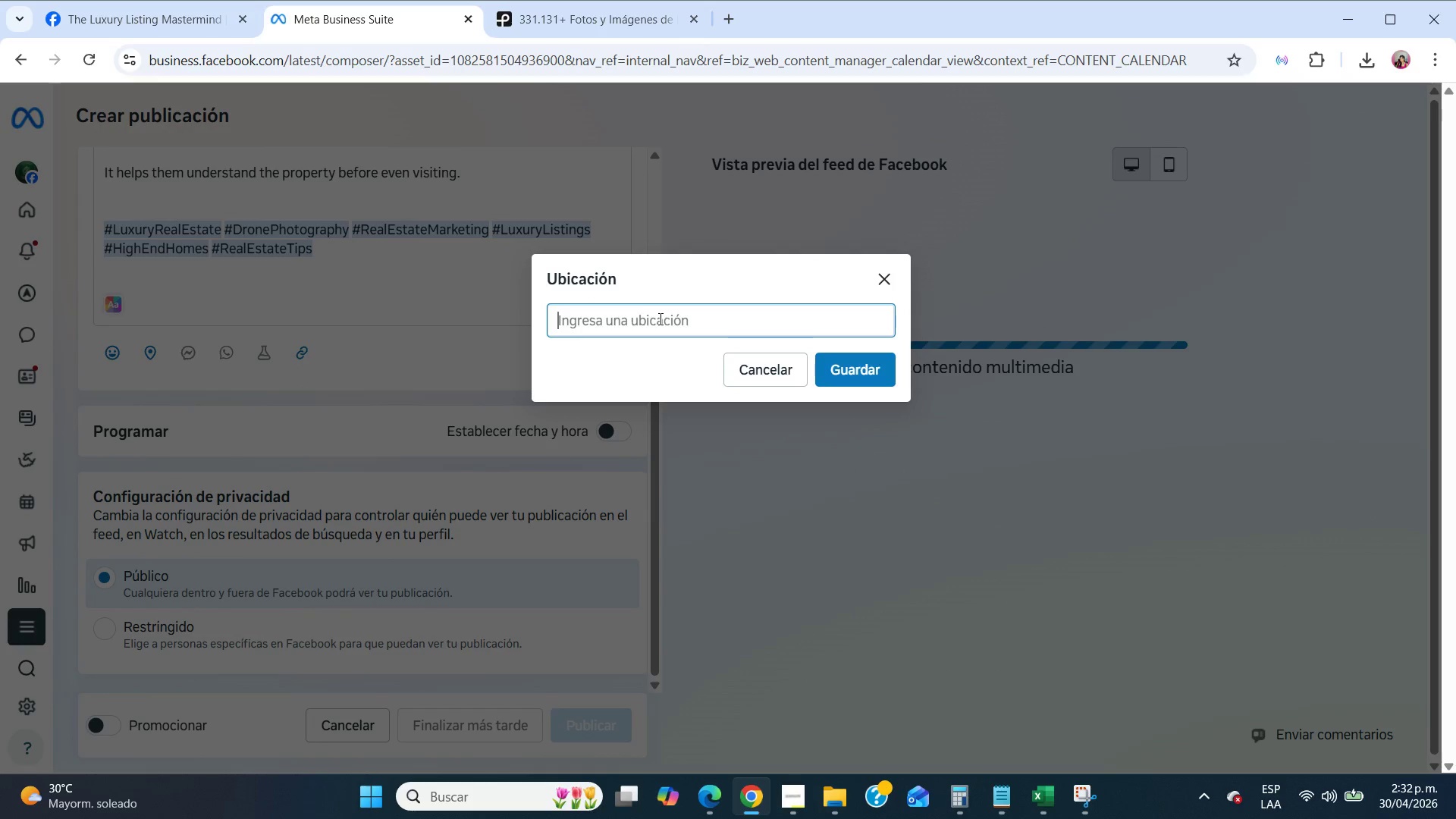 
type(las ev)
key(Backspace)
key(Backspace)
type(vegas)
 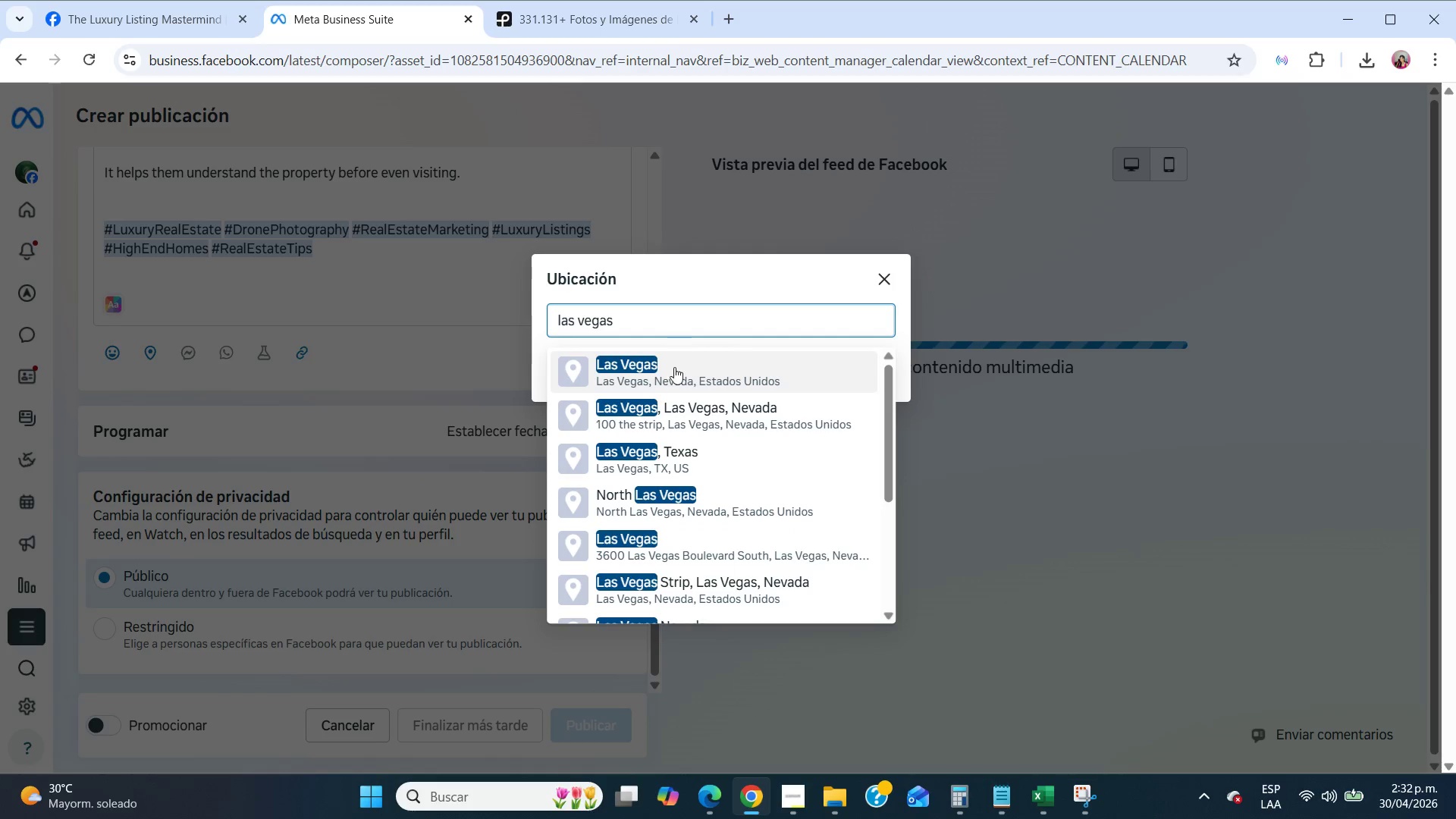 
left_click([675, 370])
 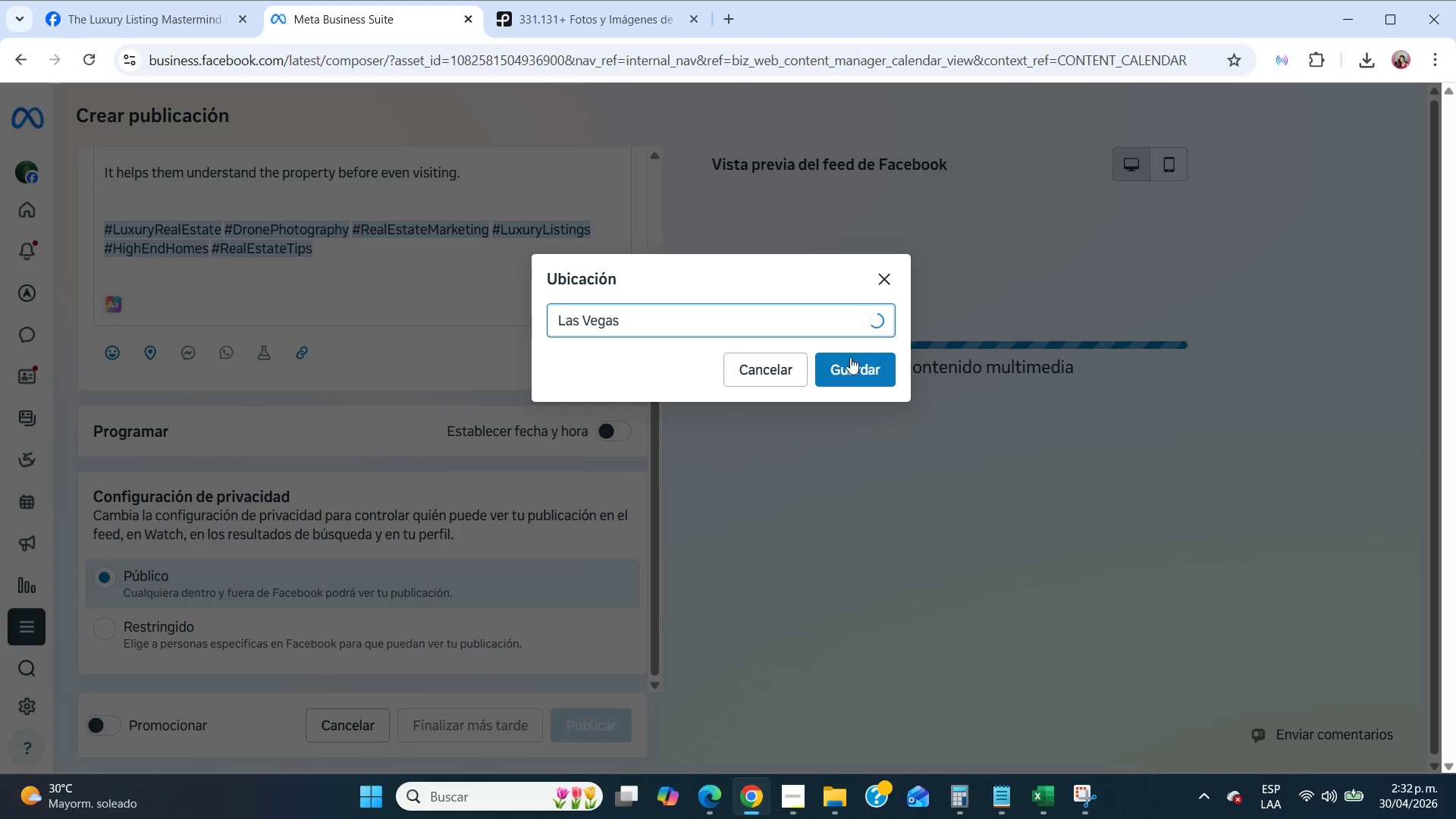 
left_click([864, 366])
 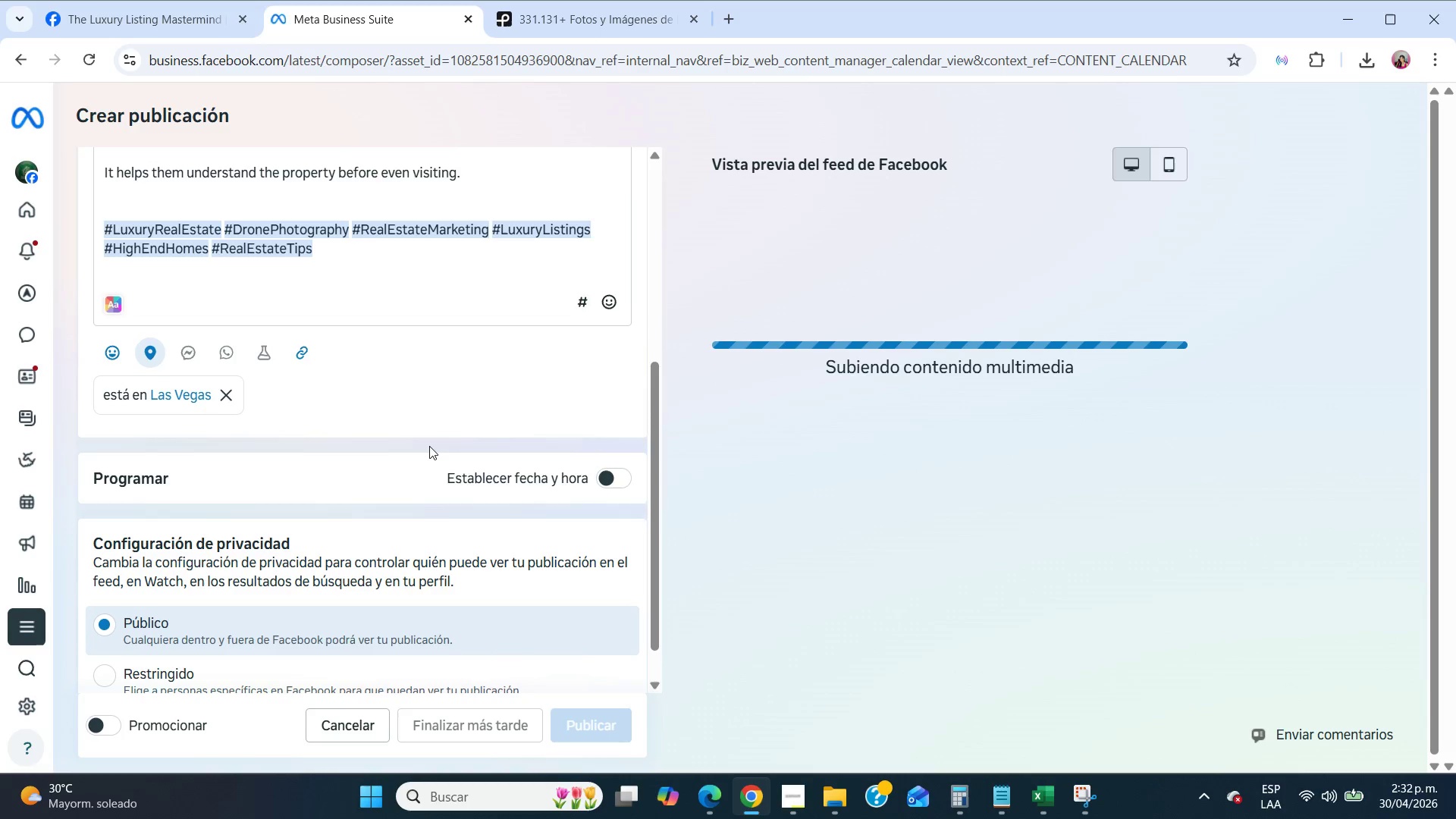 
scroll: coordinate [429, 446], scroll_direction: up, amount: 14.0
 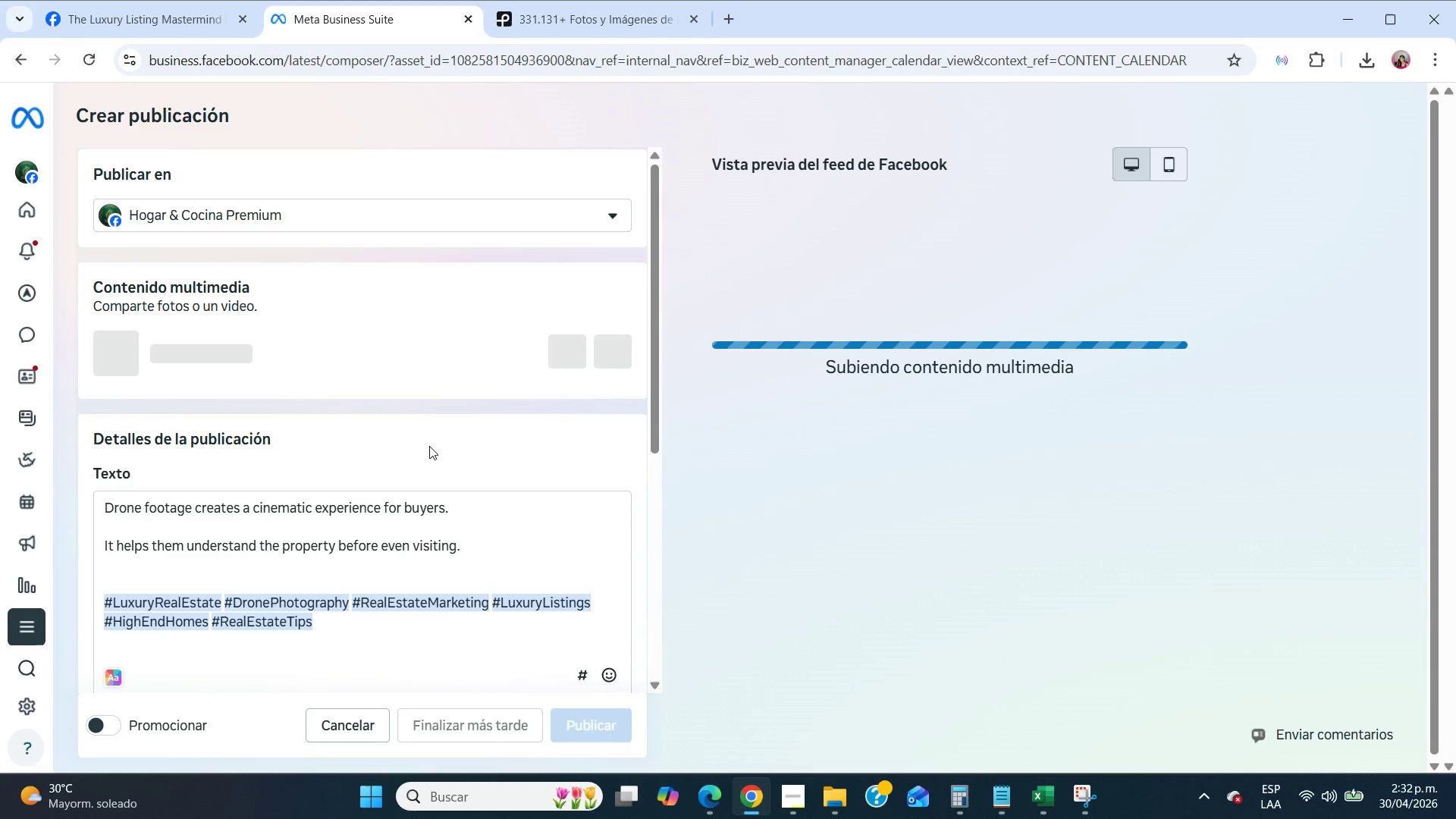 
wait(26.11)
 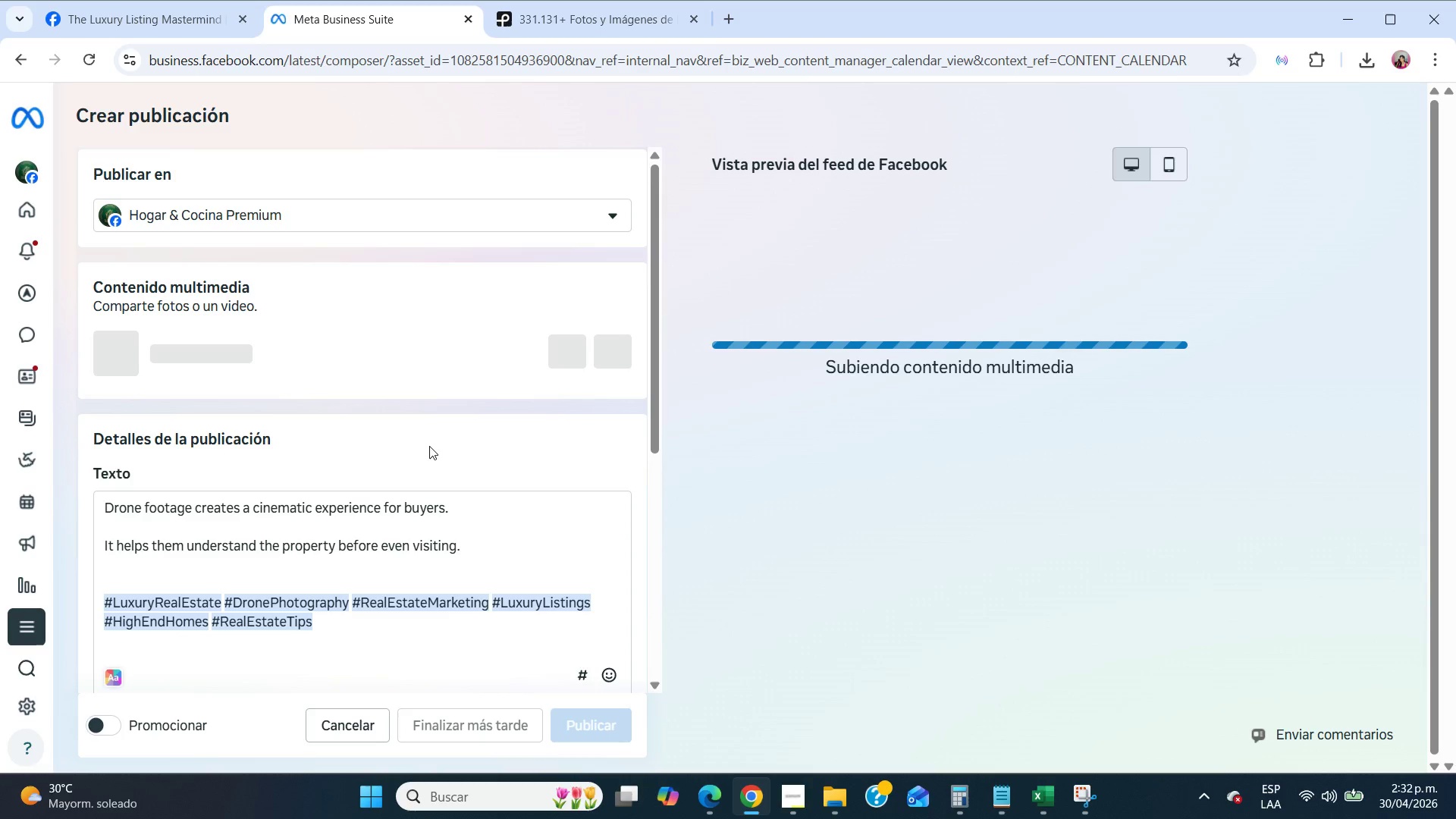 
left_click([384, 545])
 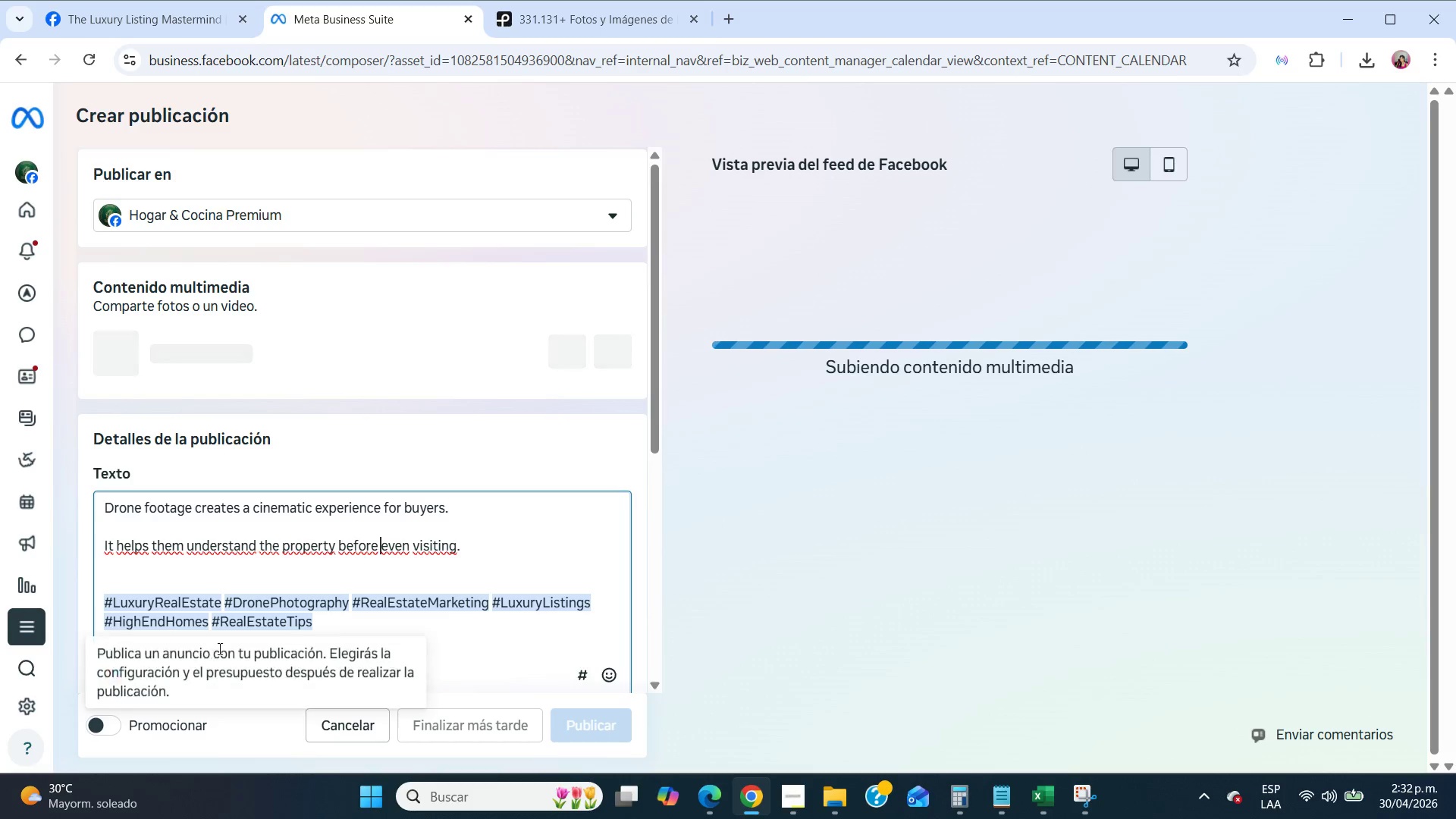 
scroll: coordinate [362, 551], scroll_direction: down, amount: 10.0
 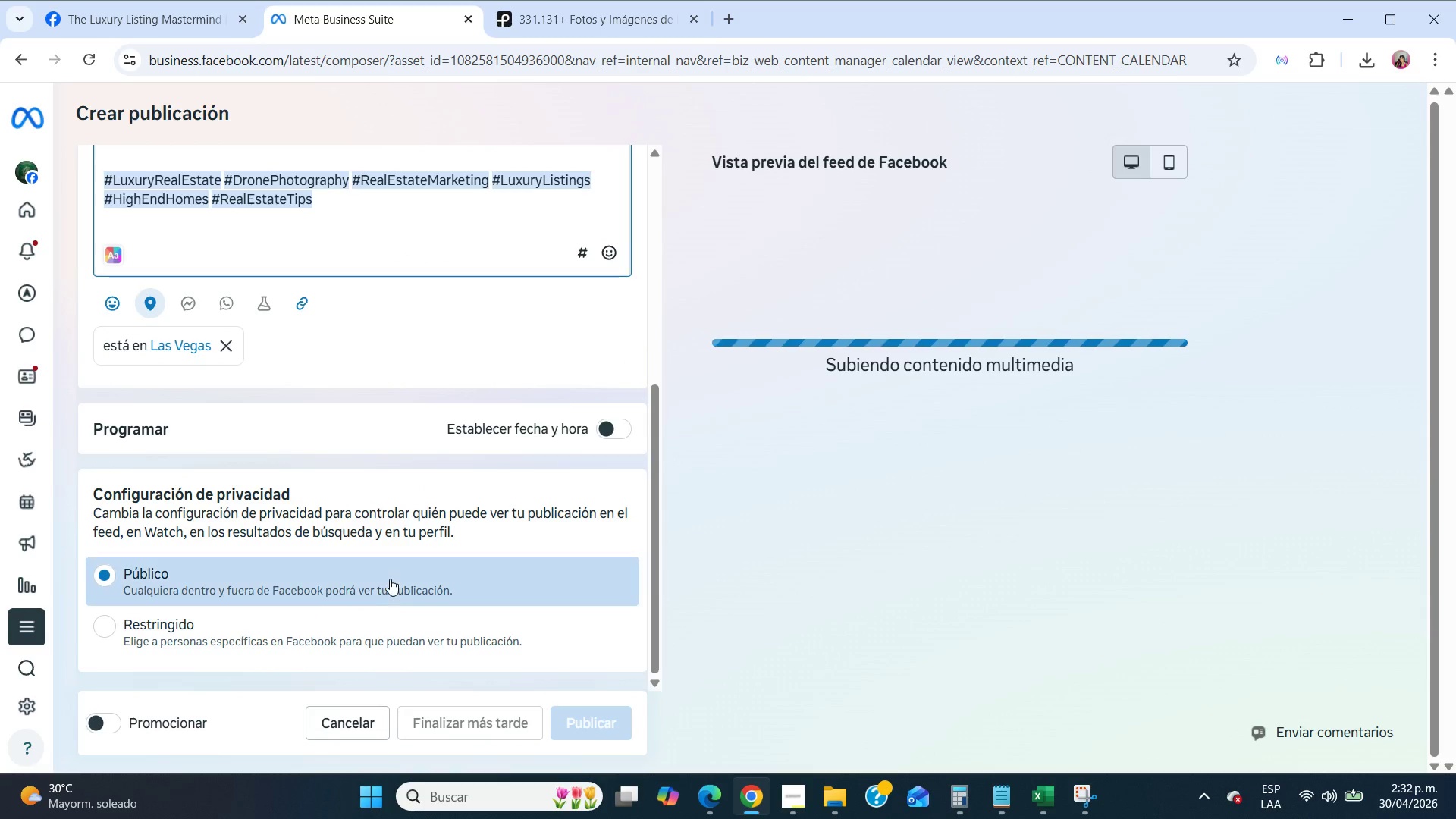 
left_click([391, 579])
 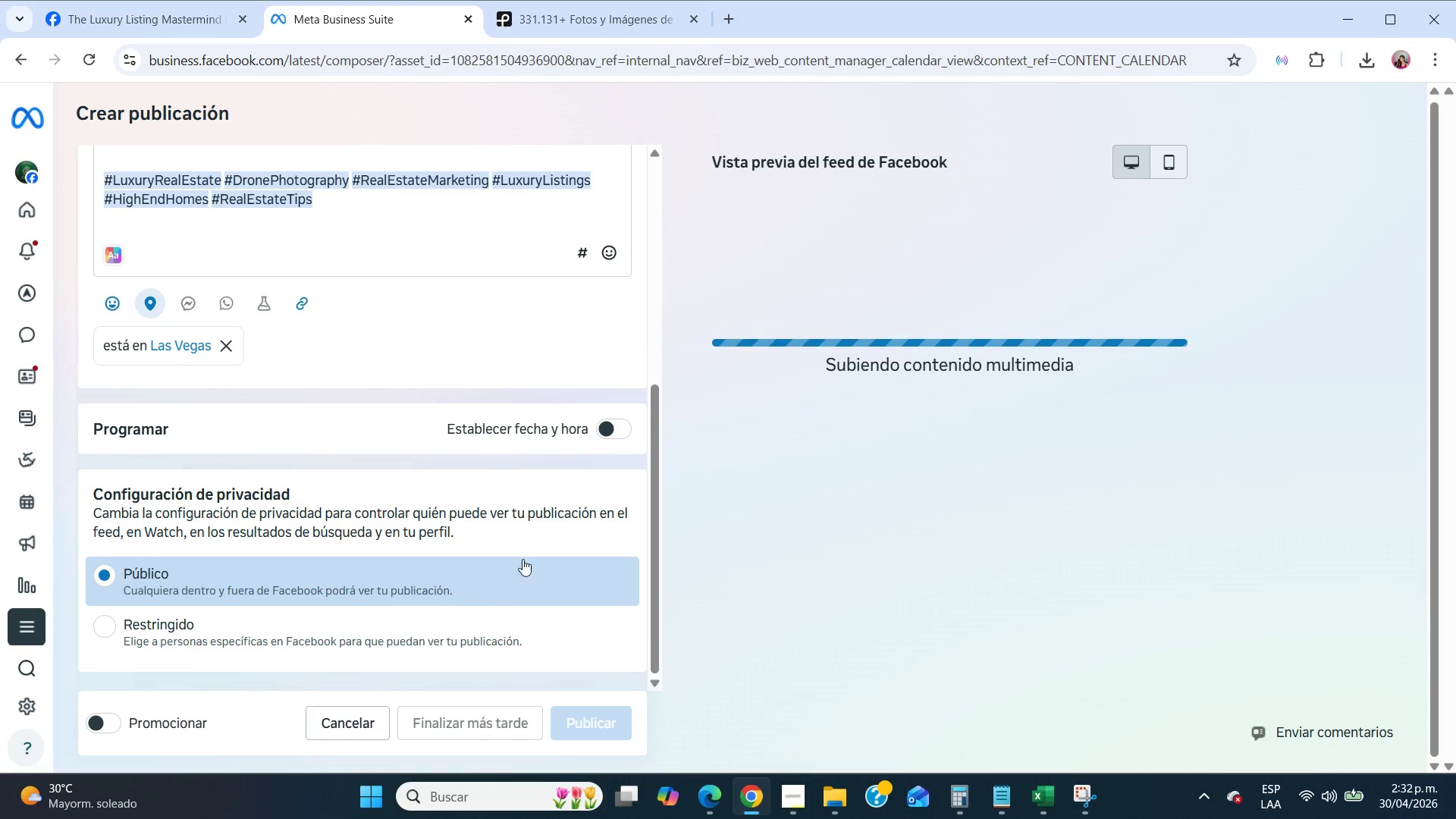 
scroll: coordinate [536, 539], scroll_direction: up, amount: 5.0
 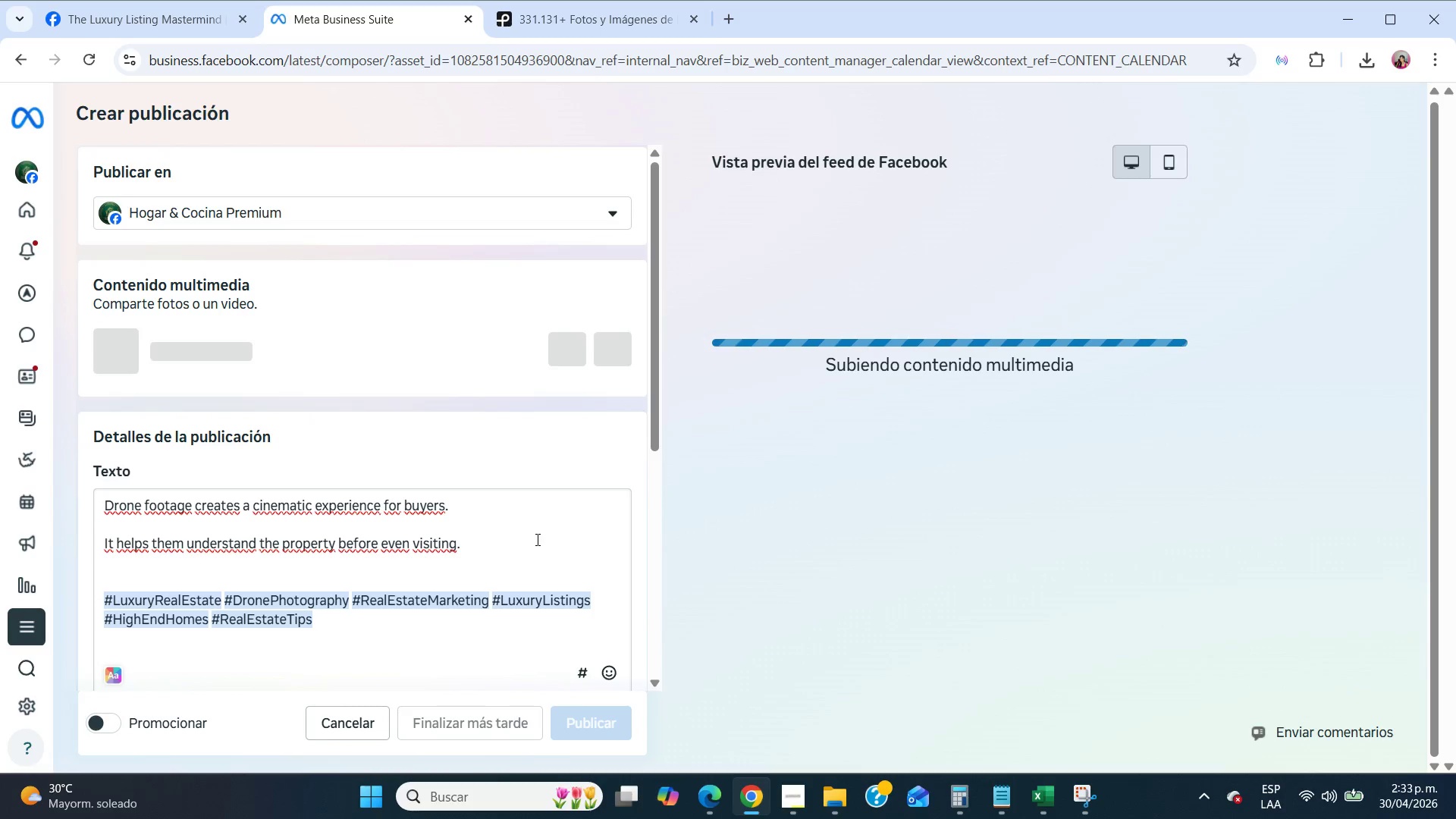 
wait(56.66)
 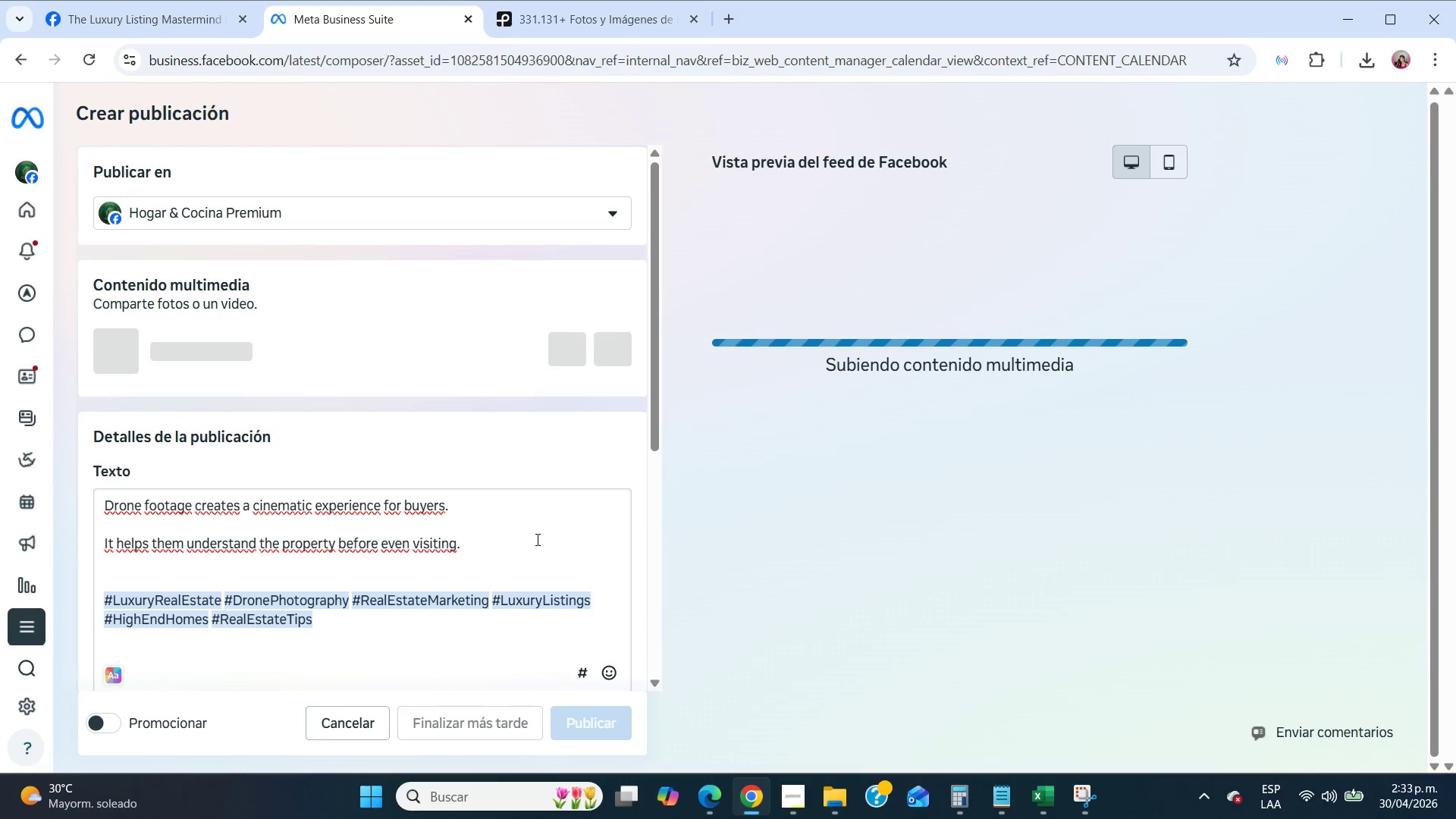 
left_click([614, 3])
 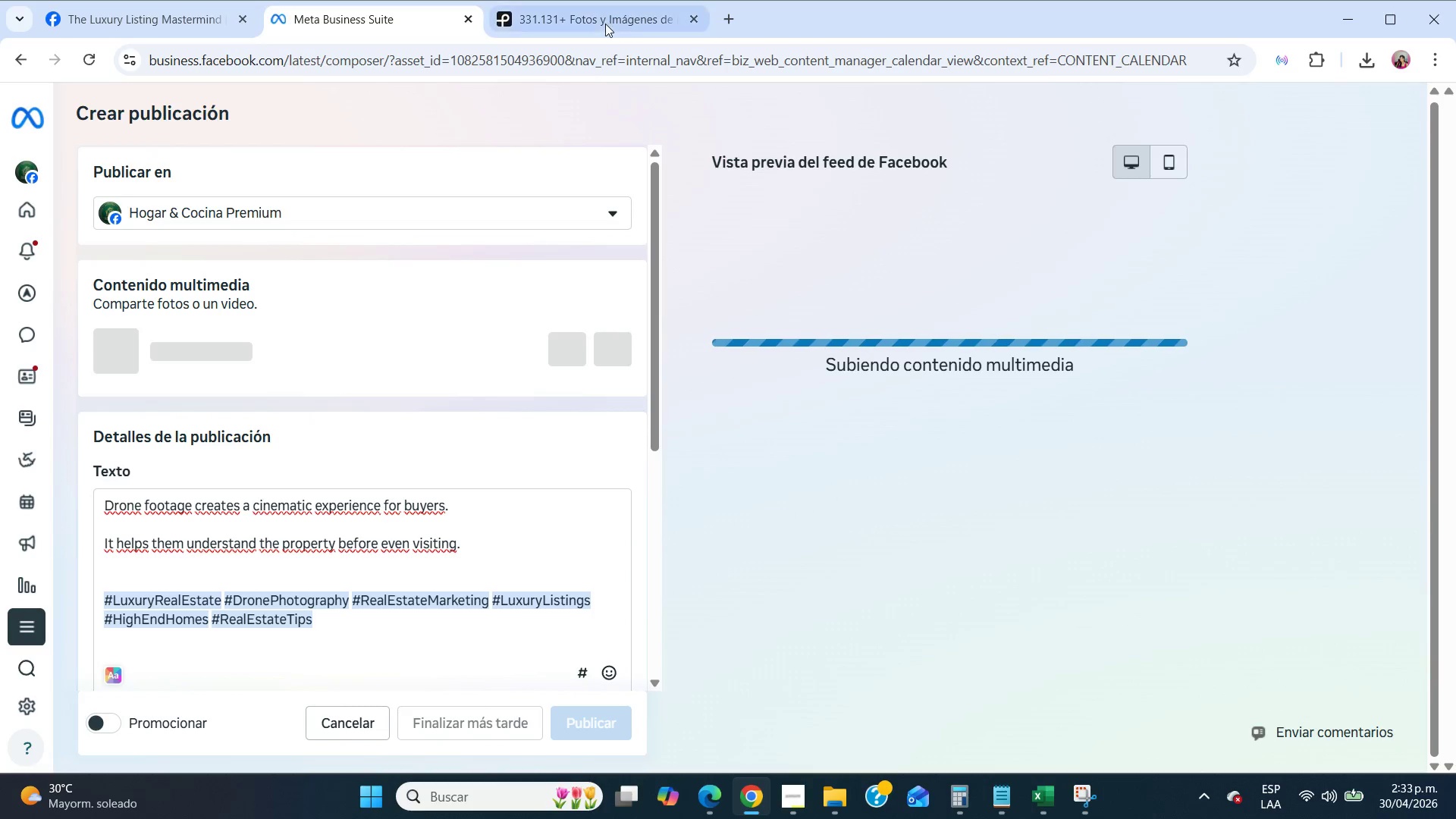 
left_click([605, 24])
 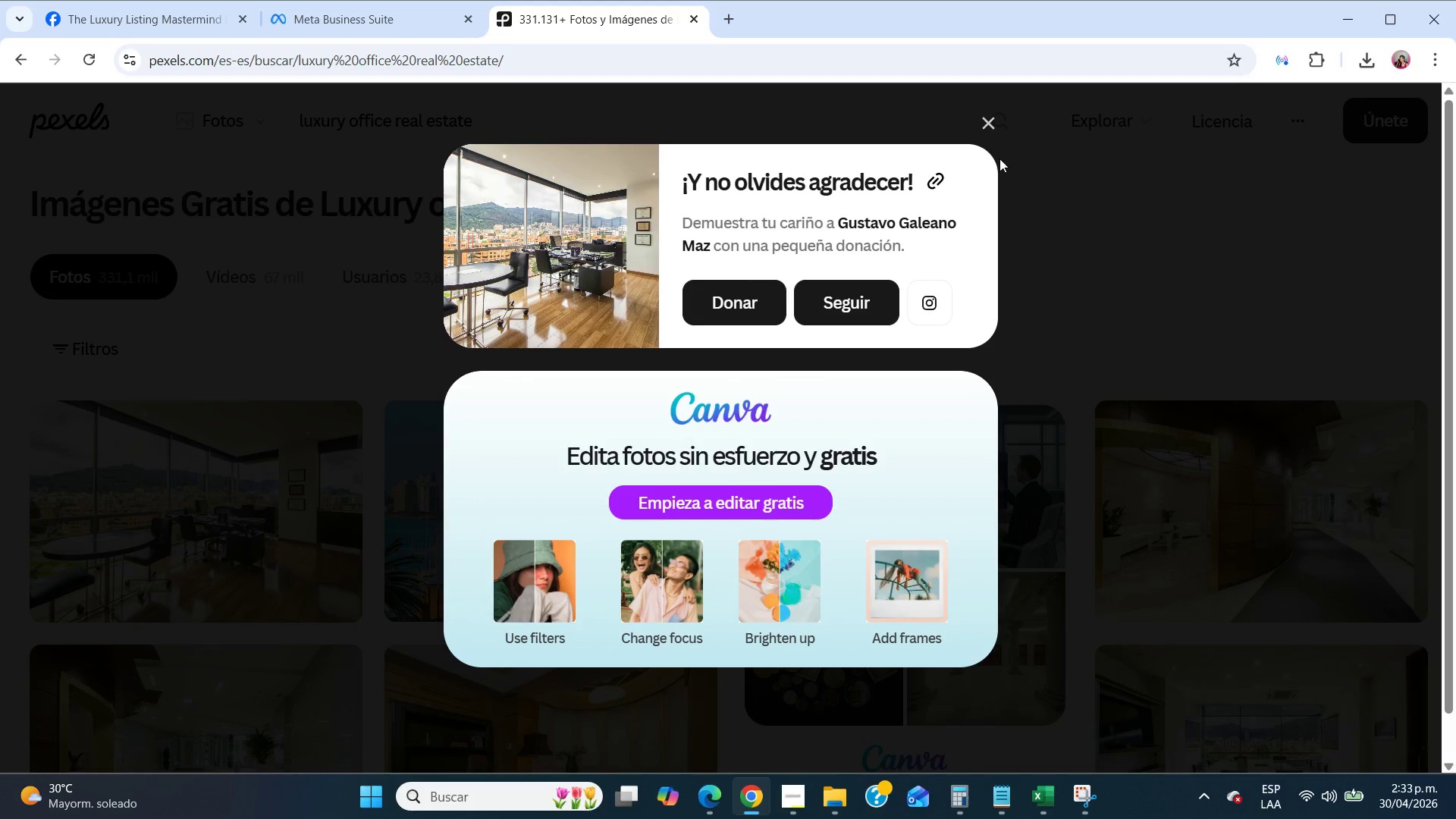 
left_click([987, 127])
 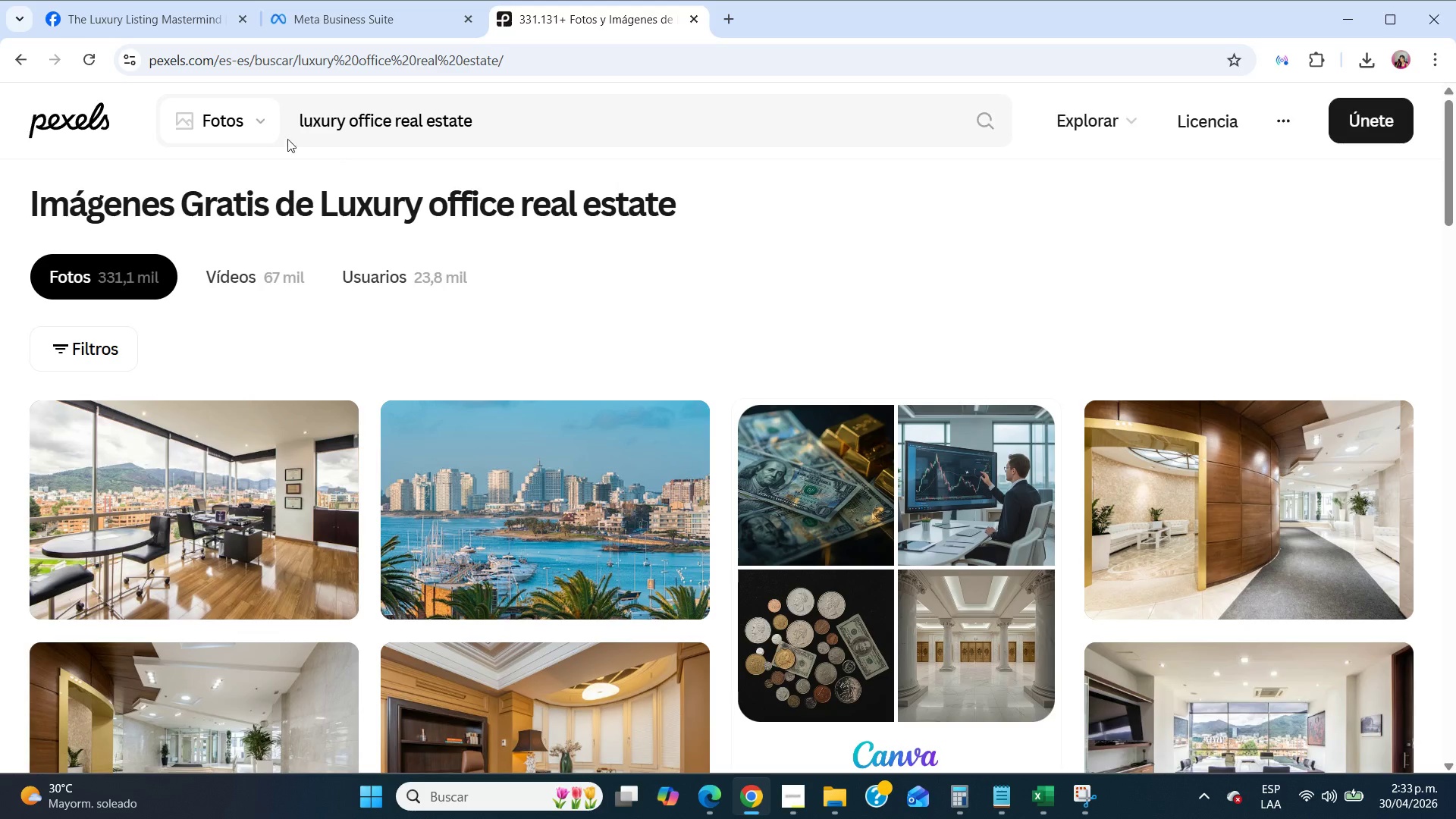 
left_click([215, 118])
 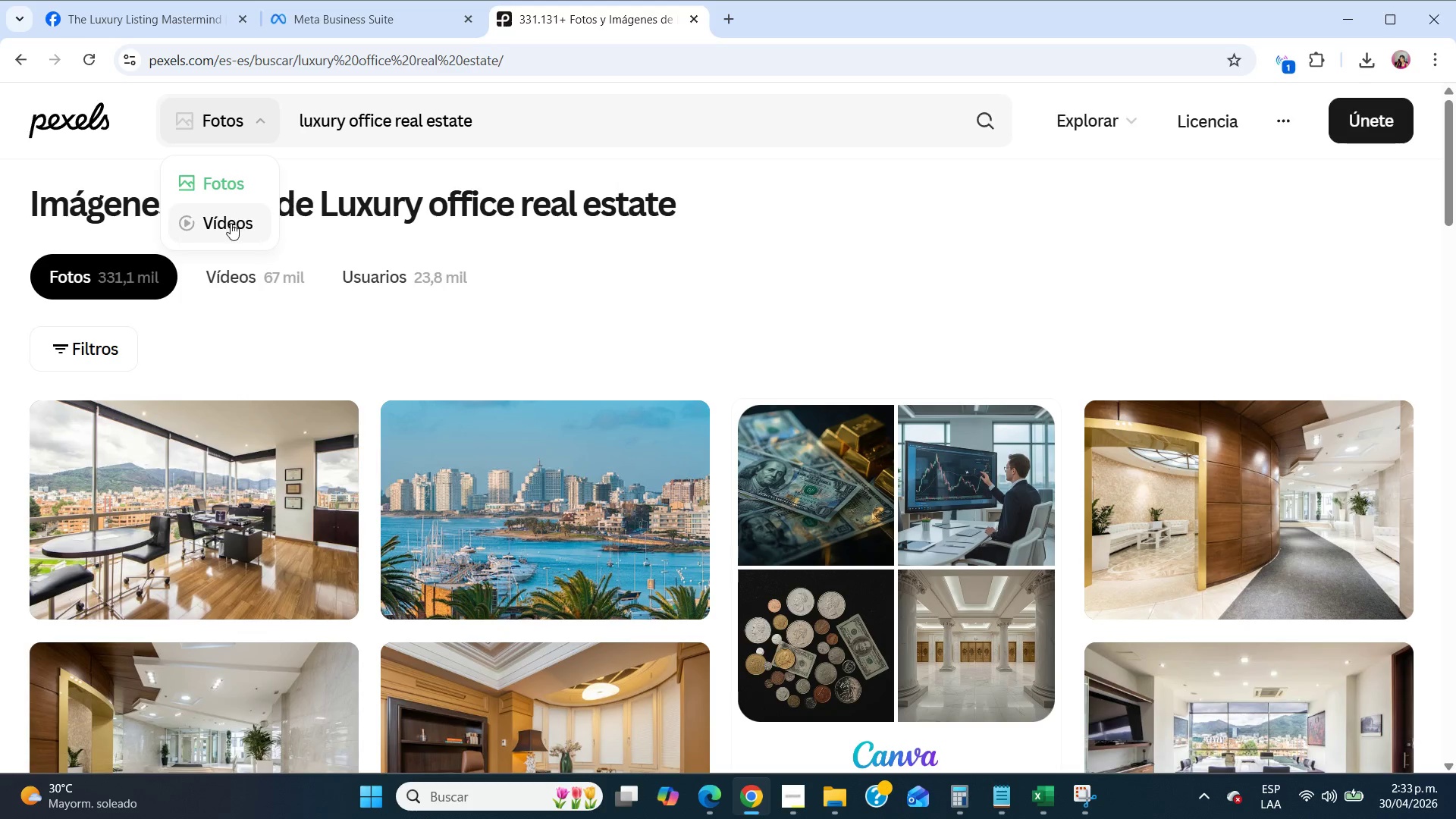 
left_click([231, 223])
 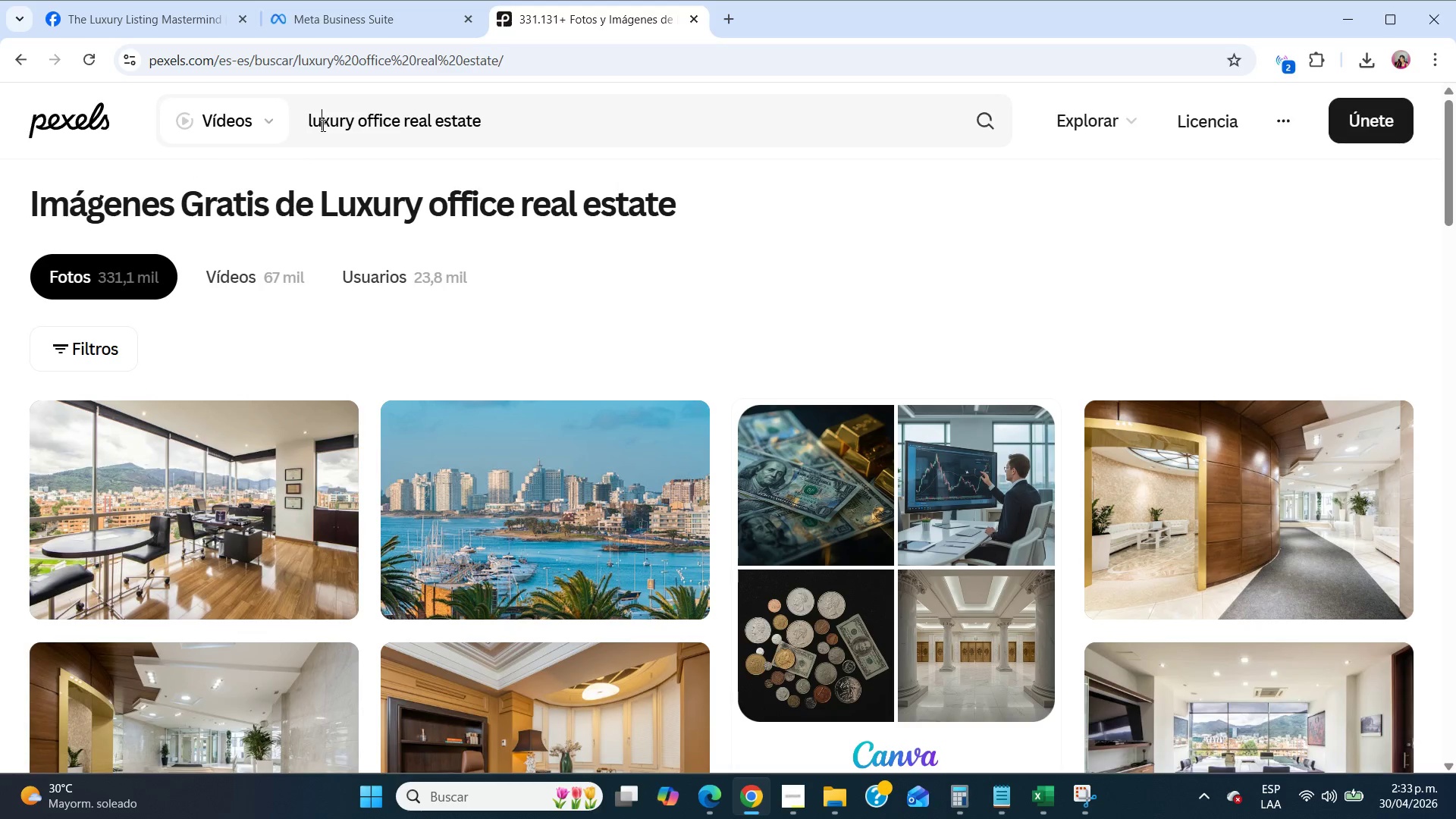 
double_click([322, 125])
 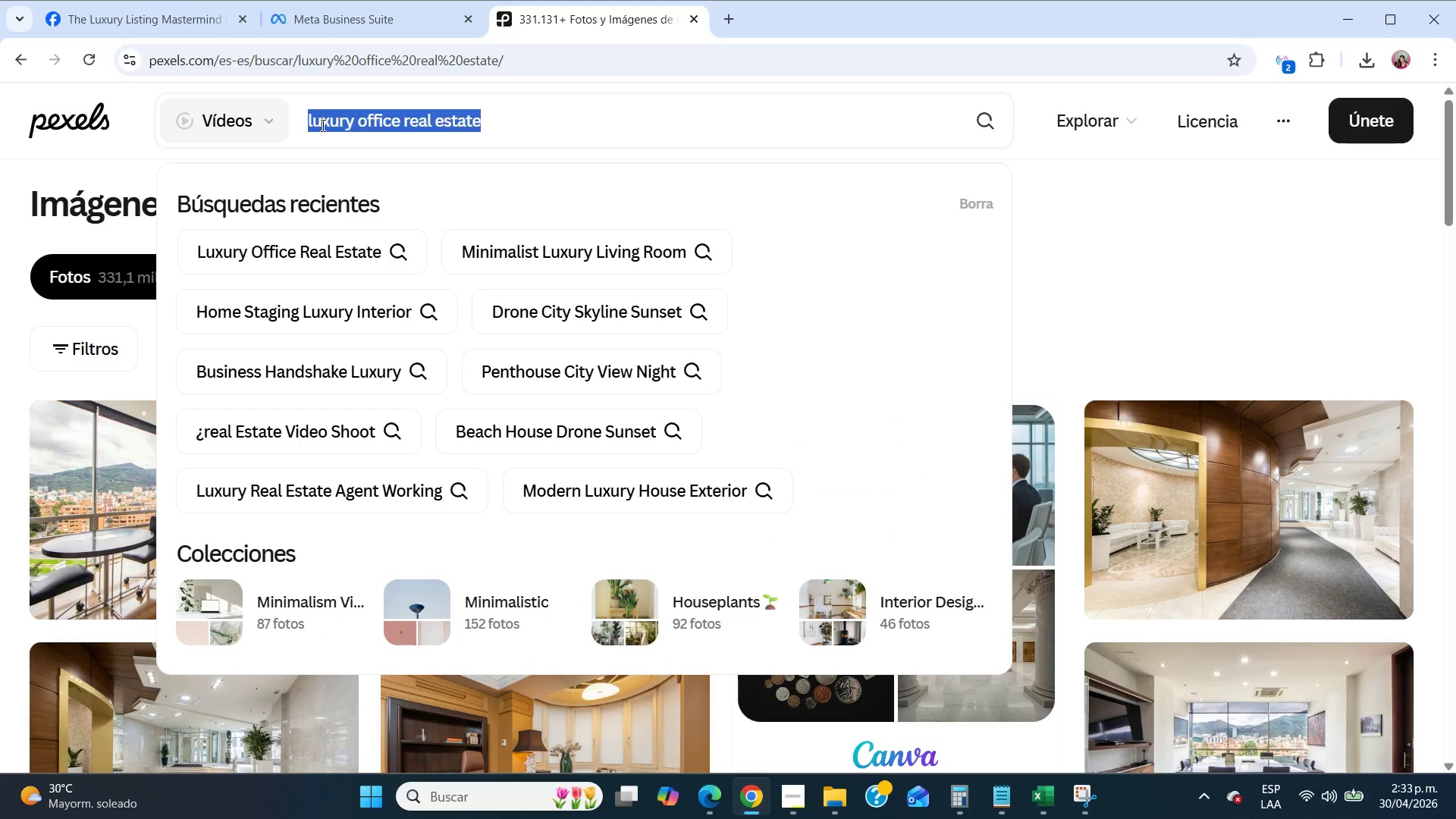 
triple_click([322, 125])
 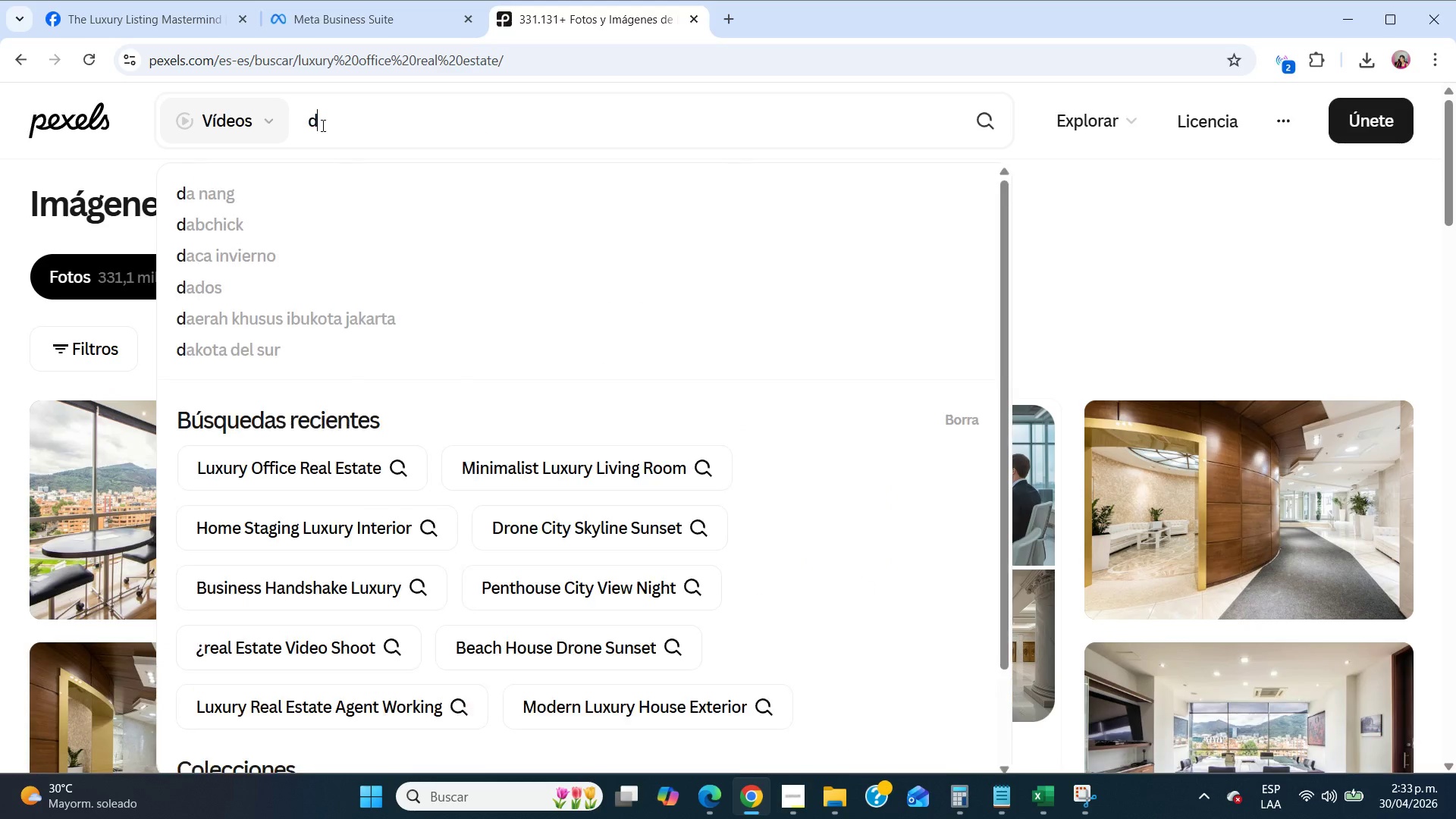 
type(drone footage)
 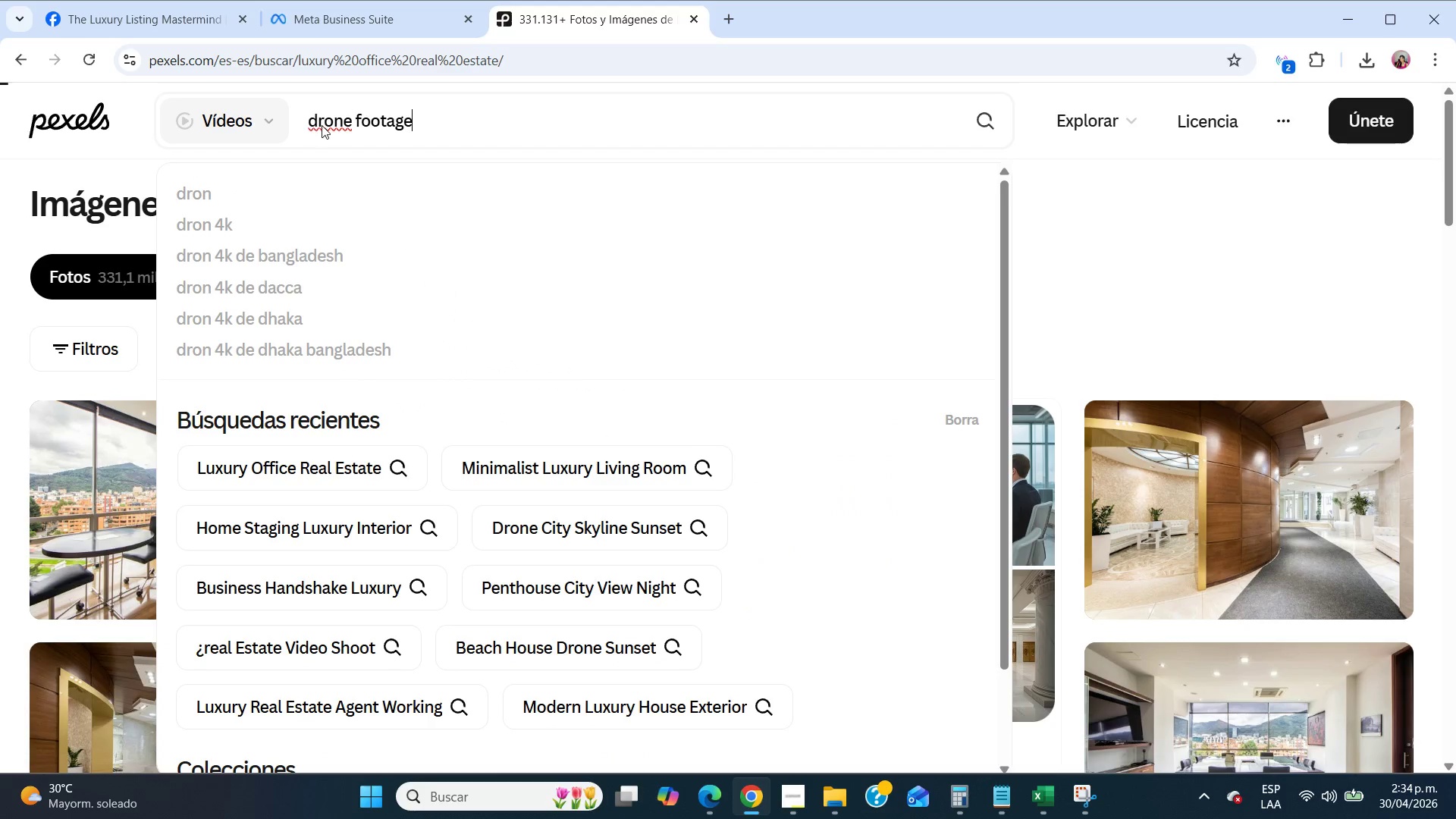 
key(Enter)
 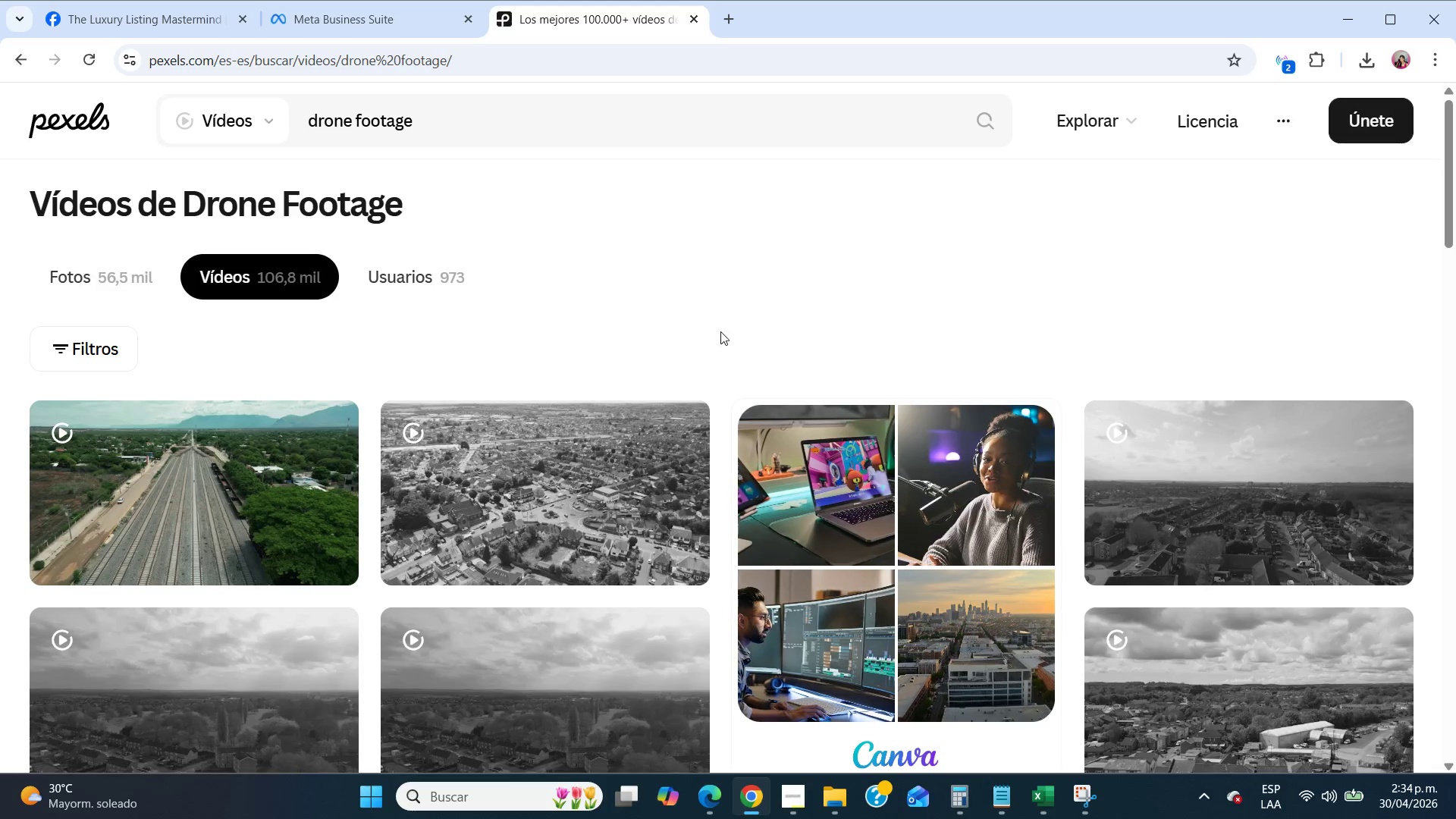 
wait(5.61)
 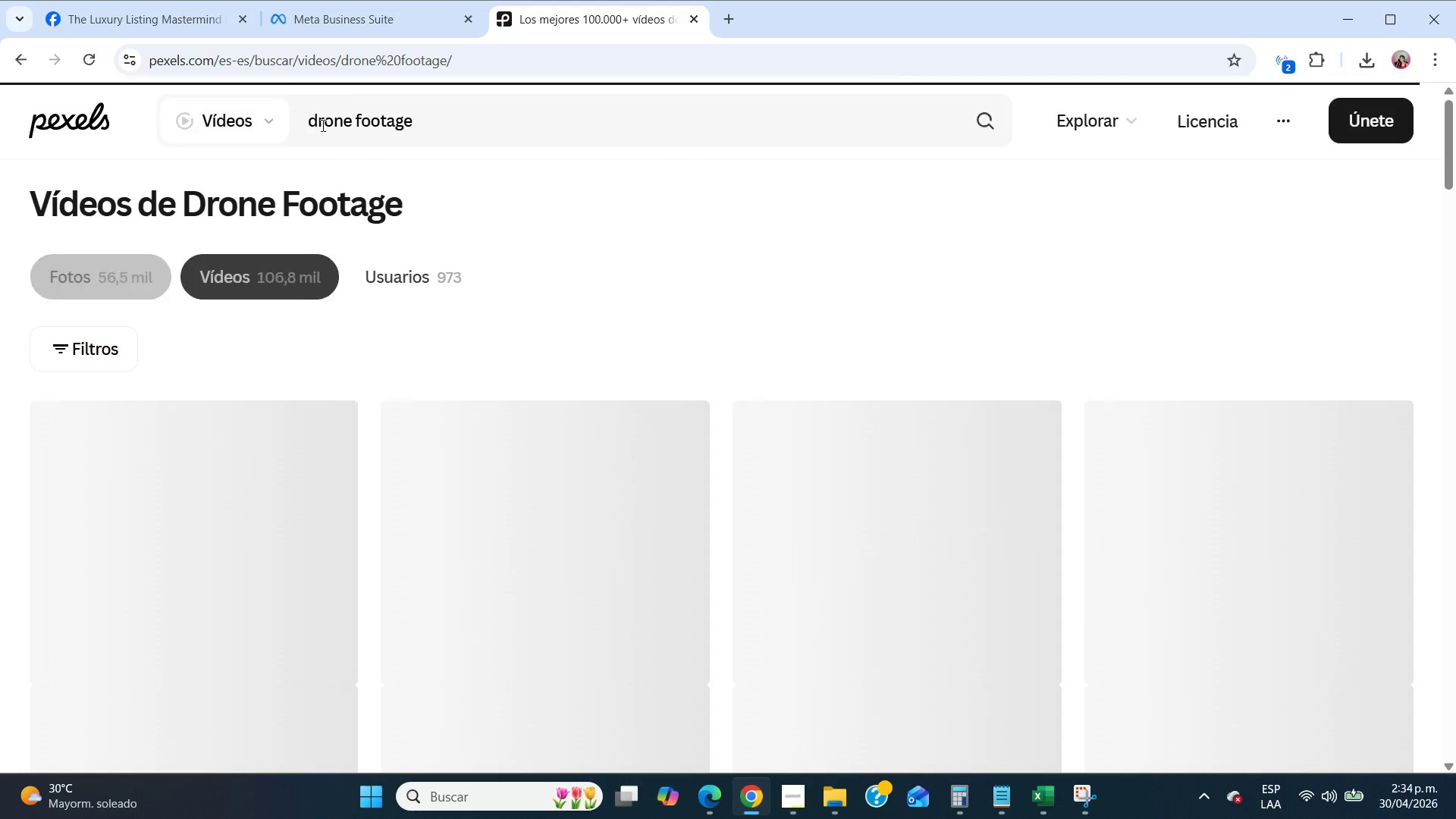 
scroll: coordinate [511, 517], scroll_direction: down, amount: 5.0
 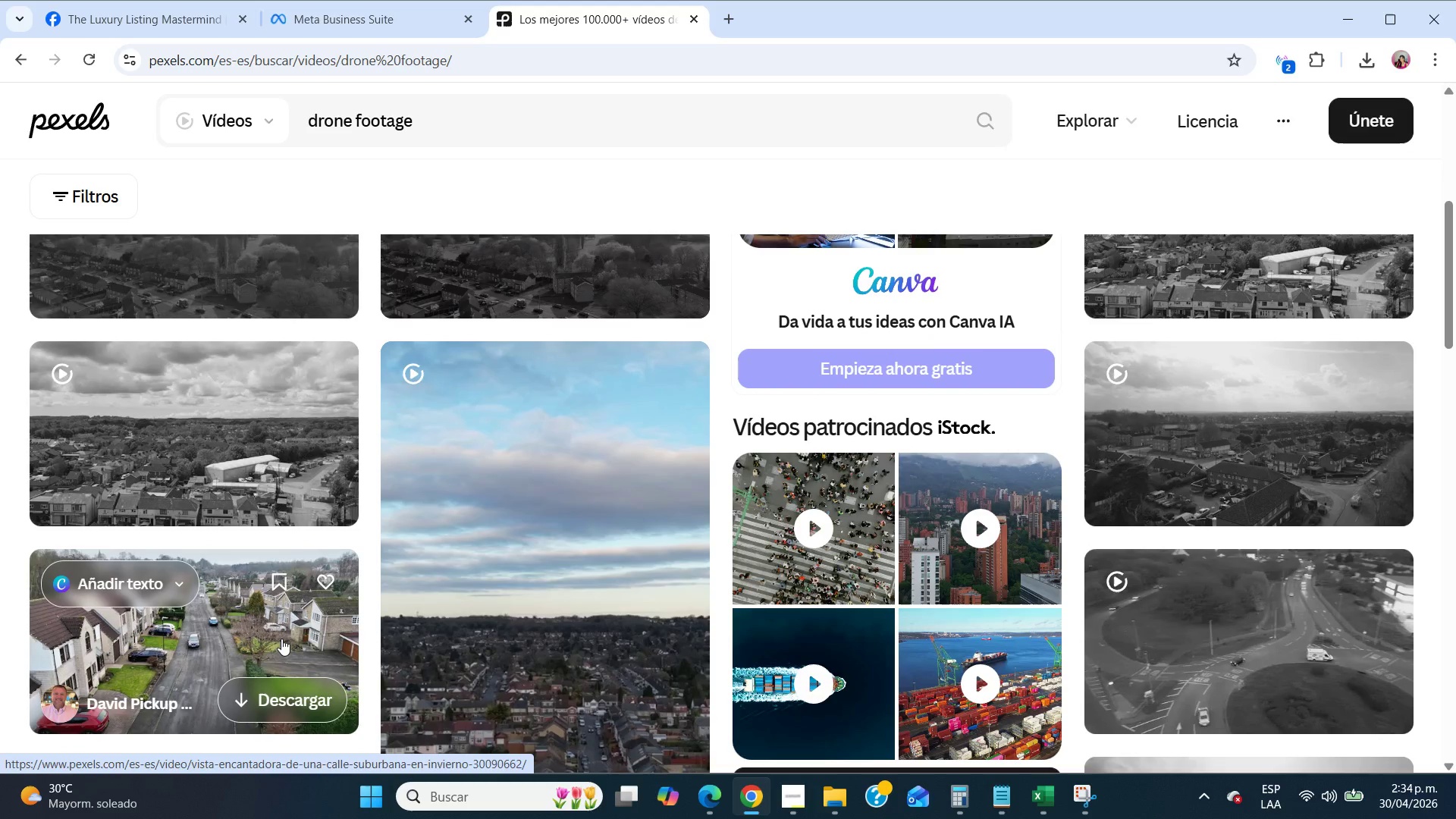 
left_click([224, 641])
 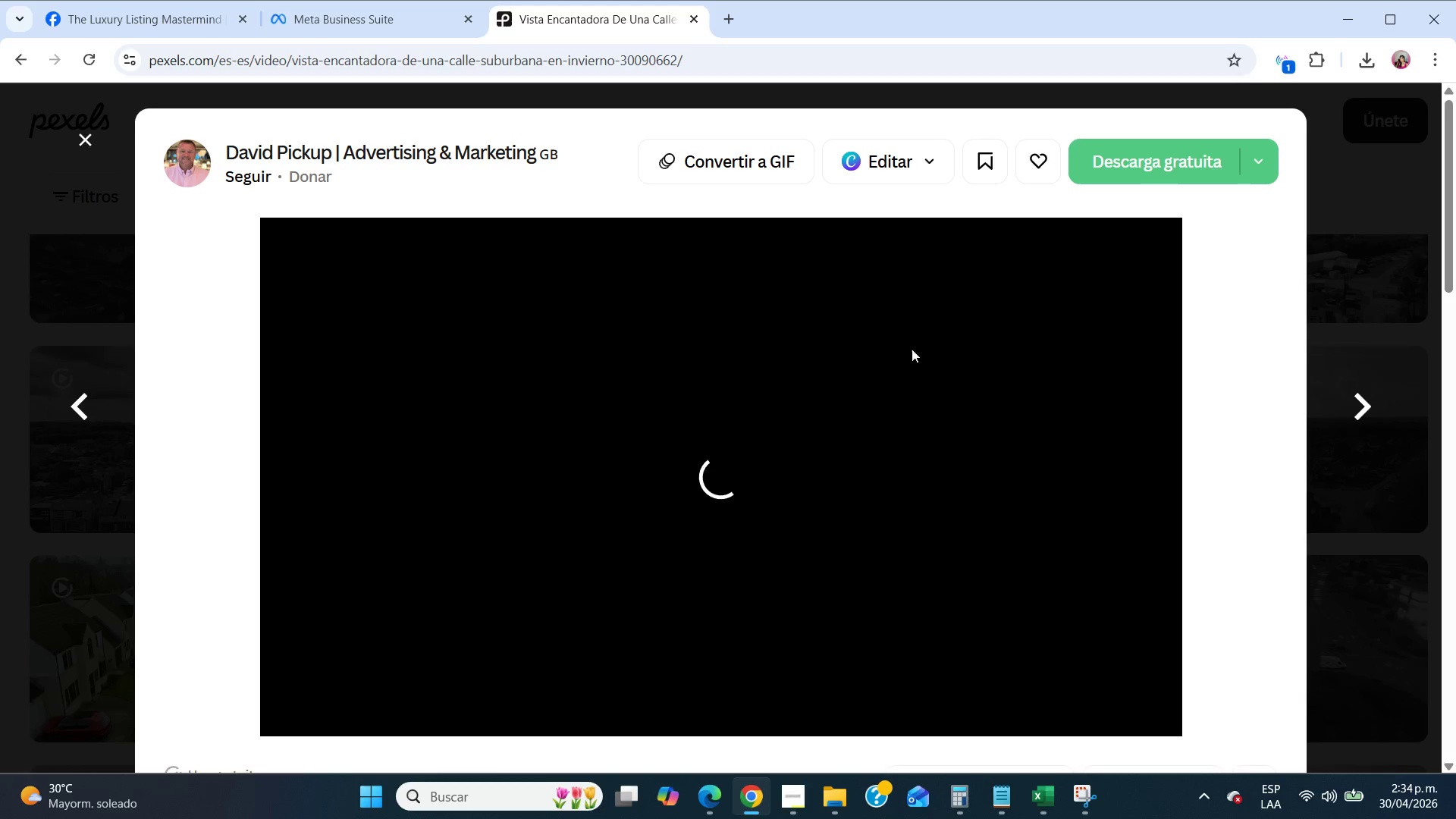 
left_click([1119, 158])
 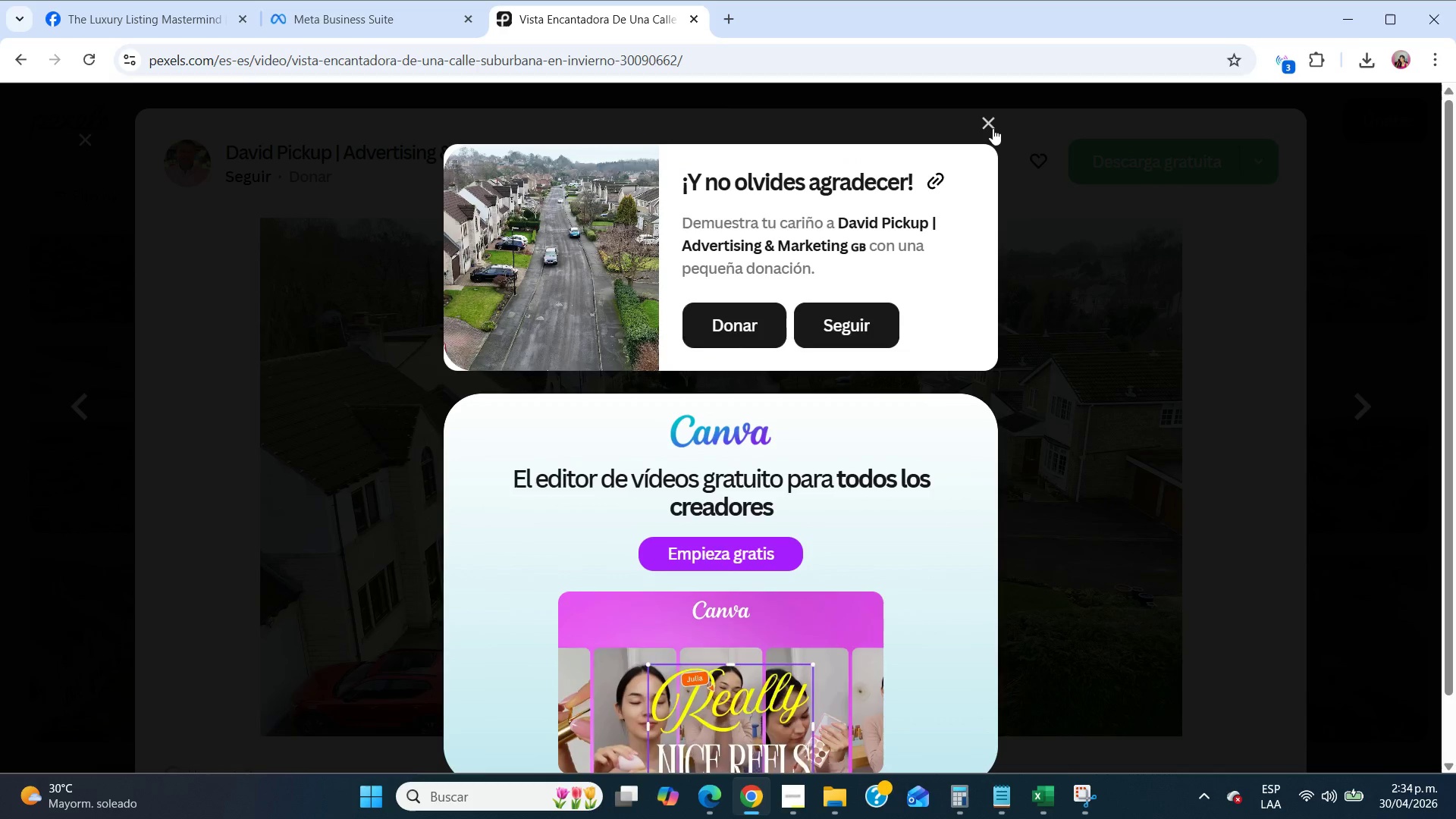 
left_click([993, 128])
 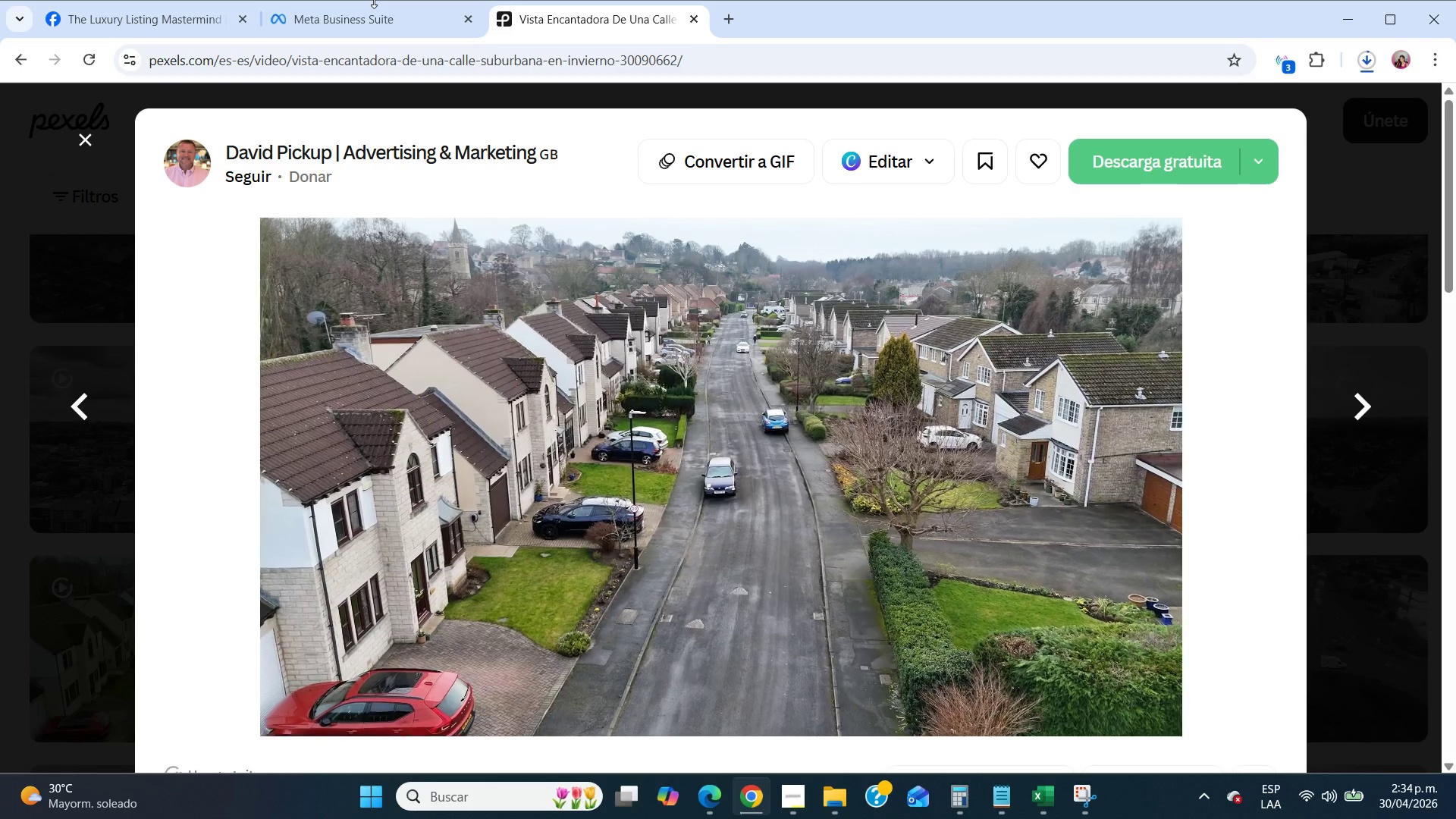 
left_click([374, 0])
 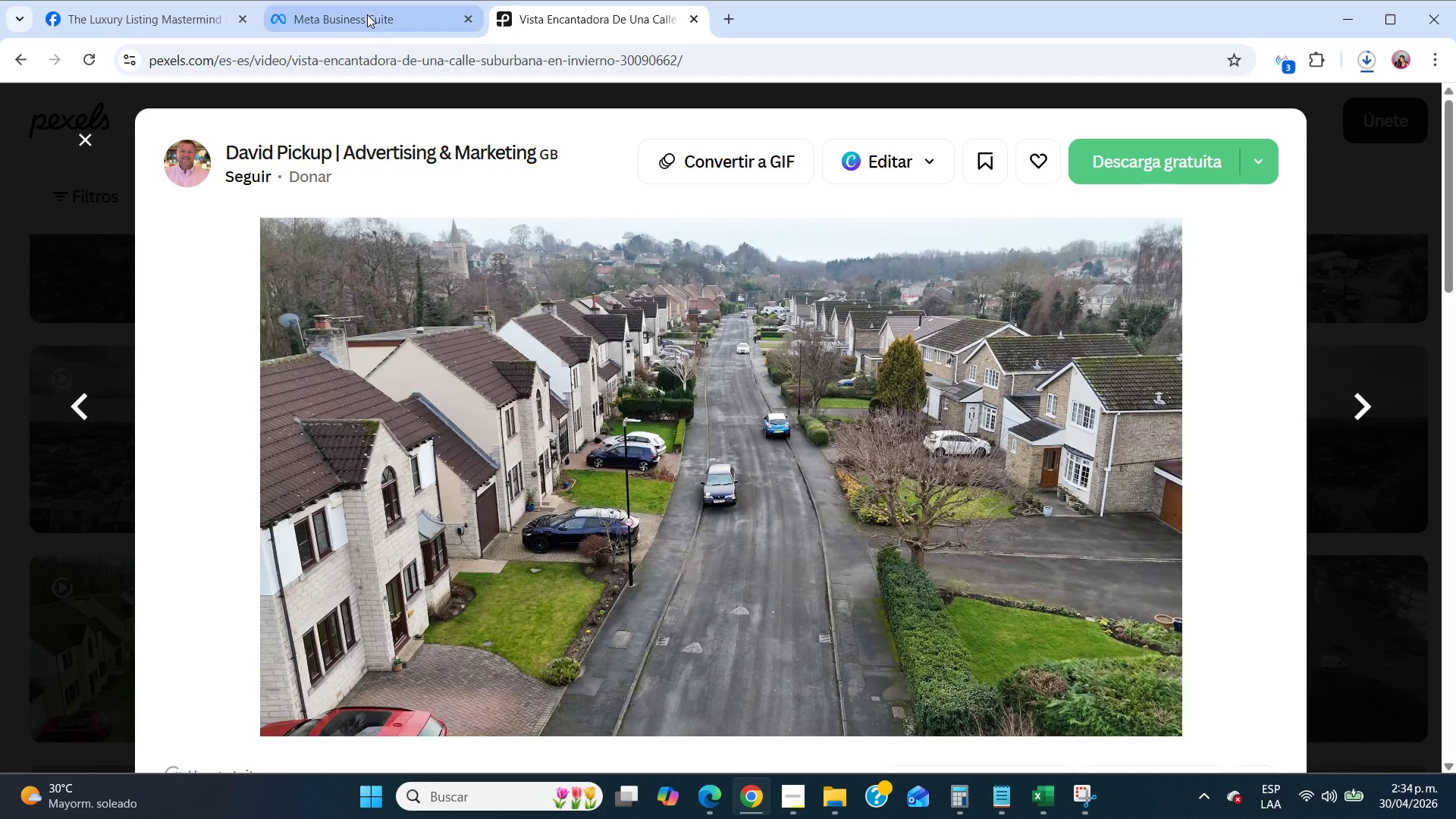 
left_click_drag(start_coordinate=[367, 14], to_coordinate=[584, 735])
 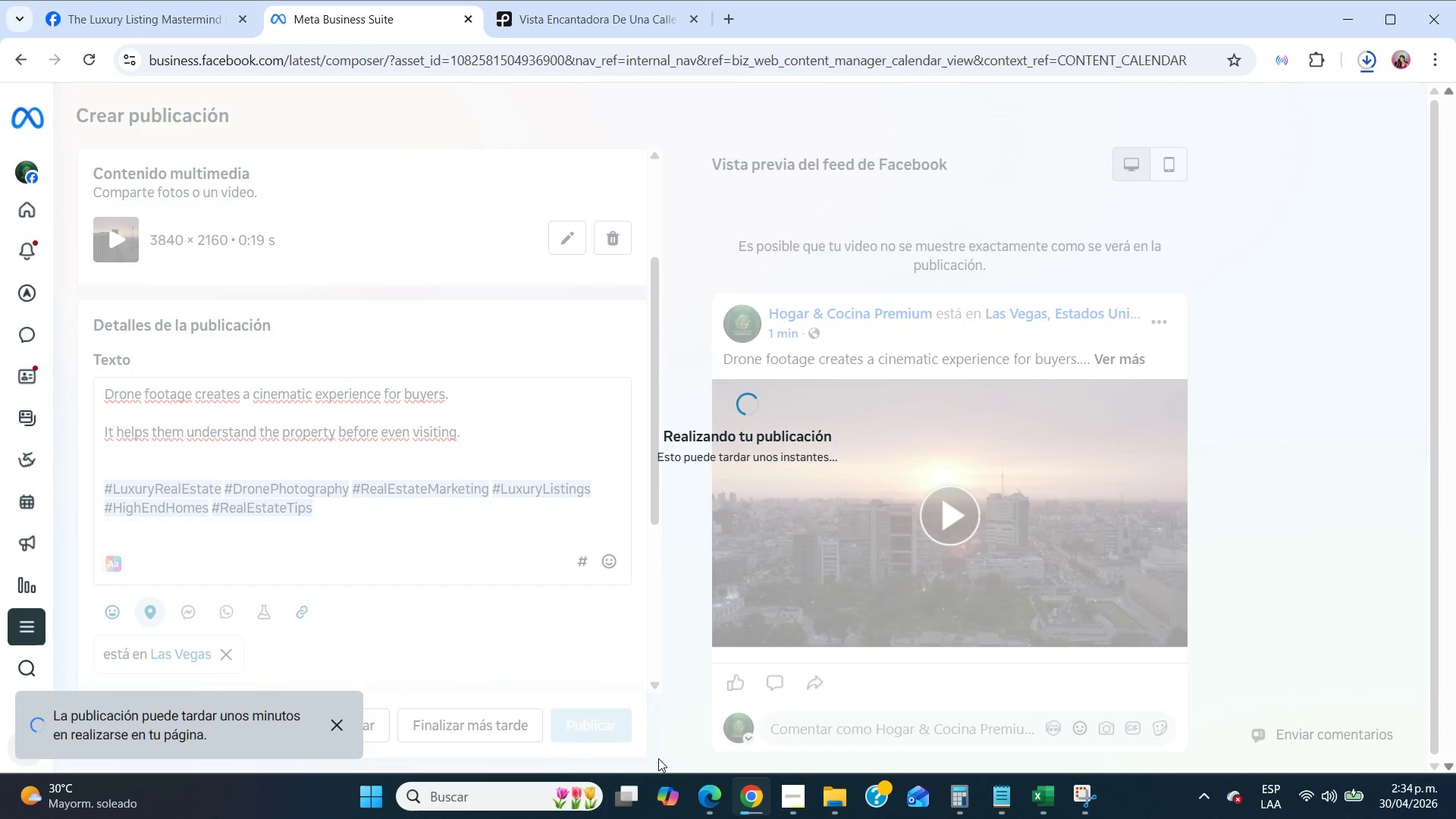 
scroll: coordinate [515, 445], scroll_direction: up, amount: 3.0
 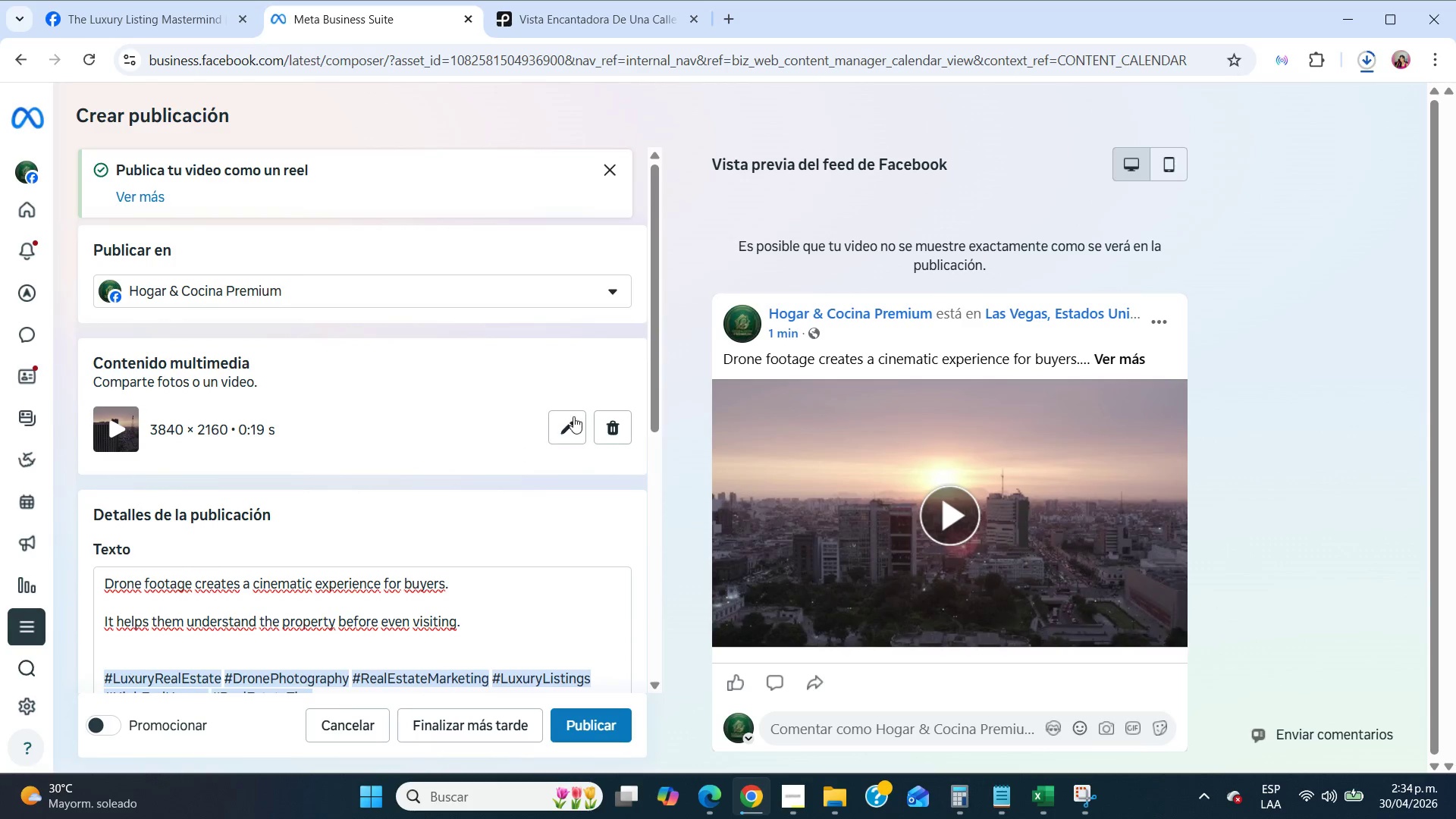 
scroll: coordinate [573, 416], scroll_direction: down, amount: 2.0
 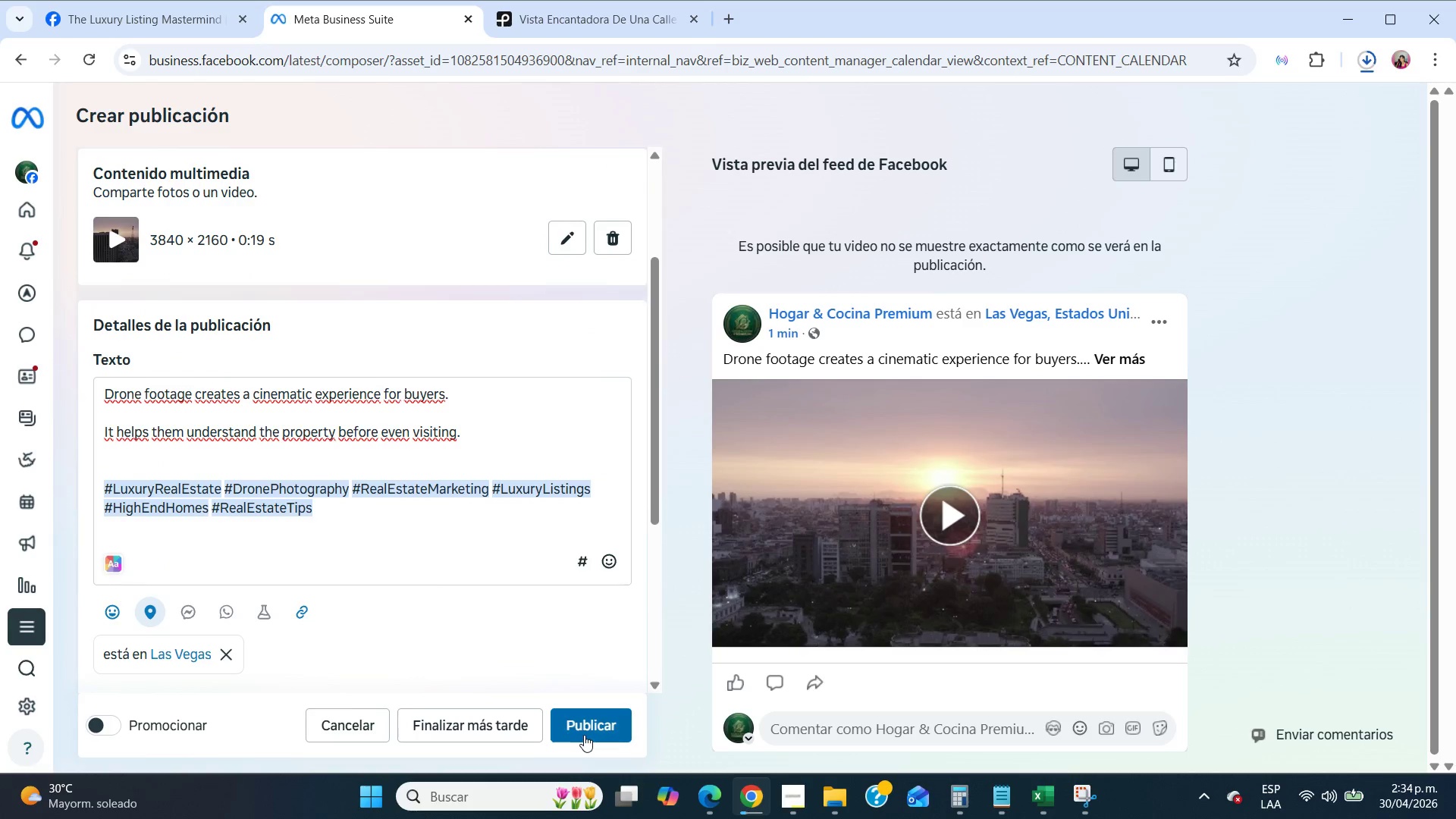 
left_click([584, 735])
 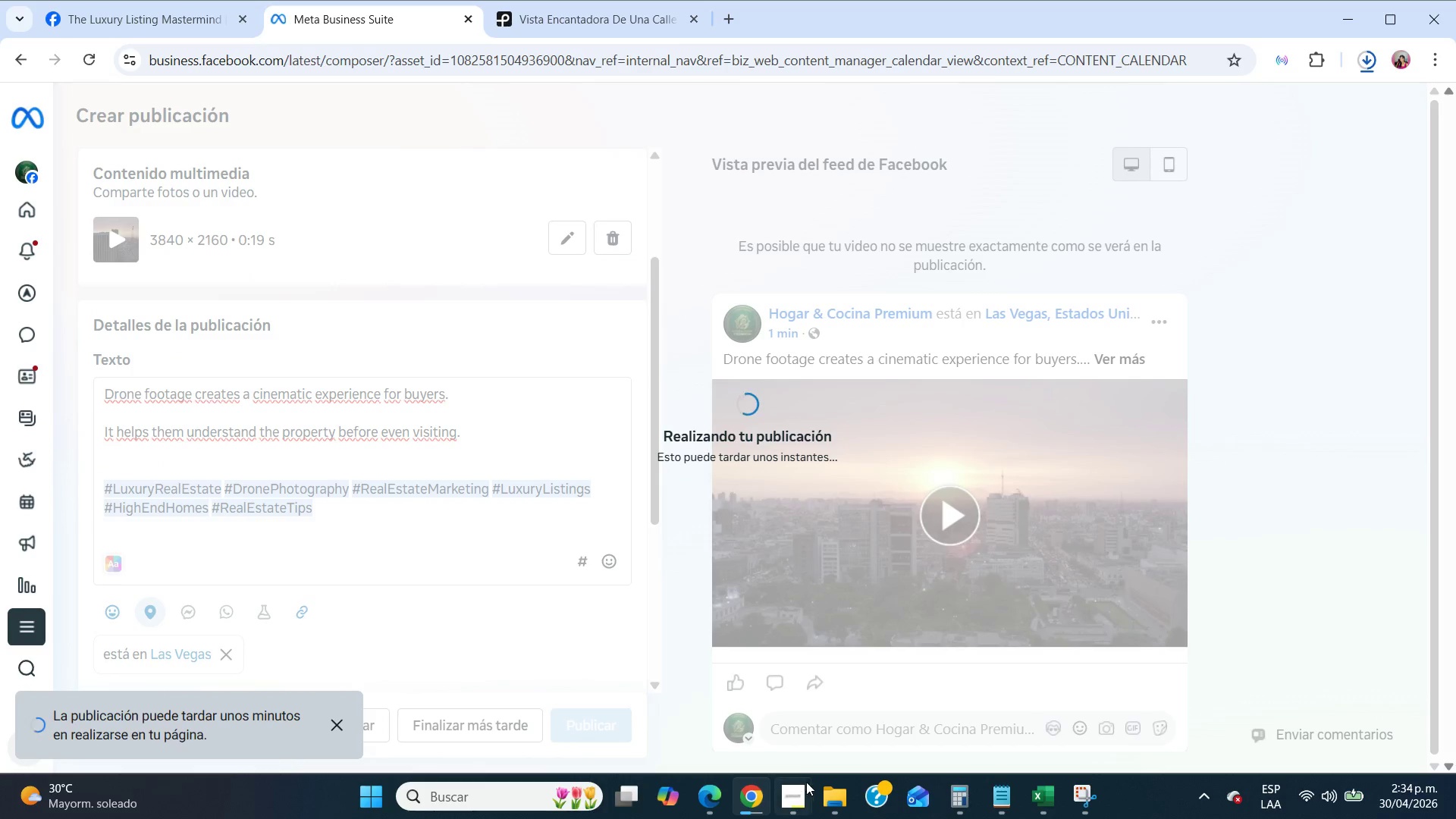 
left_click([841, 794])
 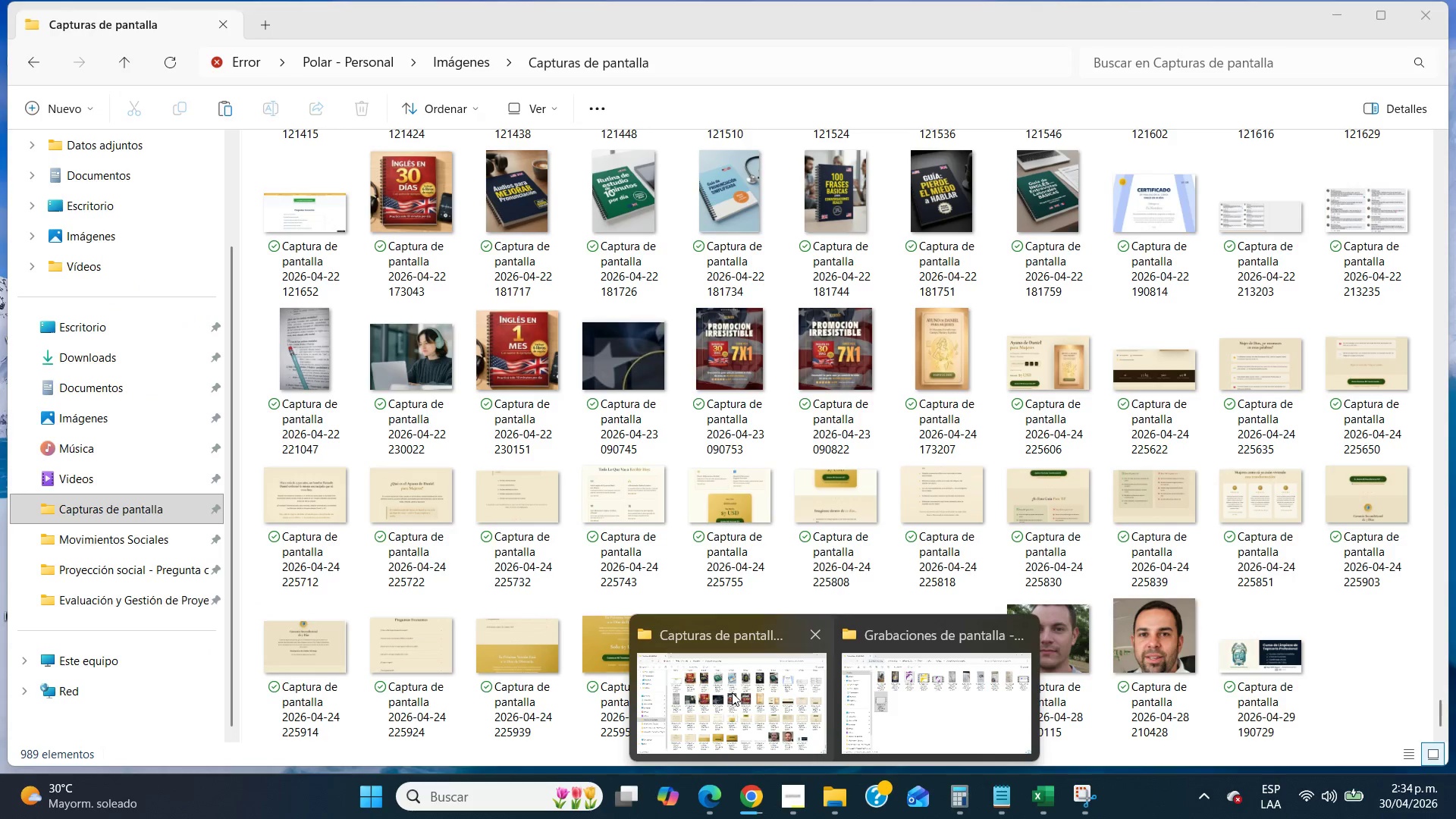 
left_click([732, 692])
 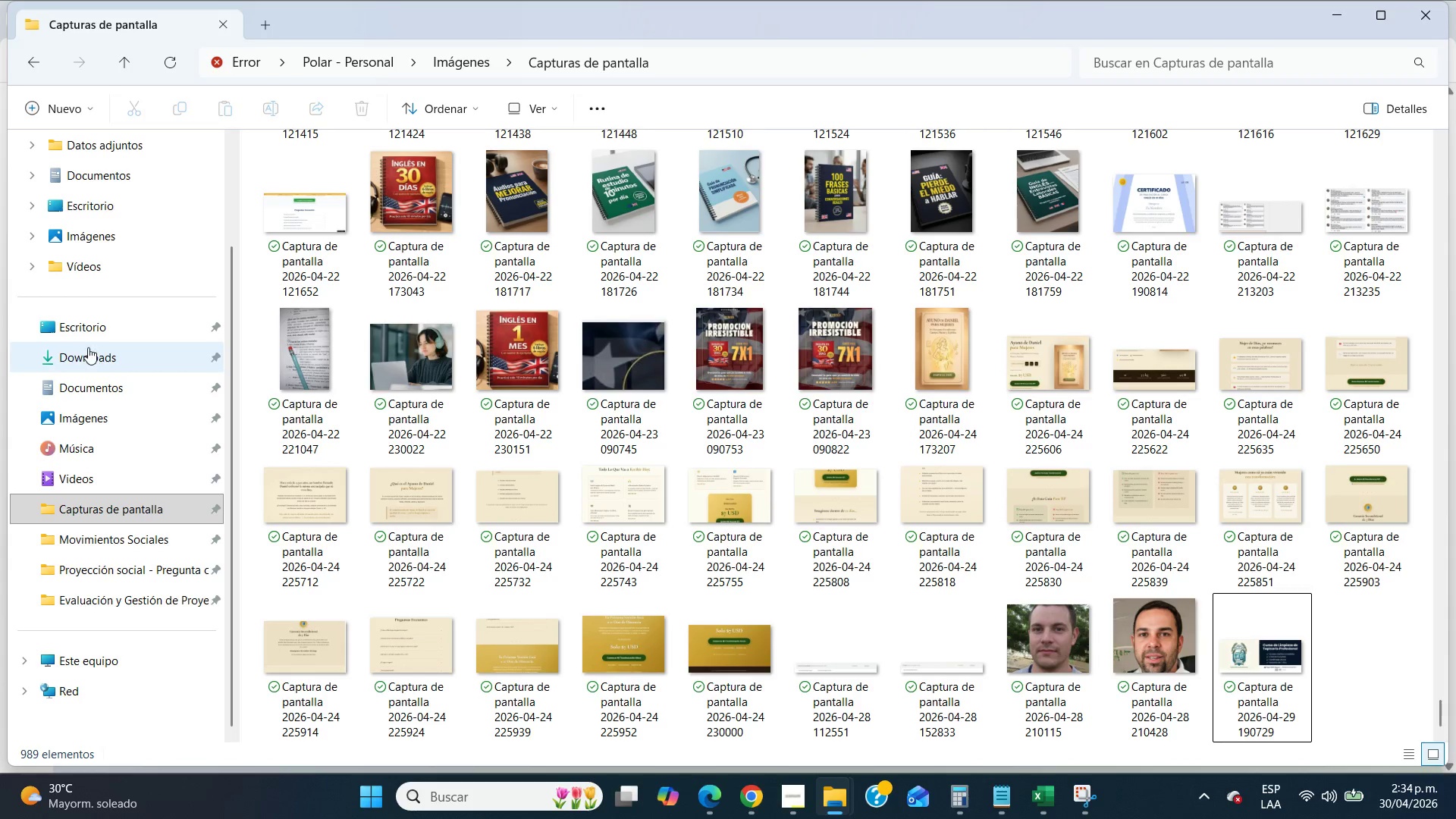 
left_click([88, 347])
 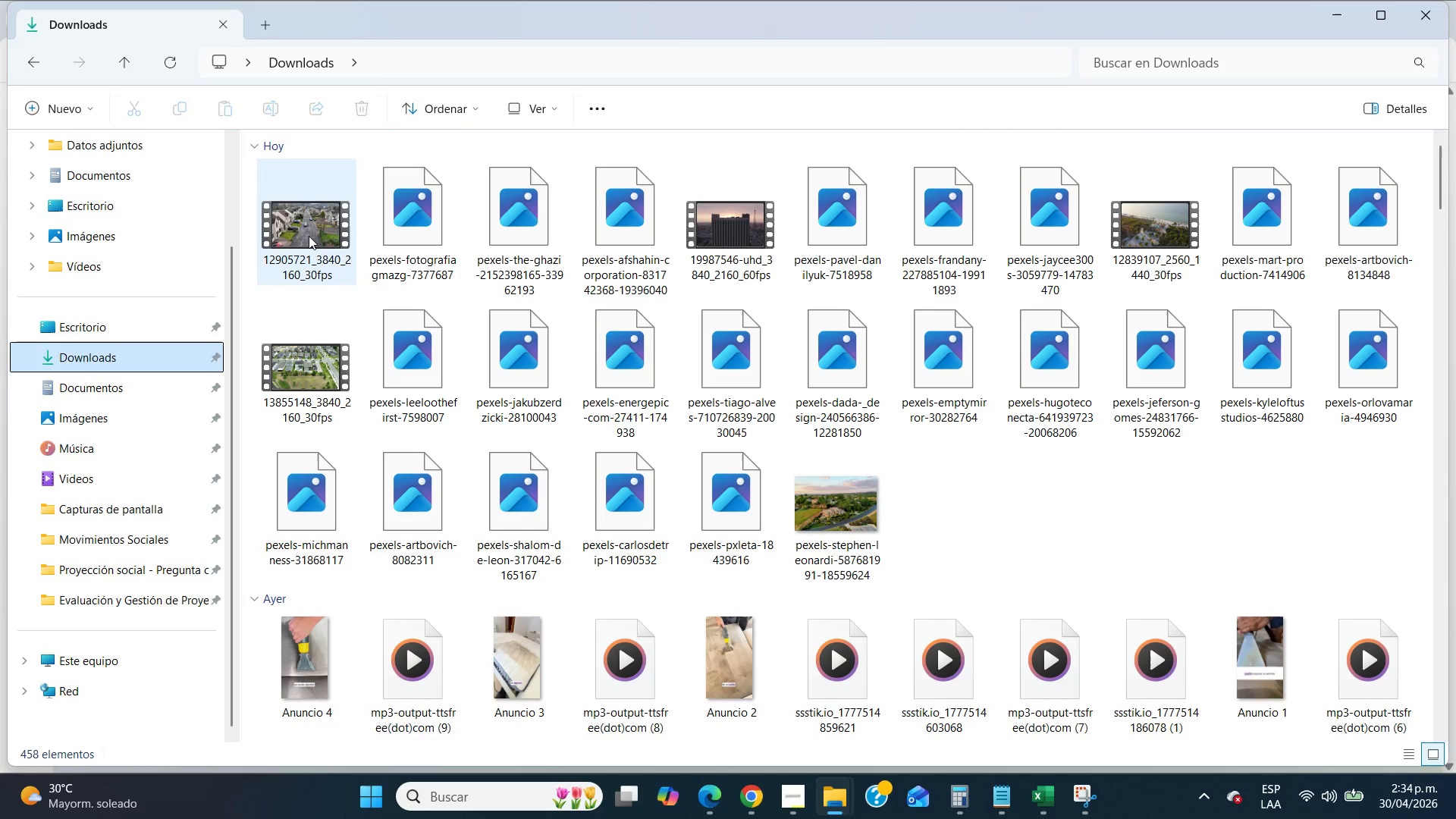 
left_click([308, 235])
 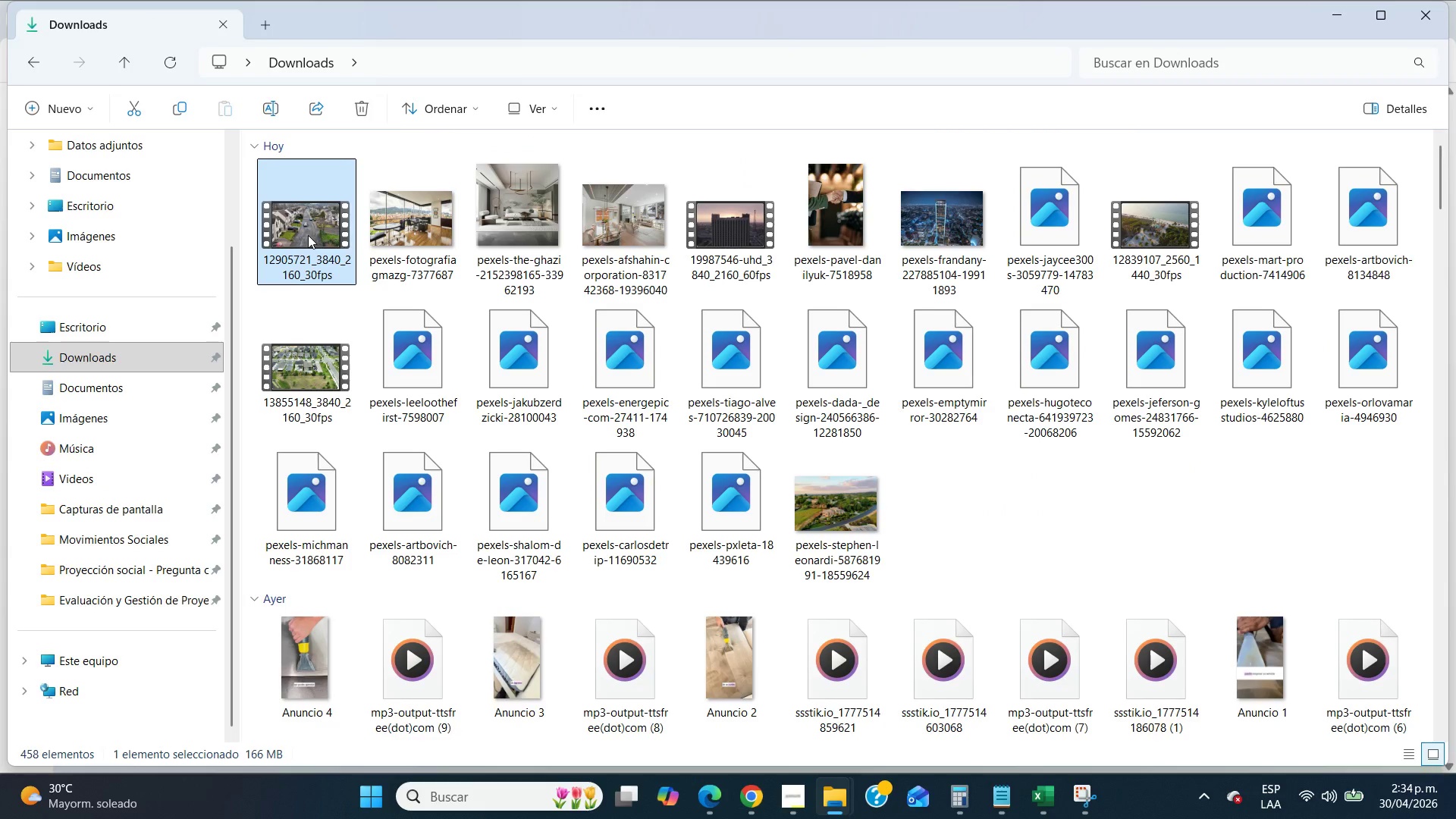 
key(Delete)
 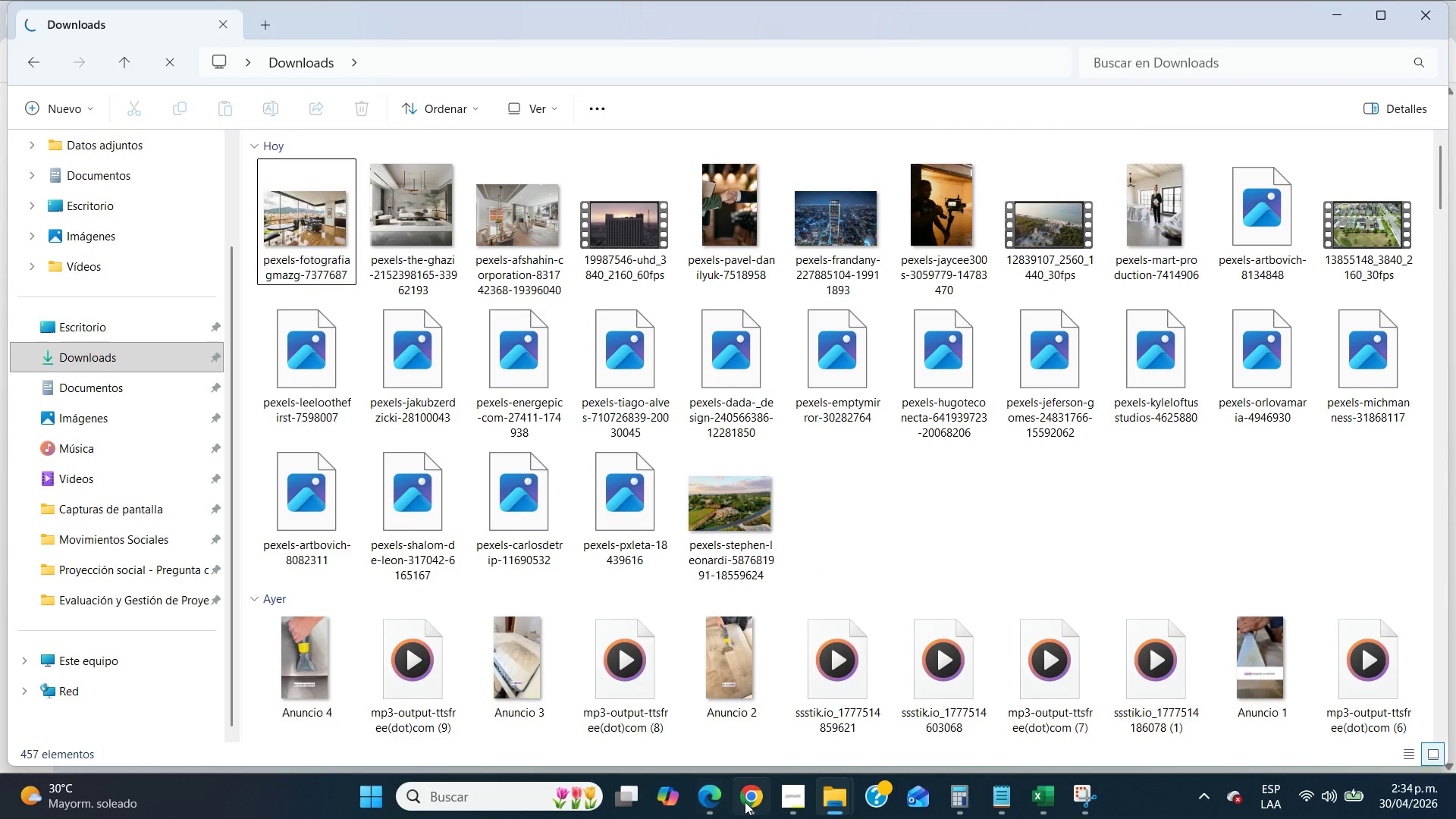 
left_click([745, 802])
 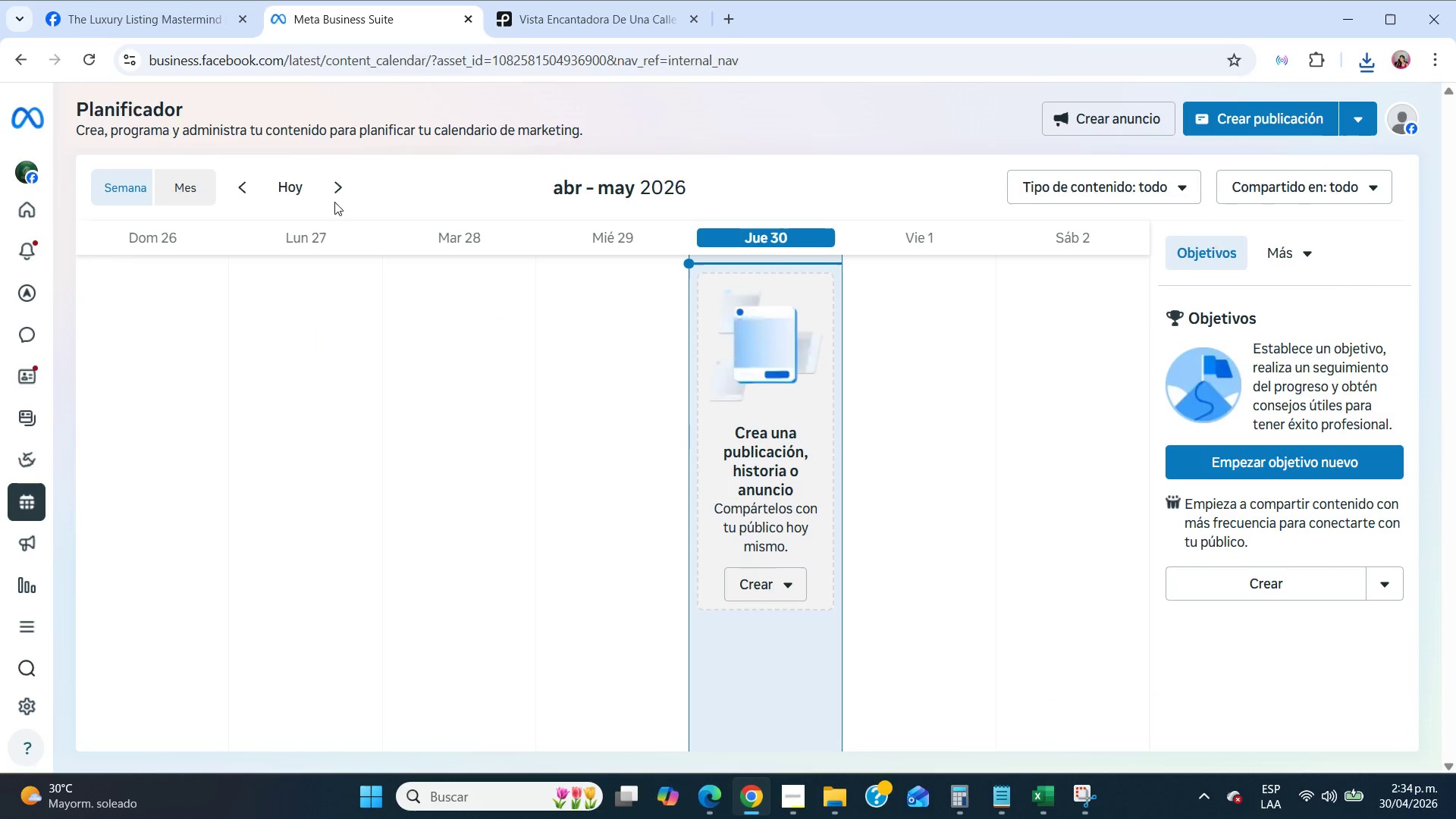 
left_click([187, 193])
 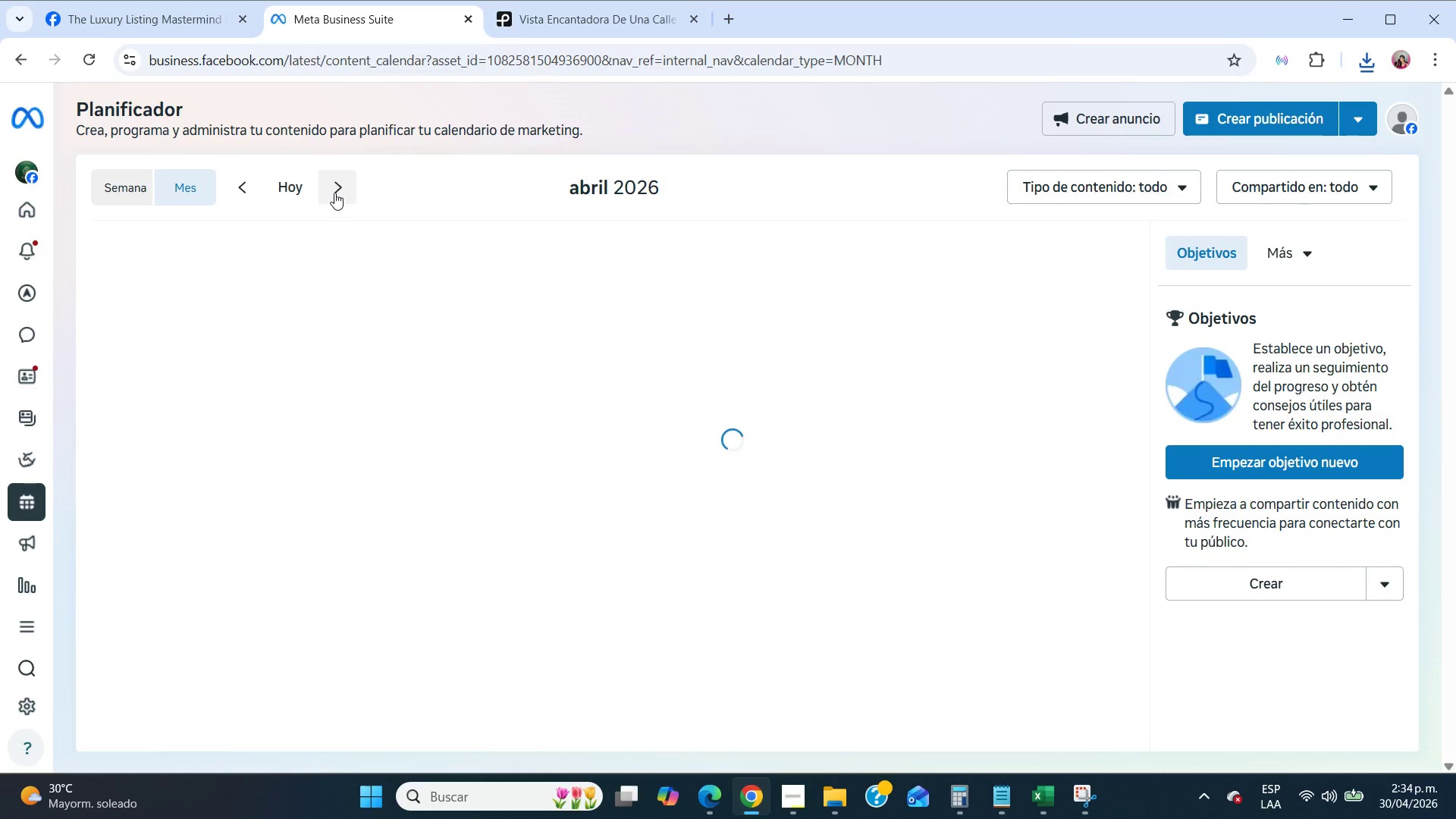 
left_click([340, 188])
 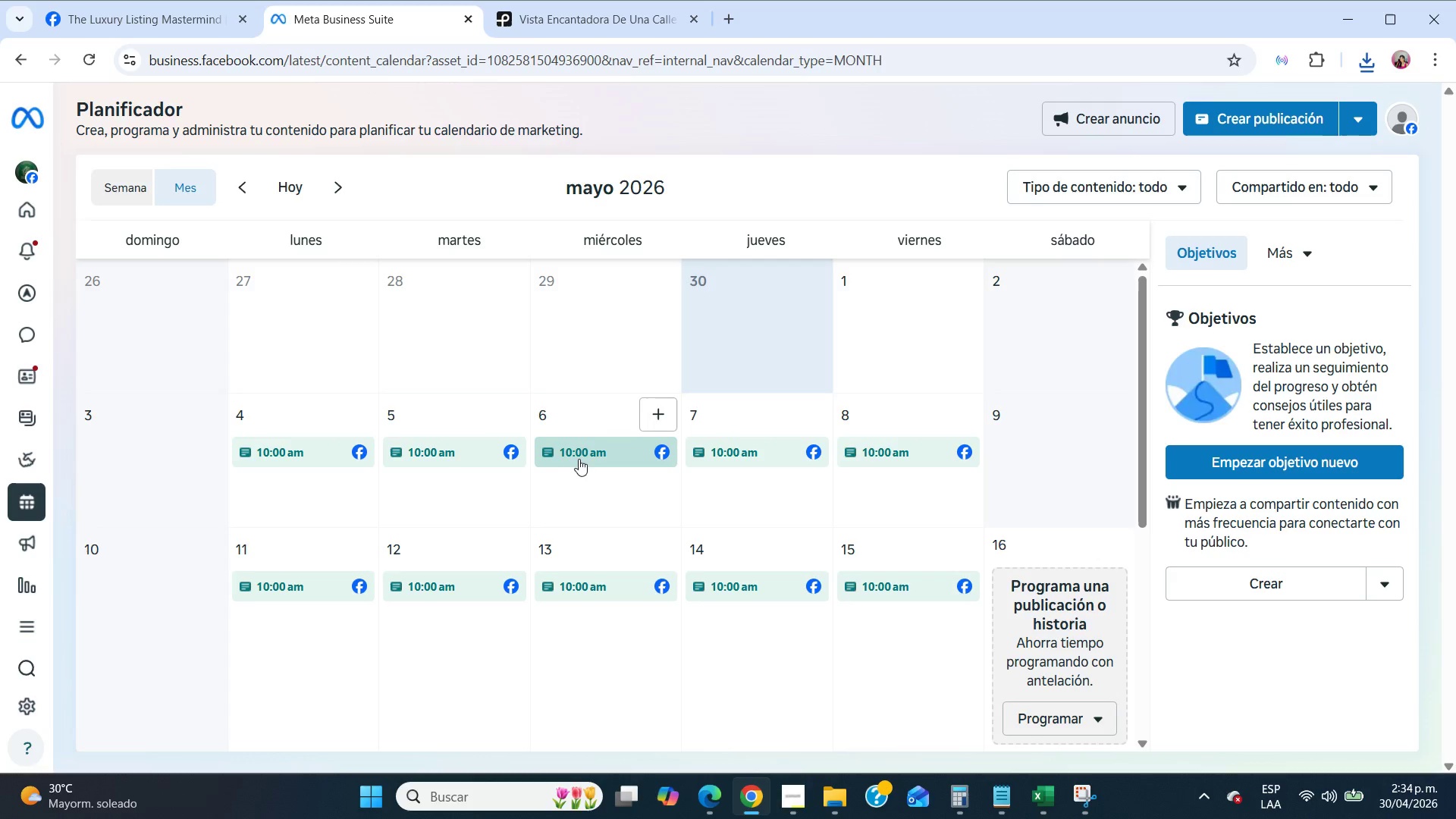 
scroll: coordinate [582, 461], scroll_direction: down, amount: 2.0
 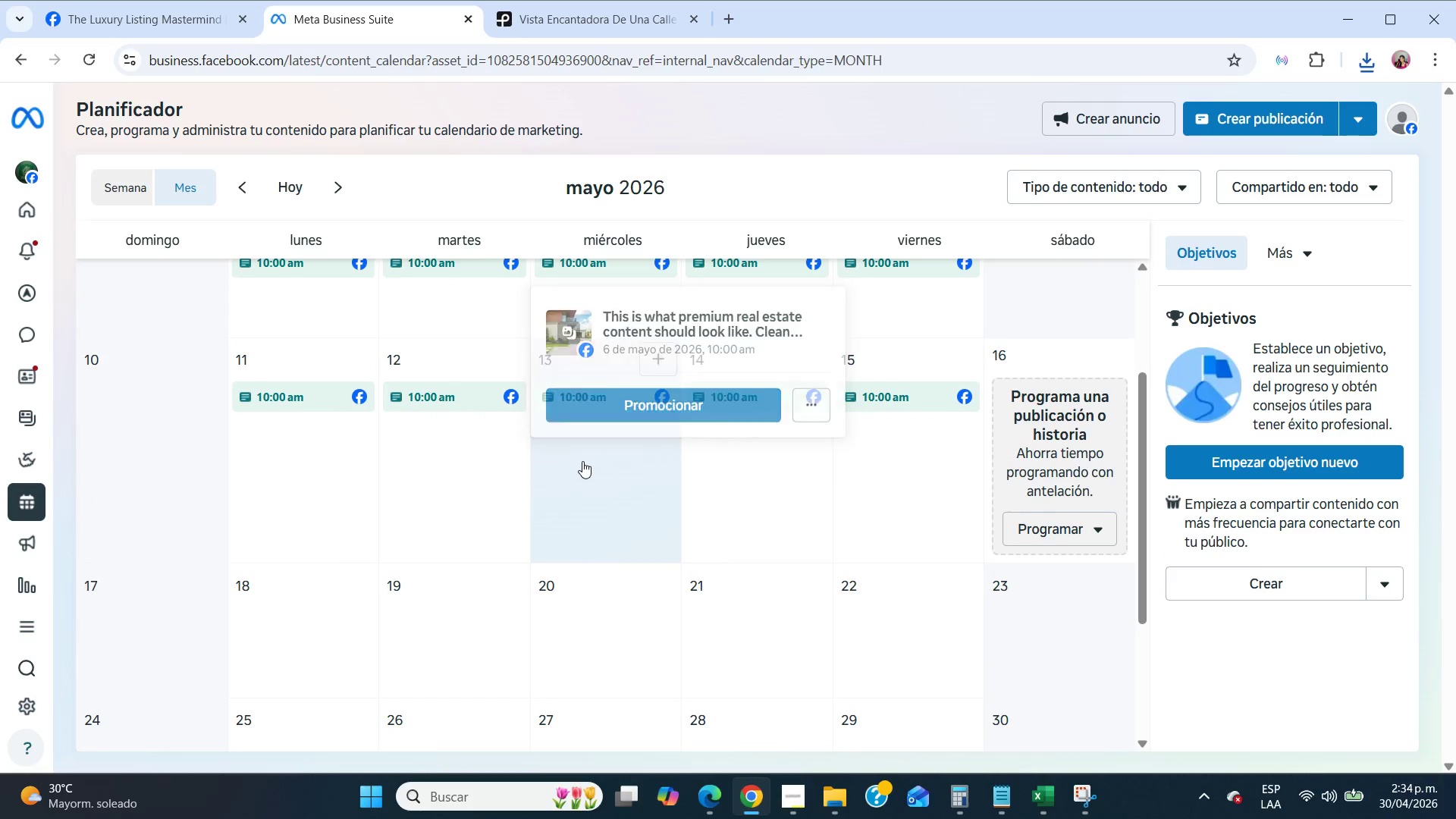 
scroll: coordinate [582, 461], scroll_direction: up, amount: 6.0
 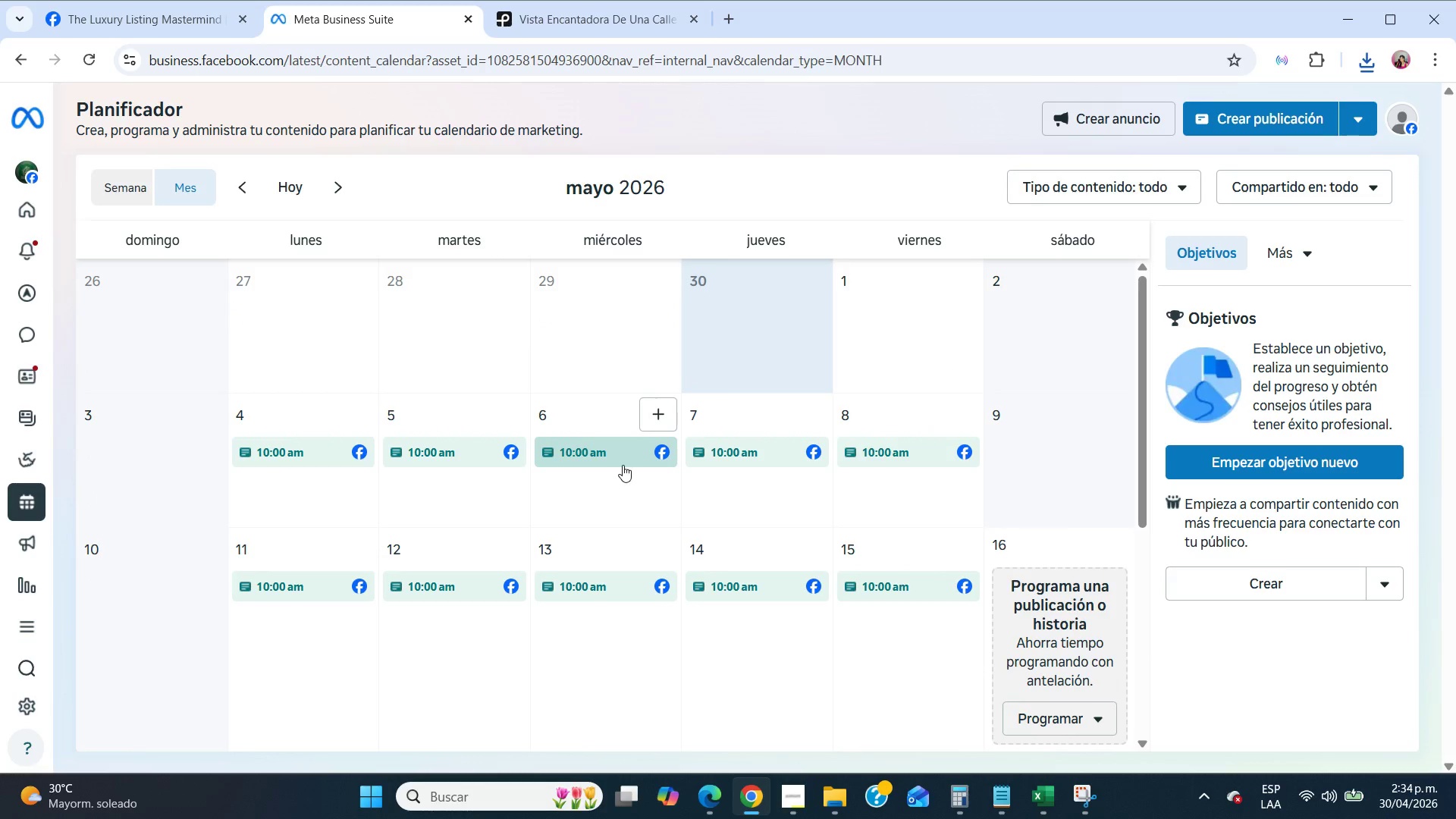 
scroll: coordinate [745, 503], scroll_direction: down, amount: 5.0
 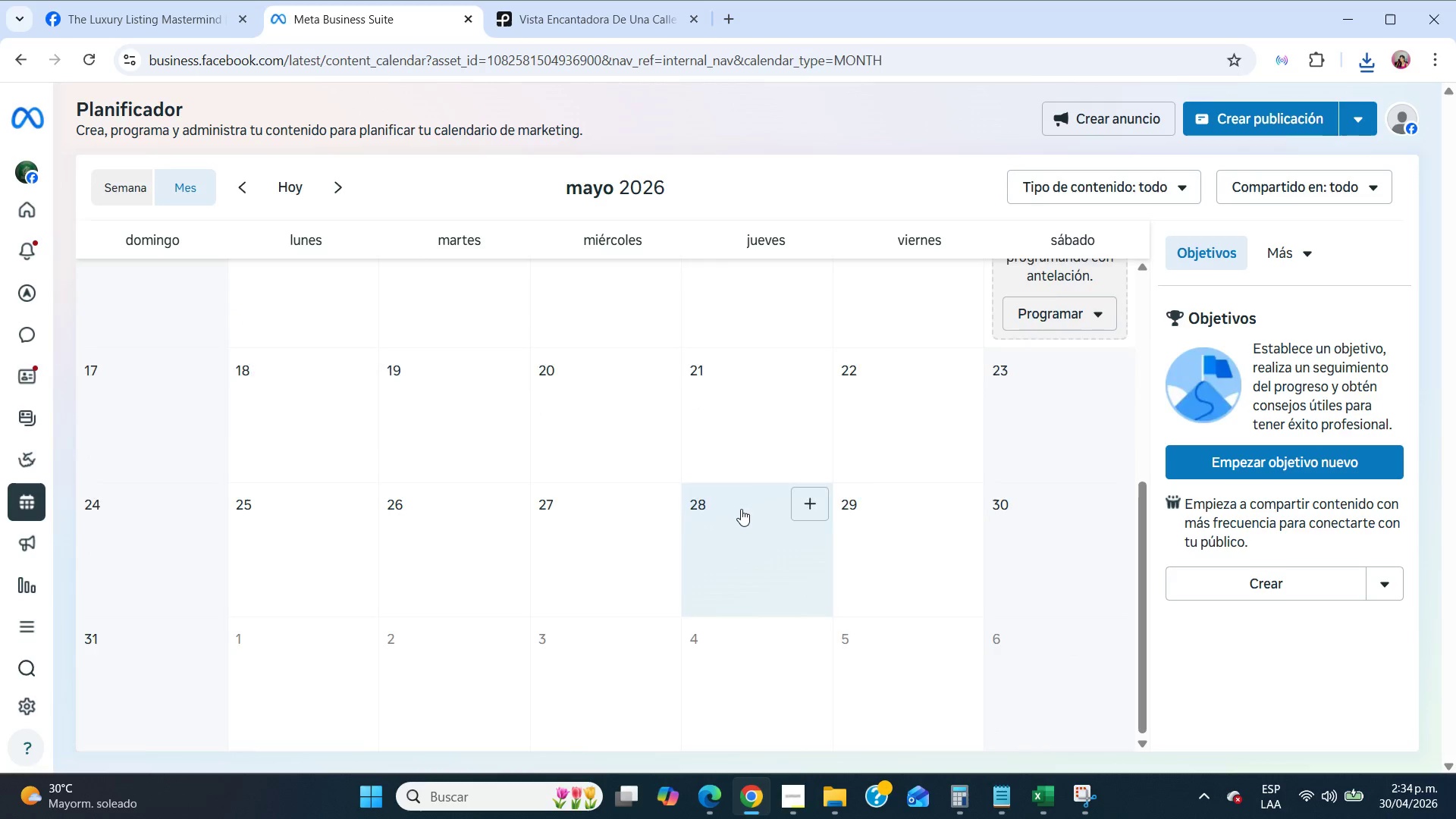 
scroll: coordinate [912, 499], scroll_direction: up, amount: 5.0
 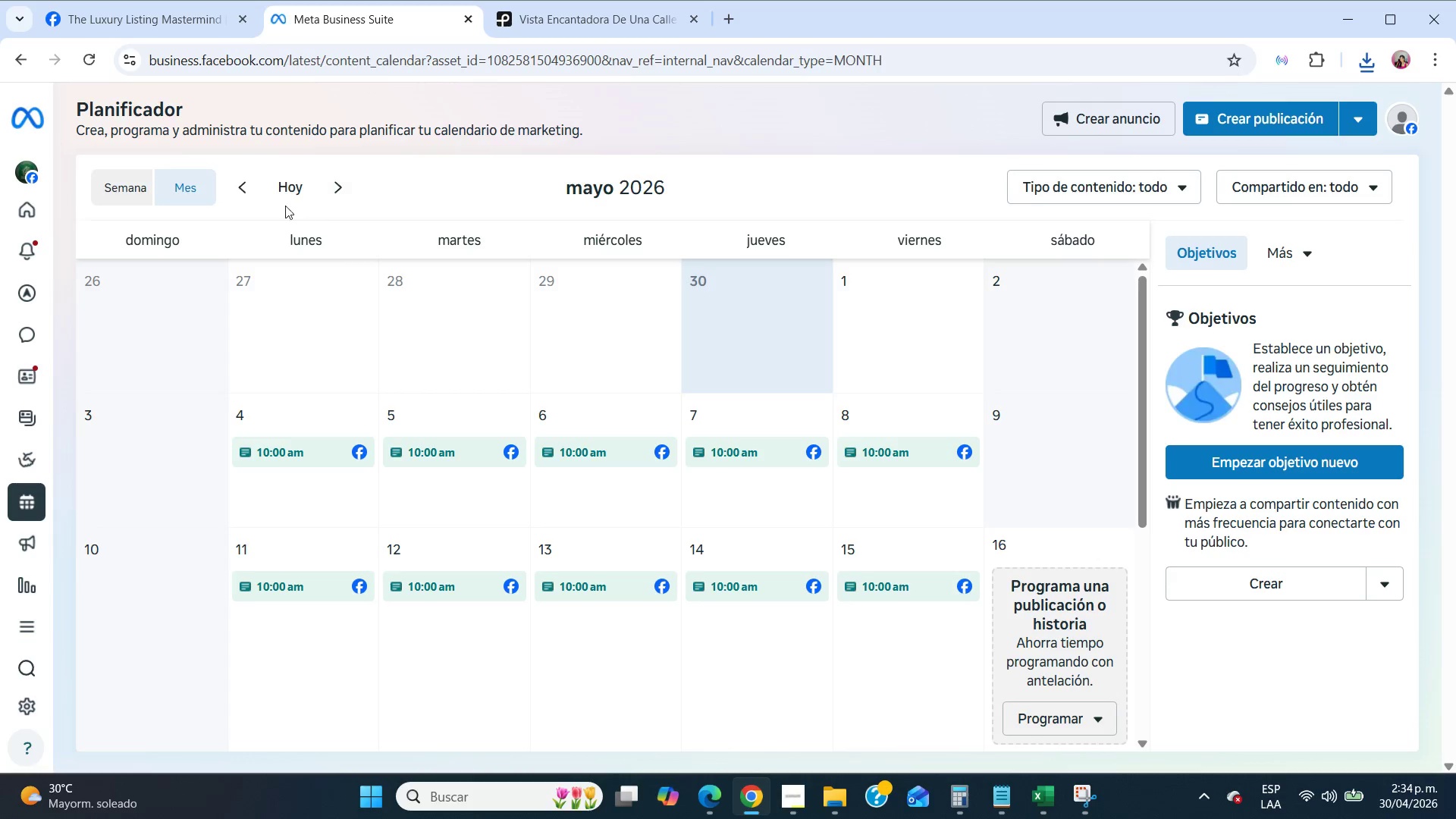 
left_click([249, 186])
 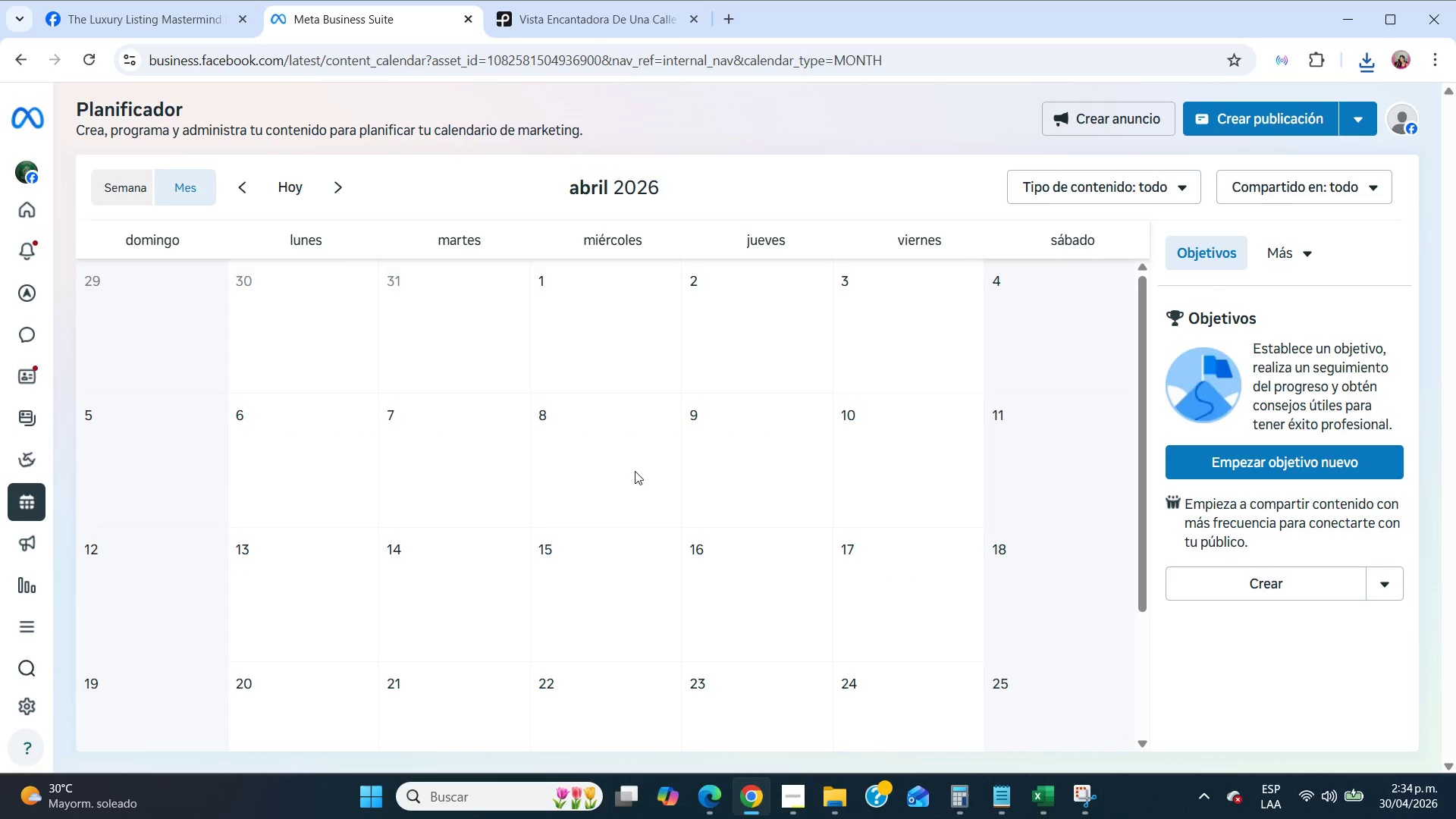 
scroll: coordinate [635, 474], scroll_direction: down, amount: 4.0
 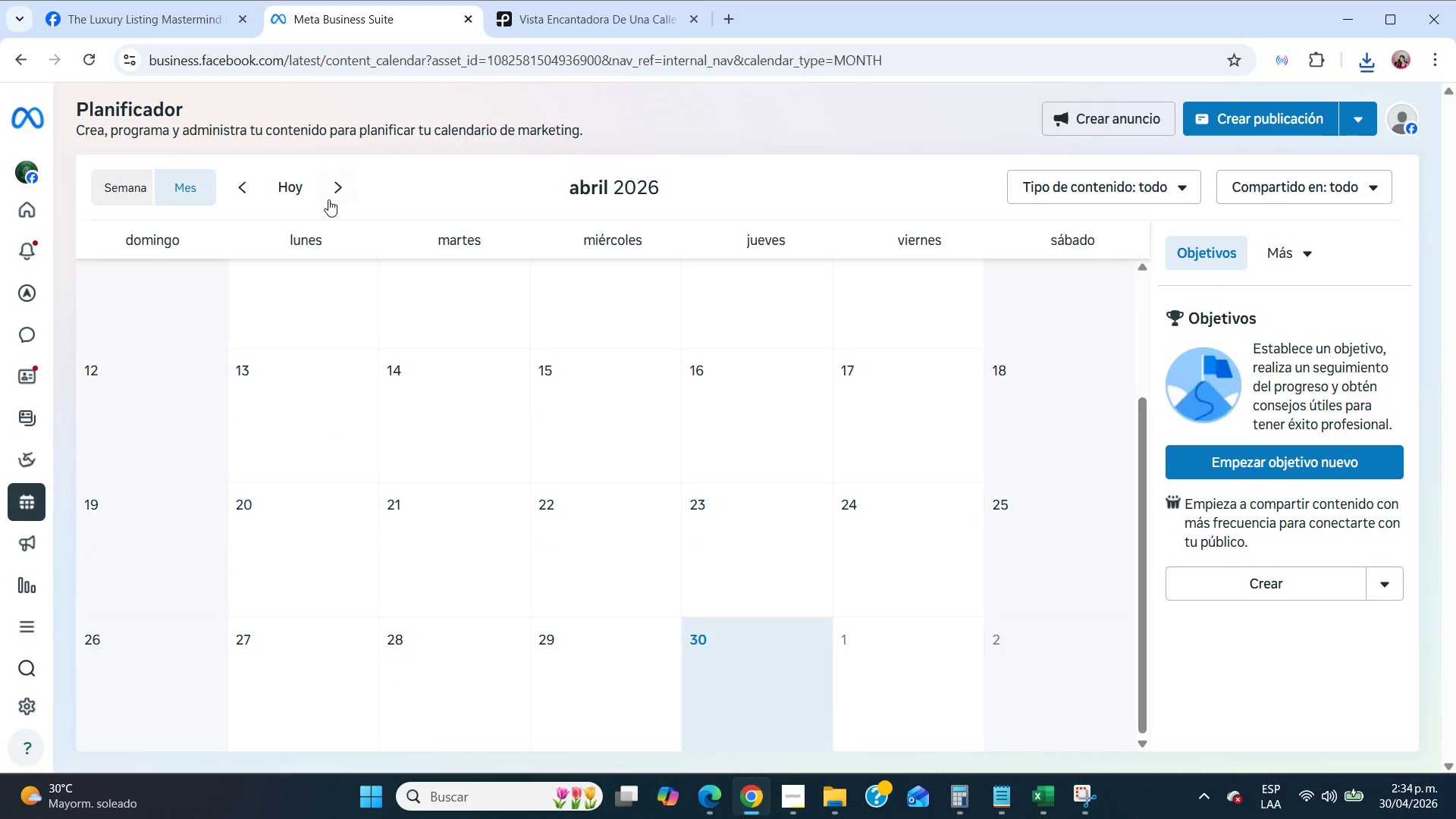 
left_click([331, 190])
 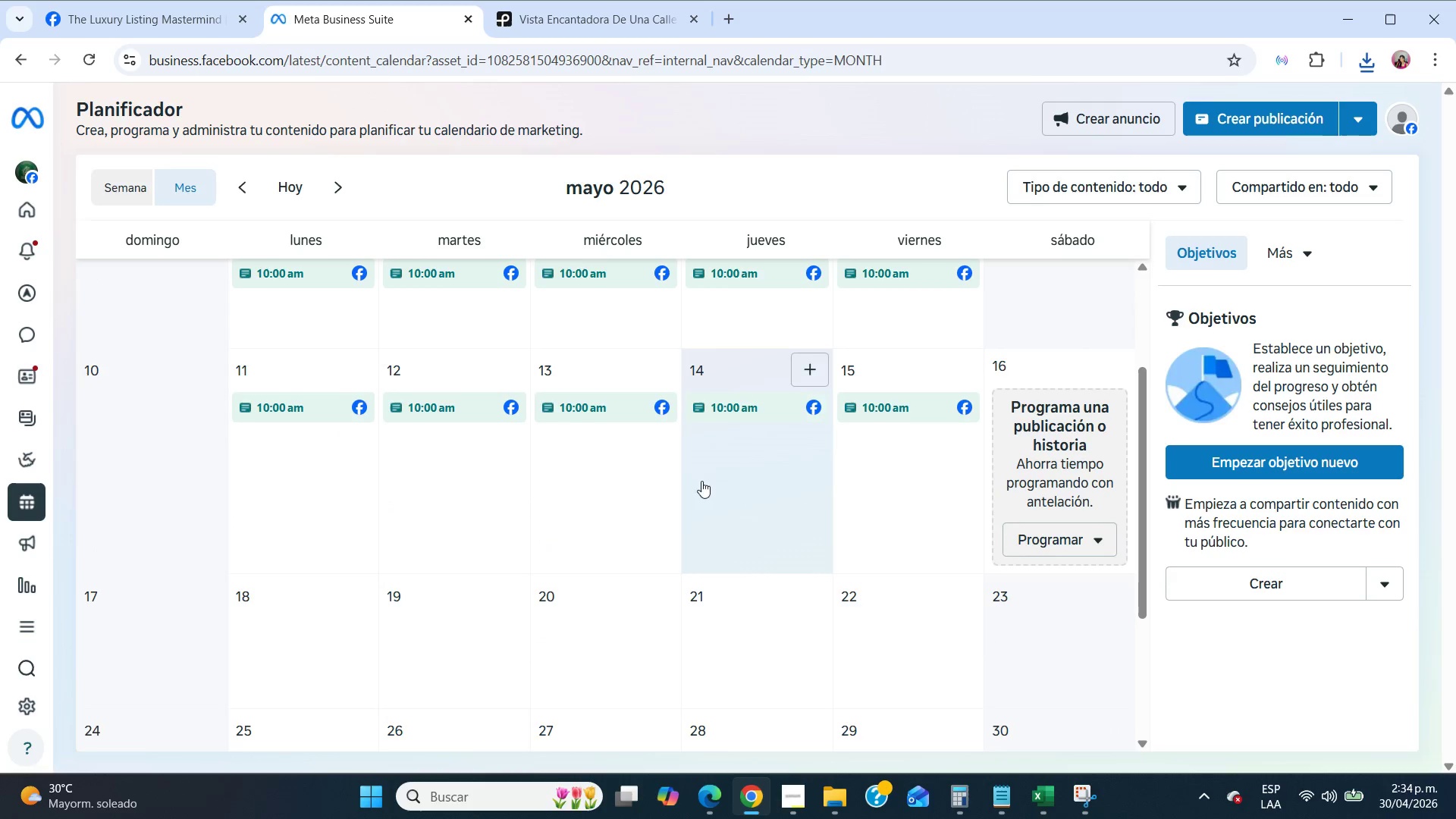 
scroll: coordinate [711, 486], scroll_direction: down, amount: 4.0
 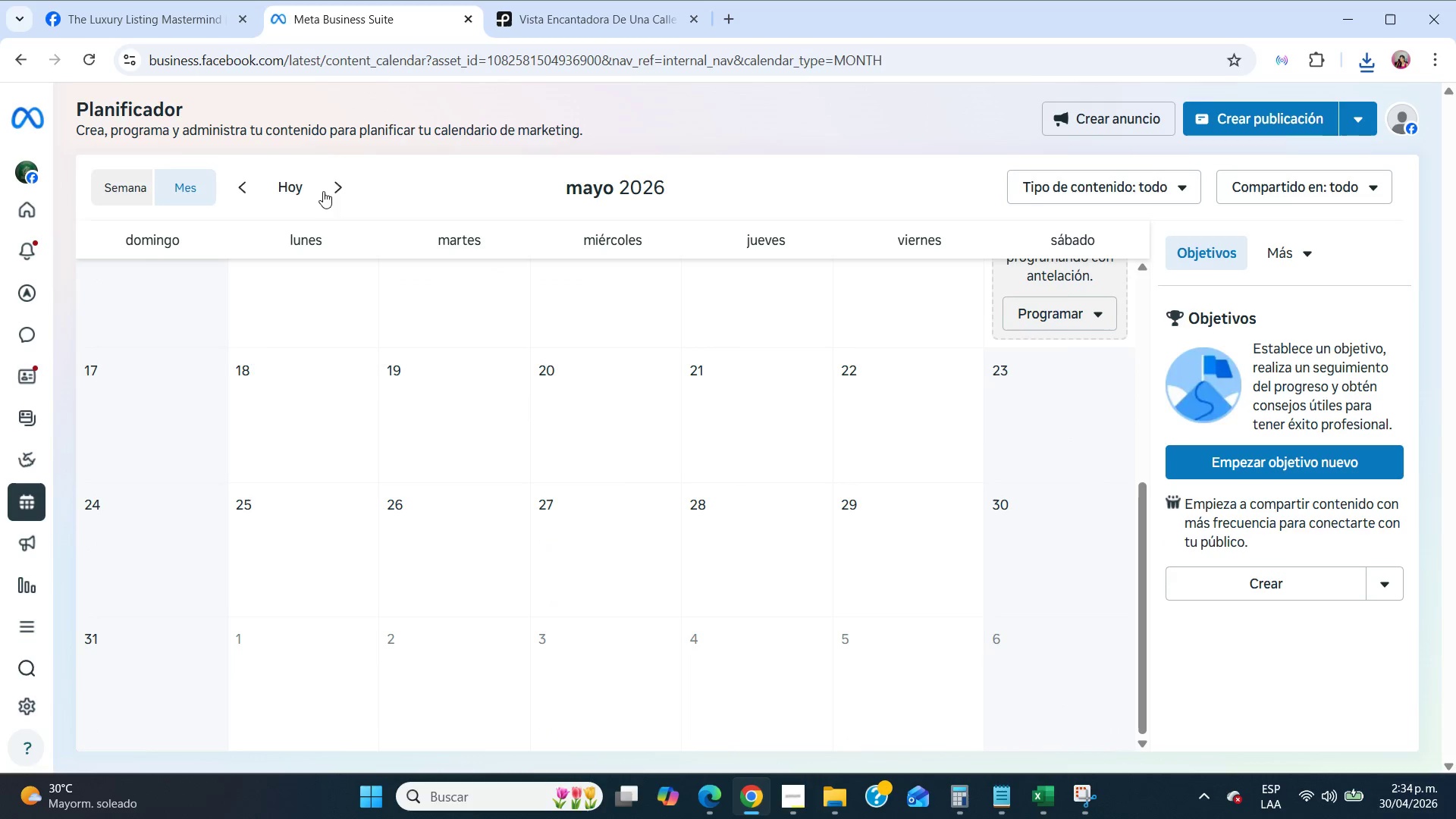 
left_click([328, 187])
 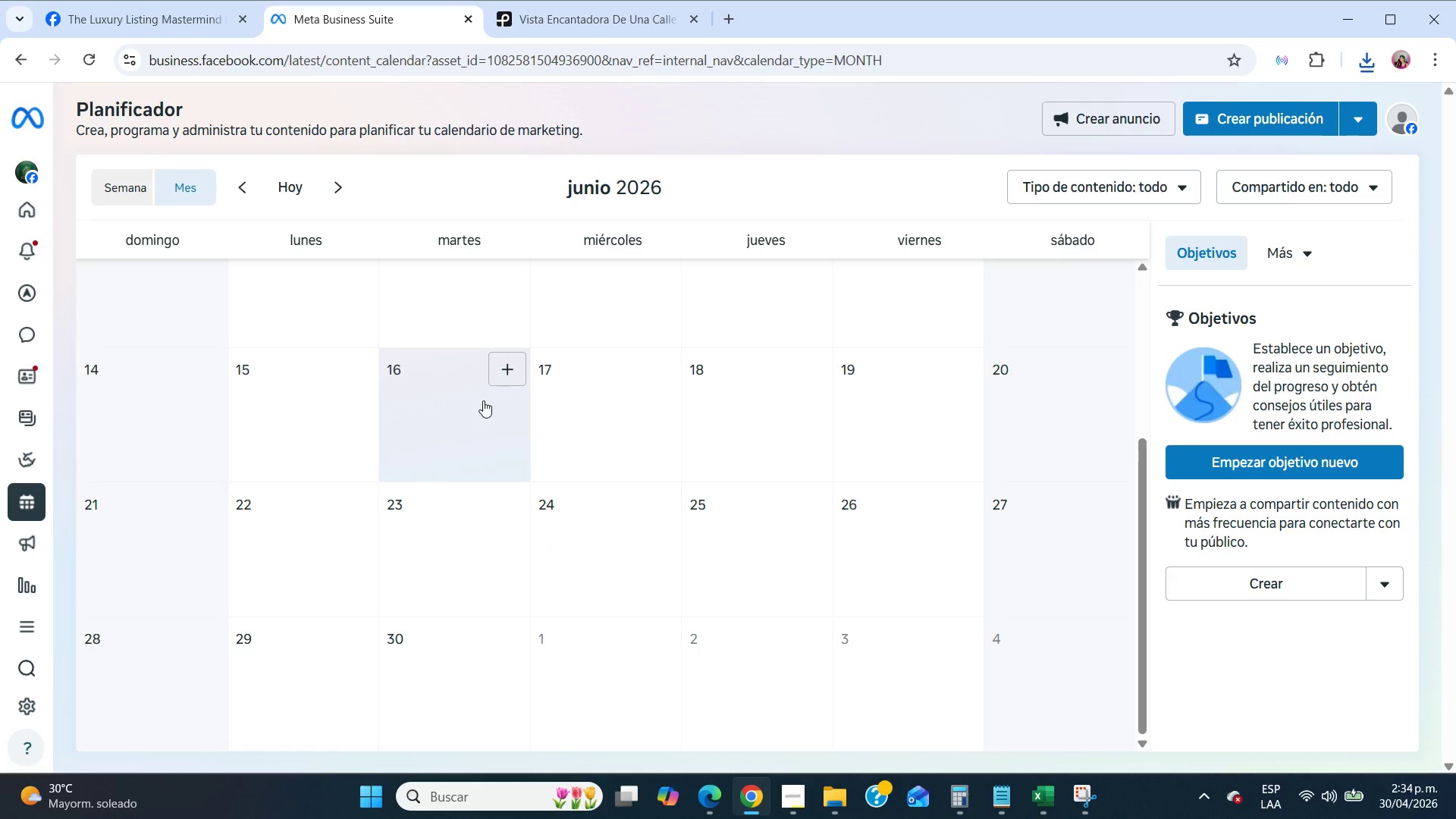 
scroll: coordinate [483, 400], scroll_direction: up, amount: 5.0
 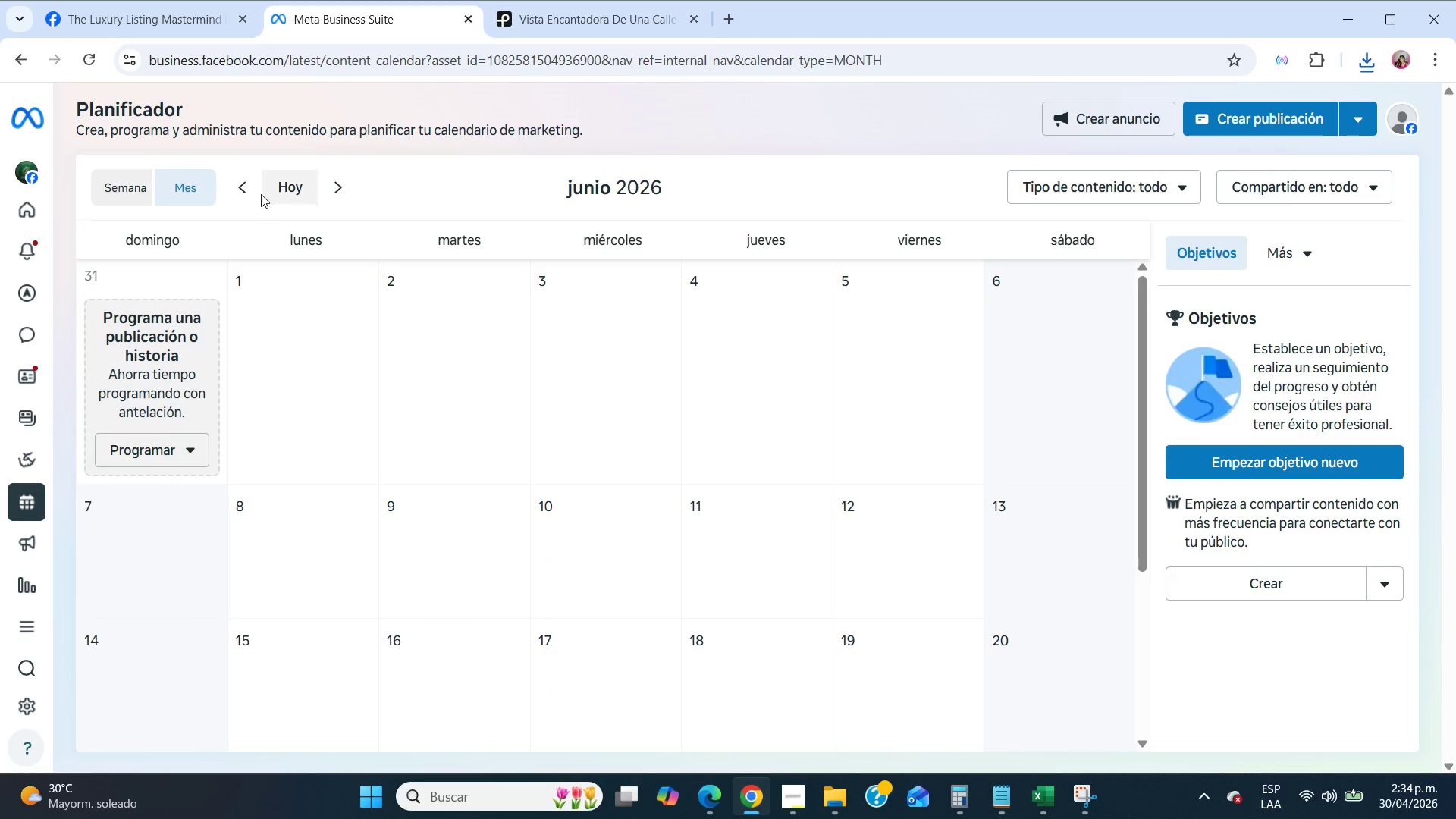 
left_click([246, 190])
 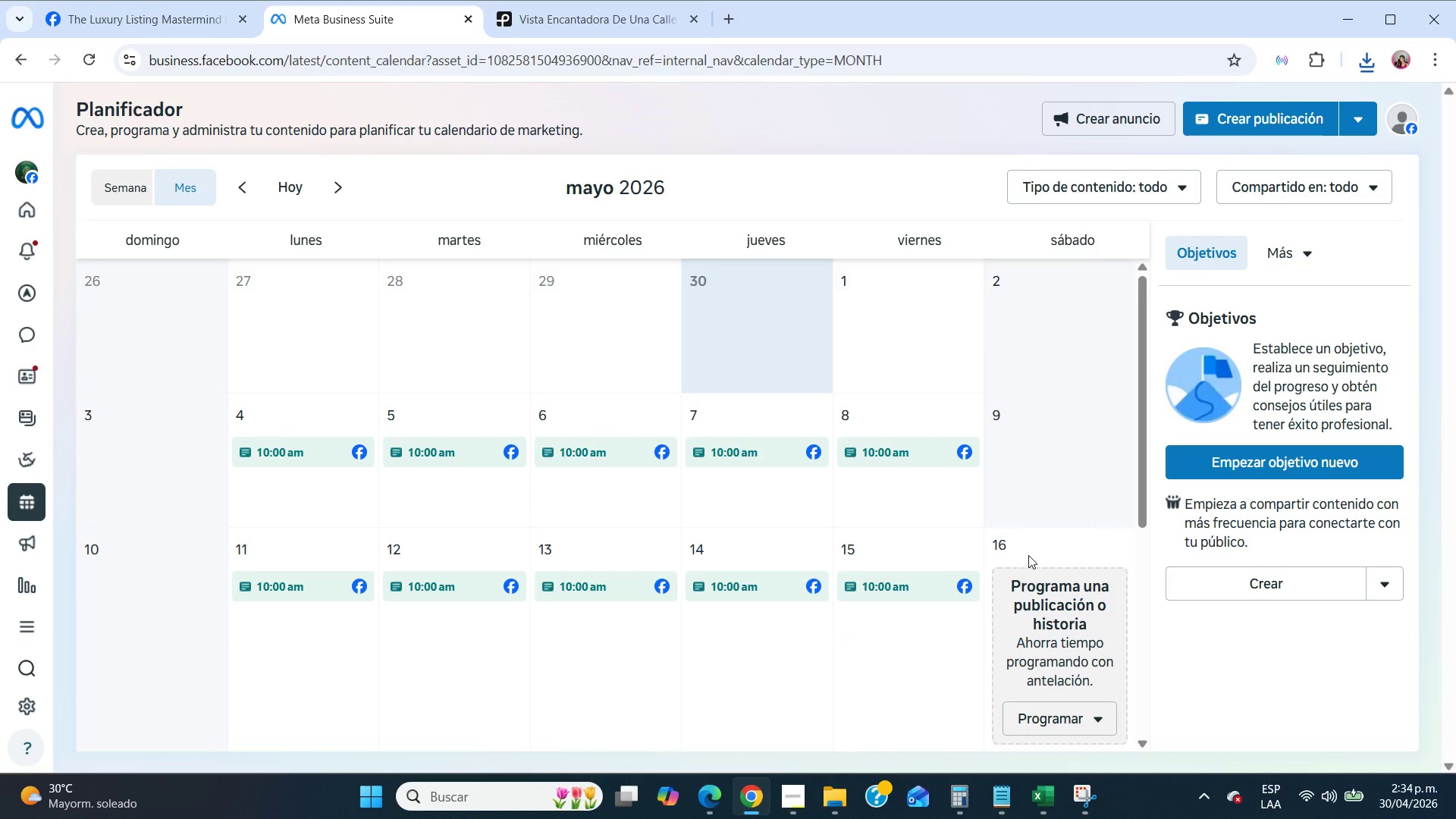 
scroll: coordinate [1036, 559], scroll_direction: down, amount: 1.0
 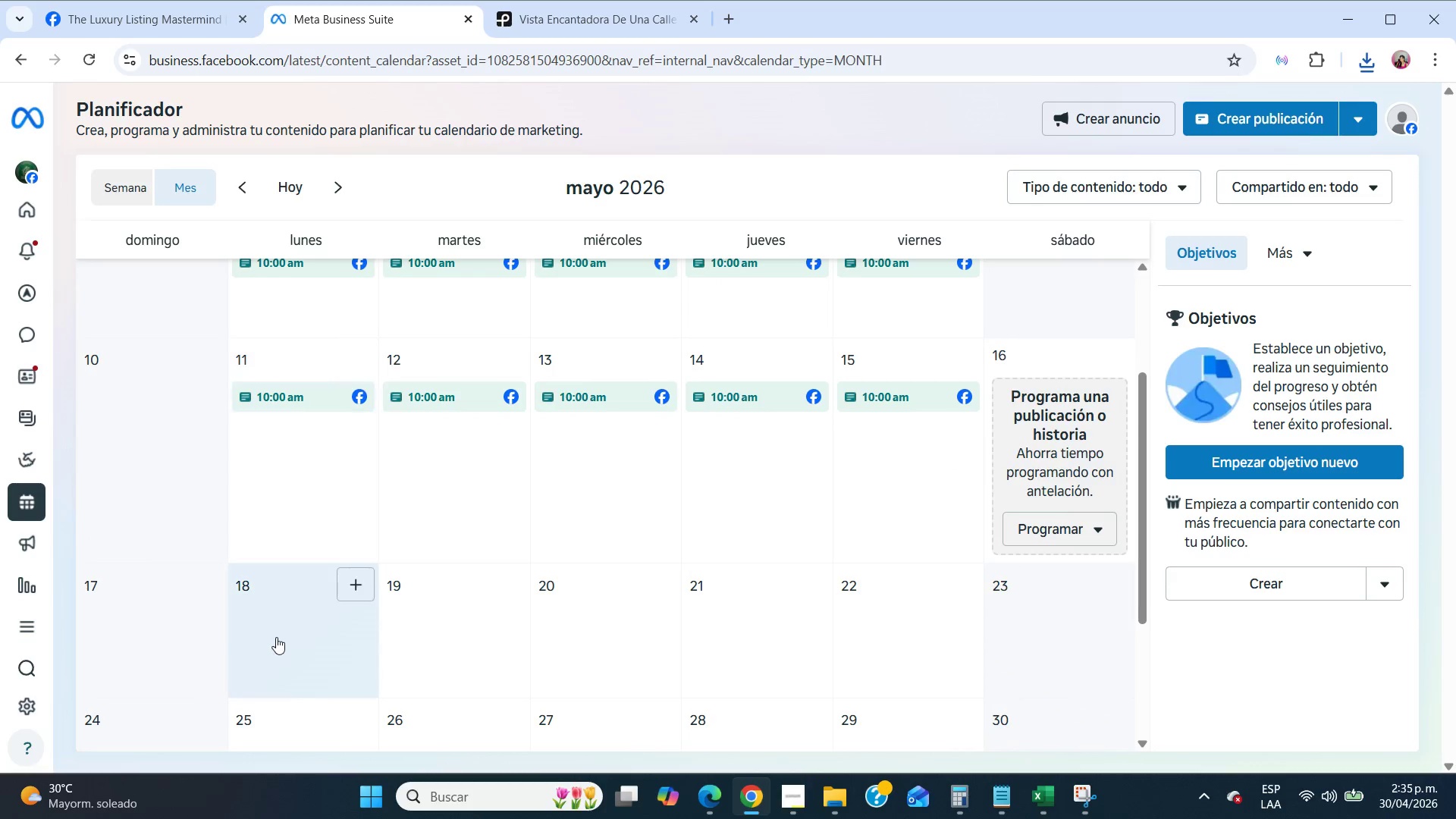 
left_click([356, 595])
 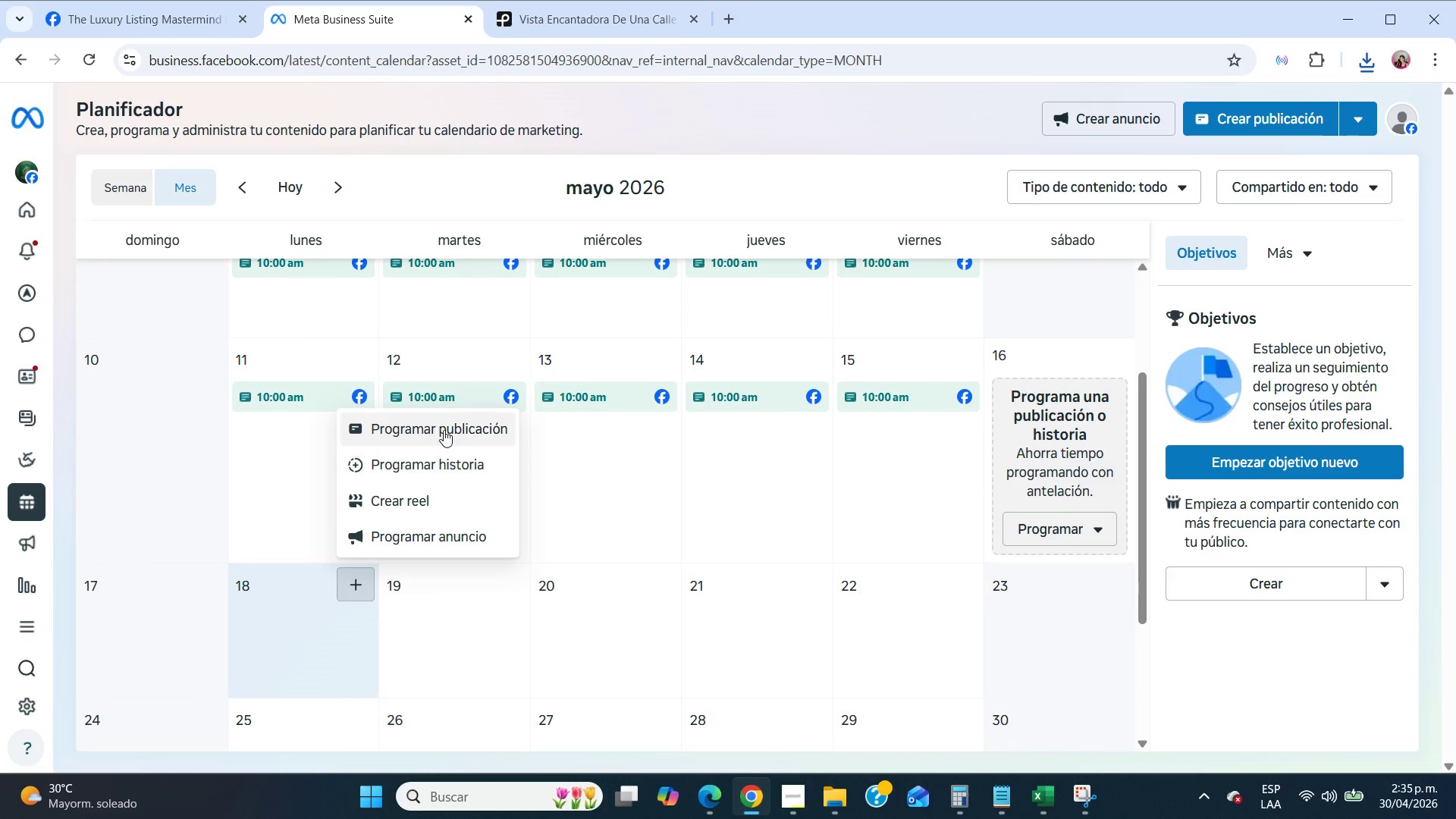 
left_click([444, 419])
 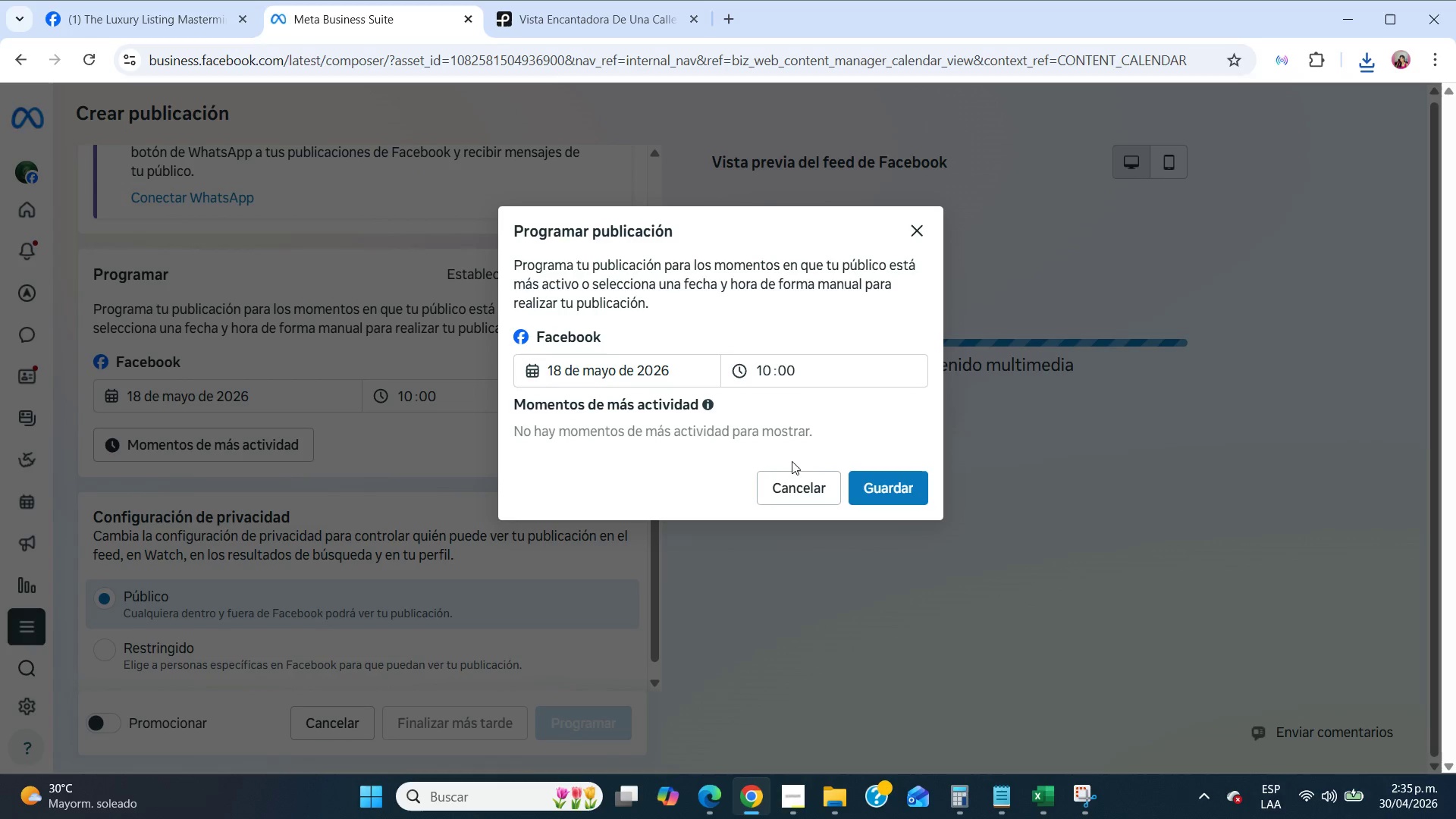 
left_click([874, 486])
 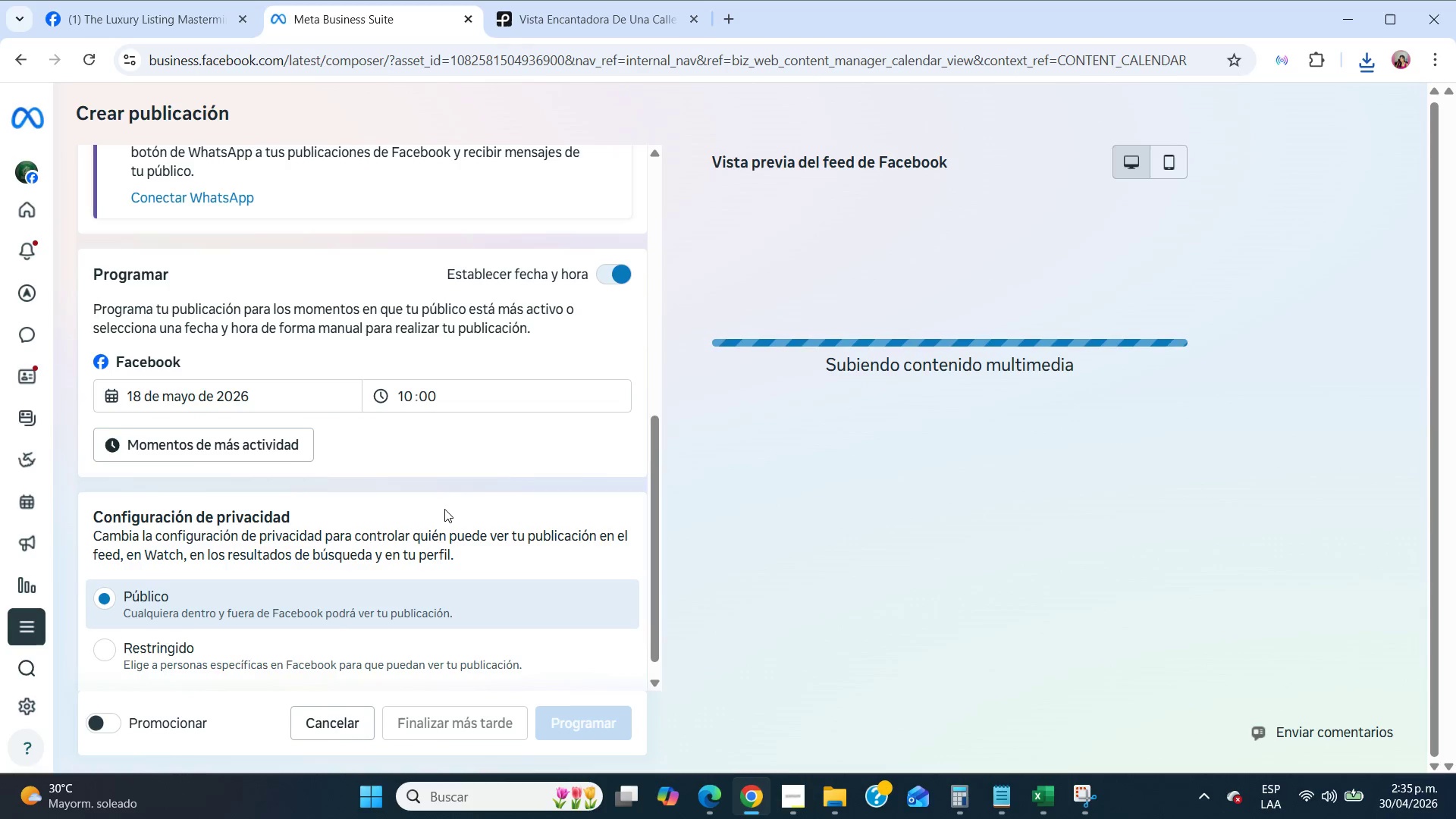 
scroll: coordinate [444, 509], scroll_direction: up, amount: 8.0
 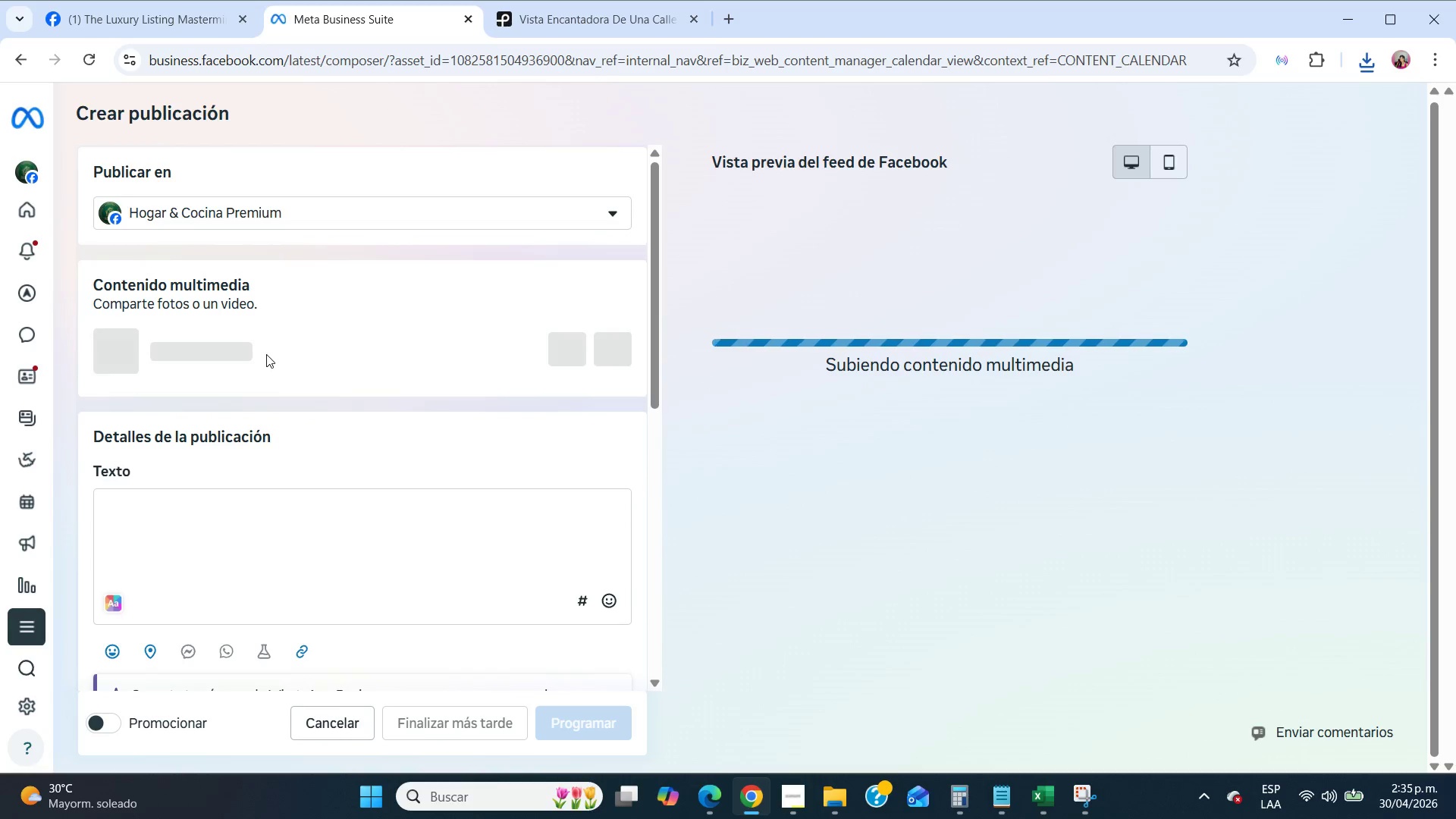 
left_click([249, 529])
 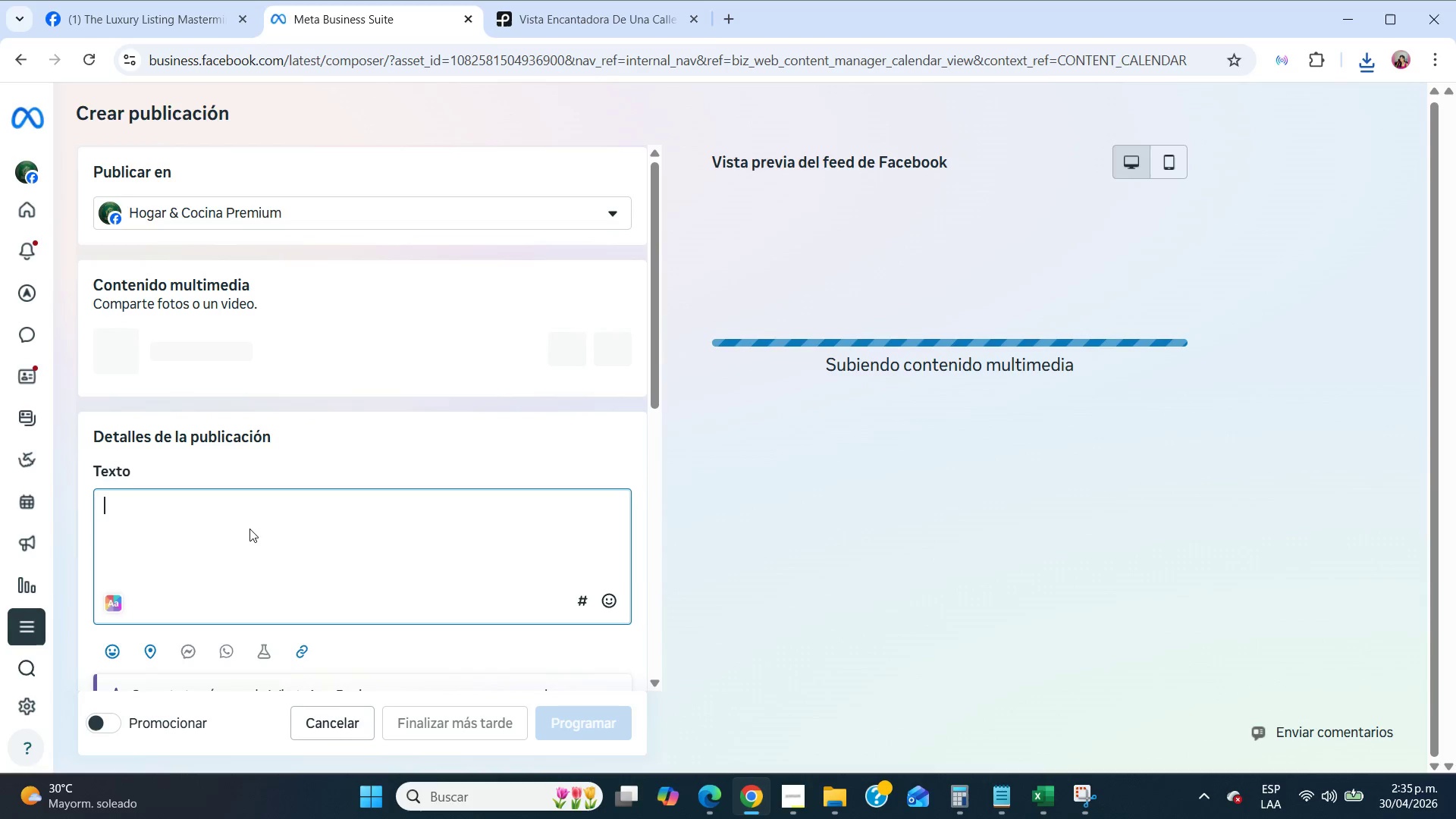 
key(Control+V)
 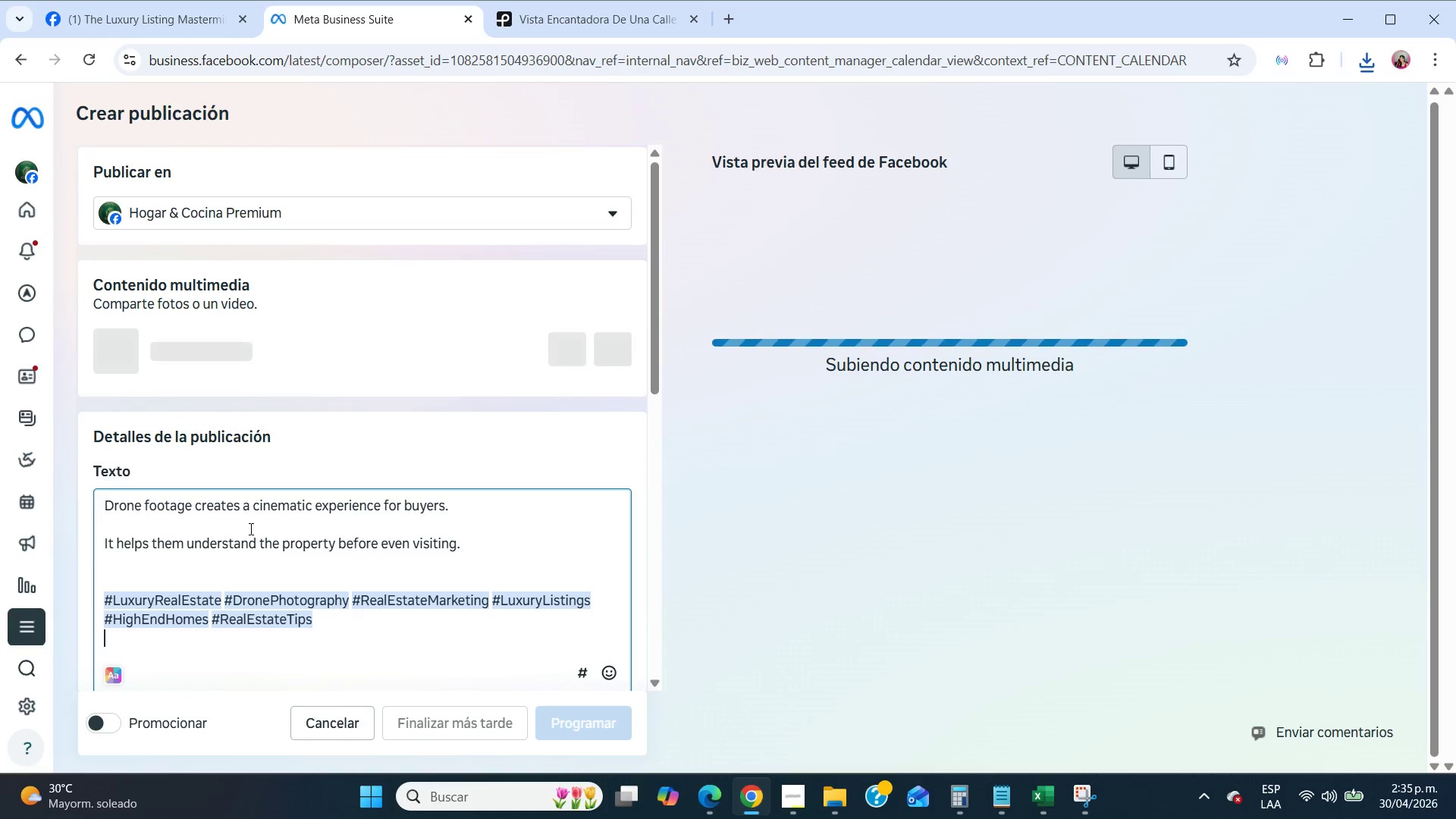 
scroll: coordinate [249, 529], scroll_direction: down, amount: 3.0
 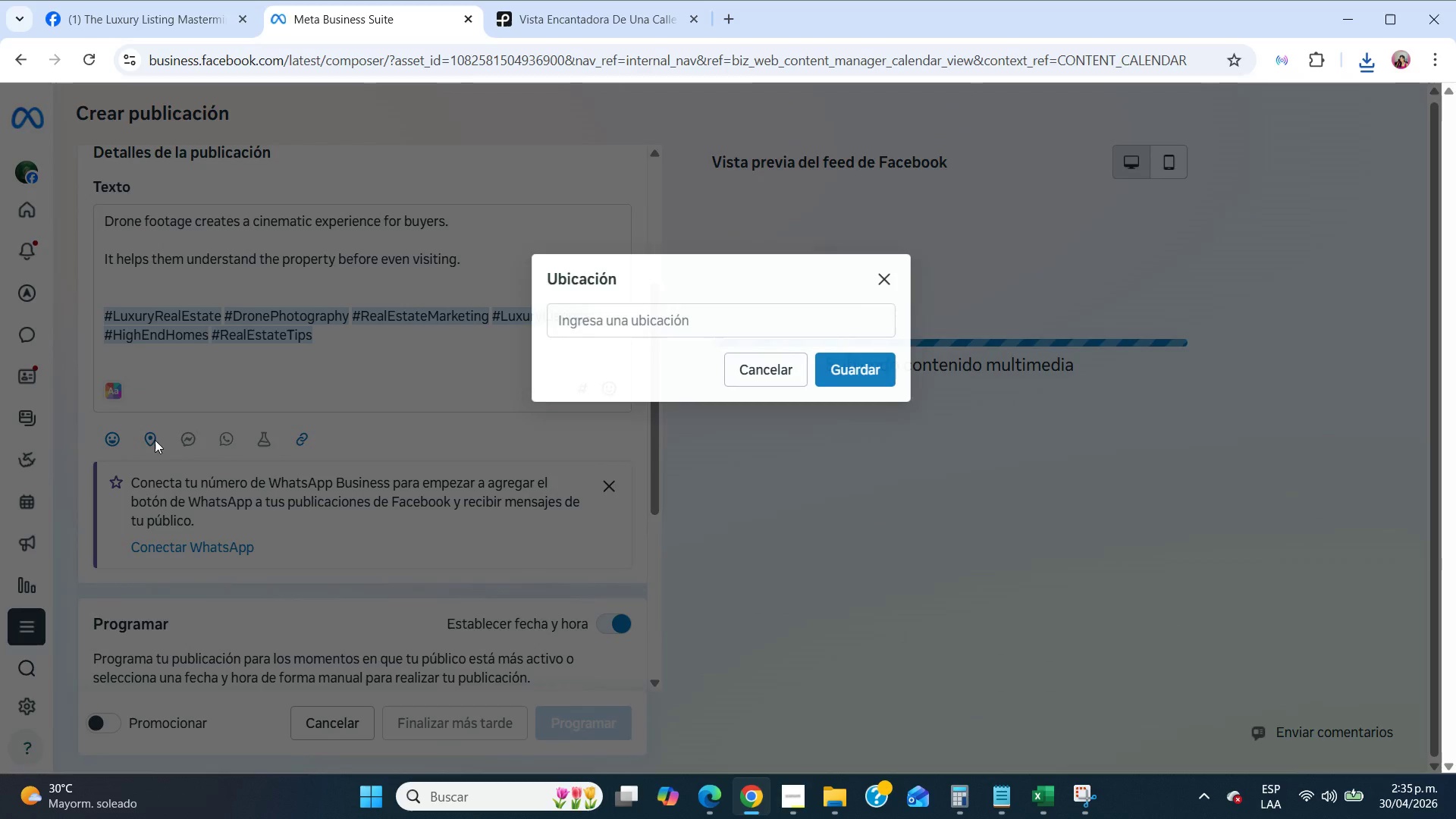 
left_click([676, 318])
 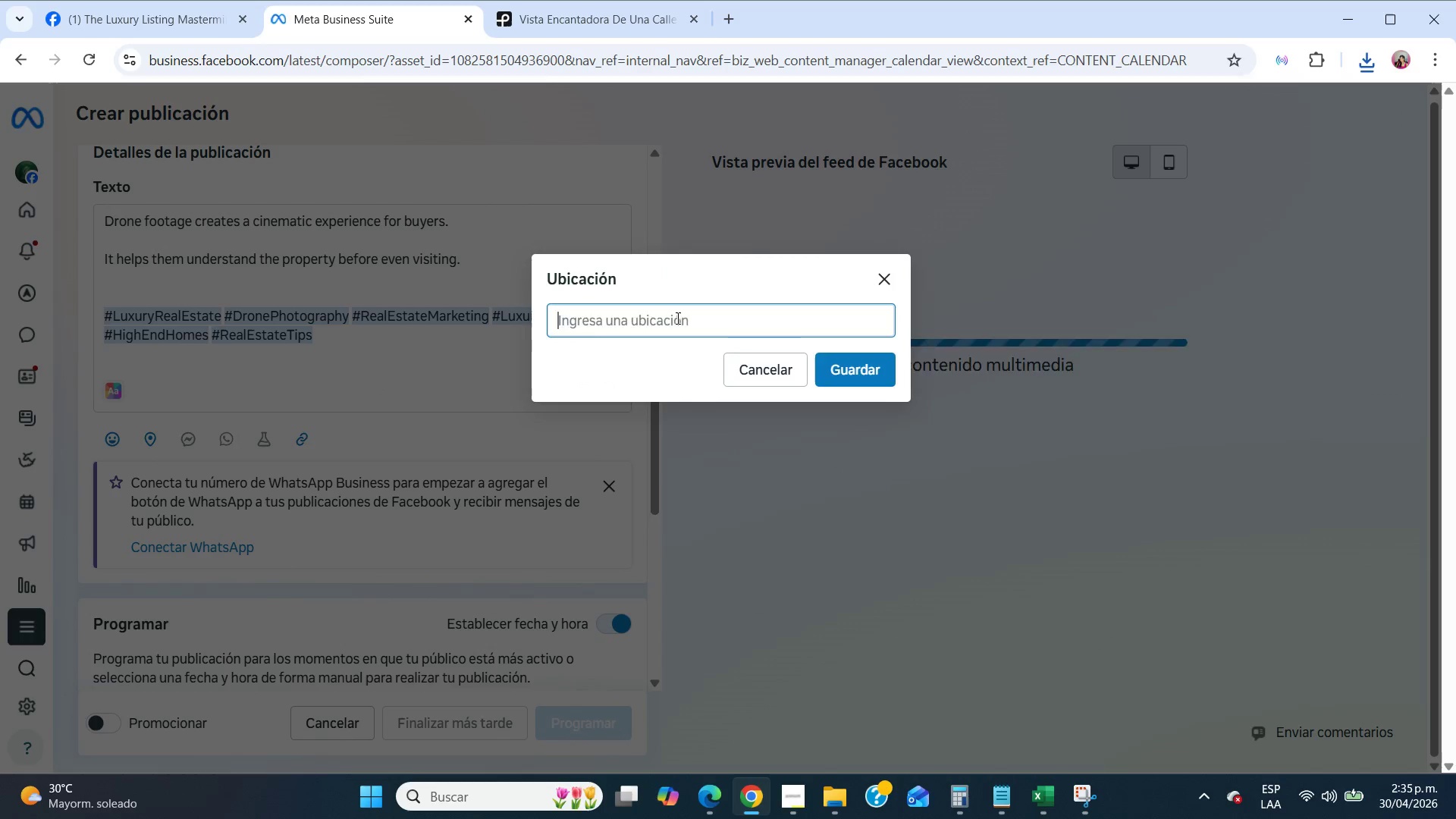 
type(las vegas)
 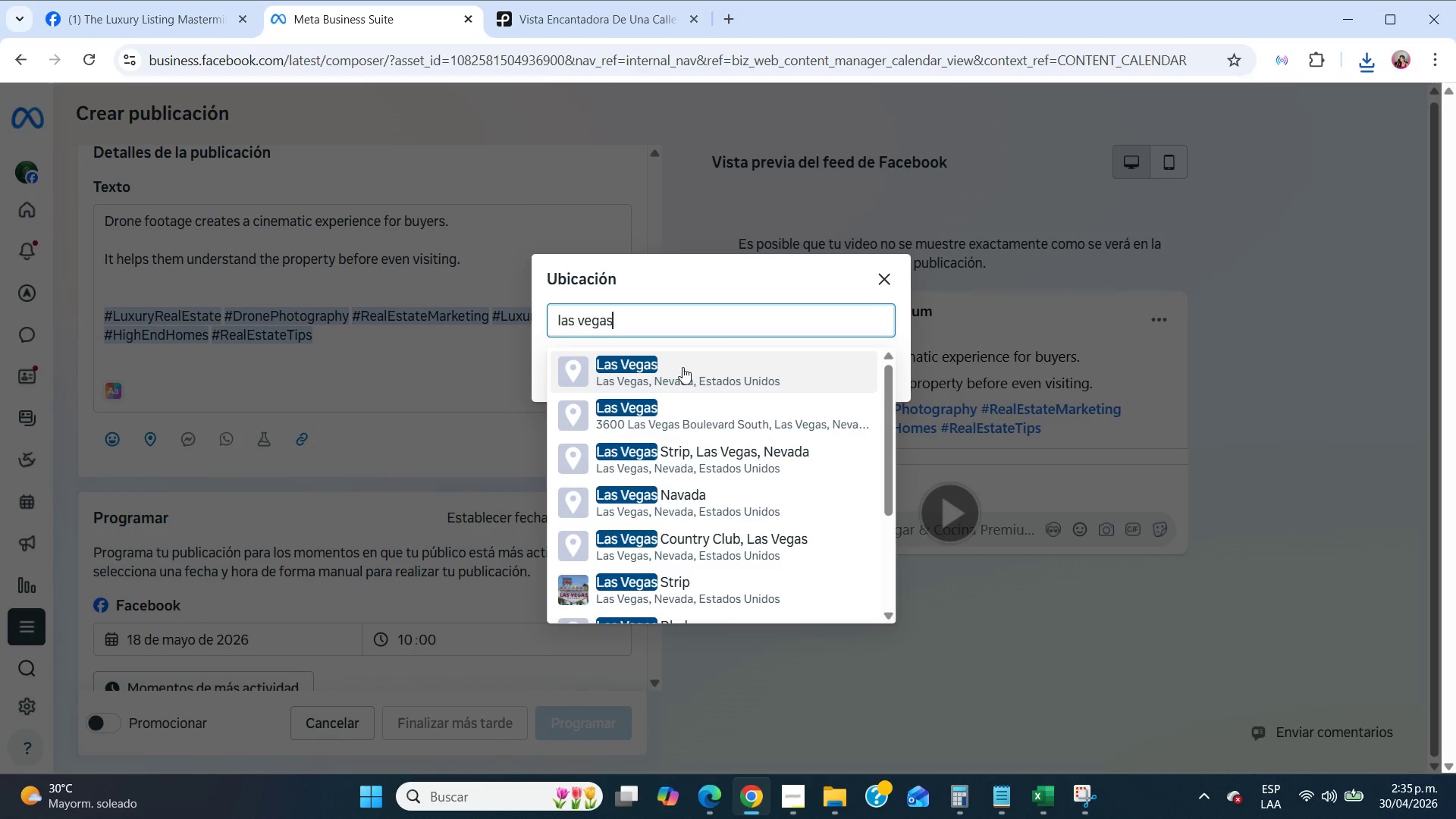 
left_click([682, 367])
 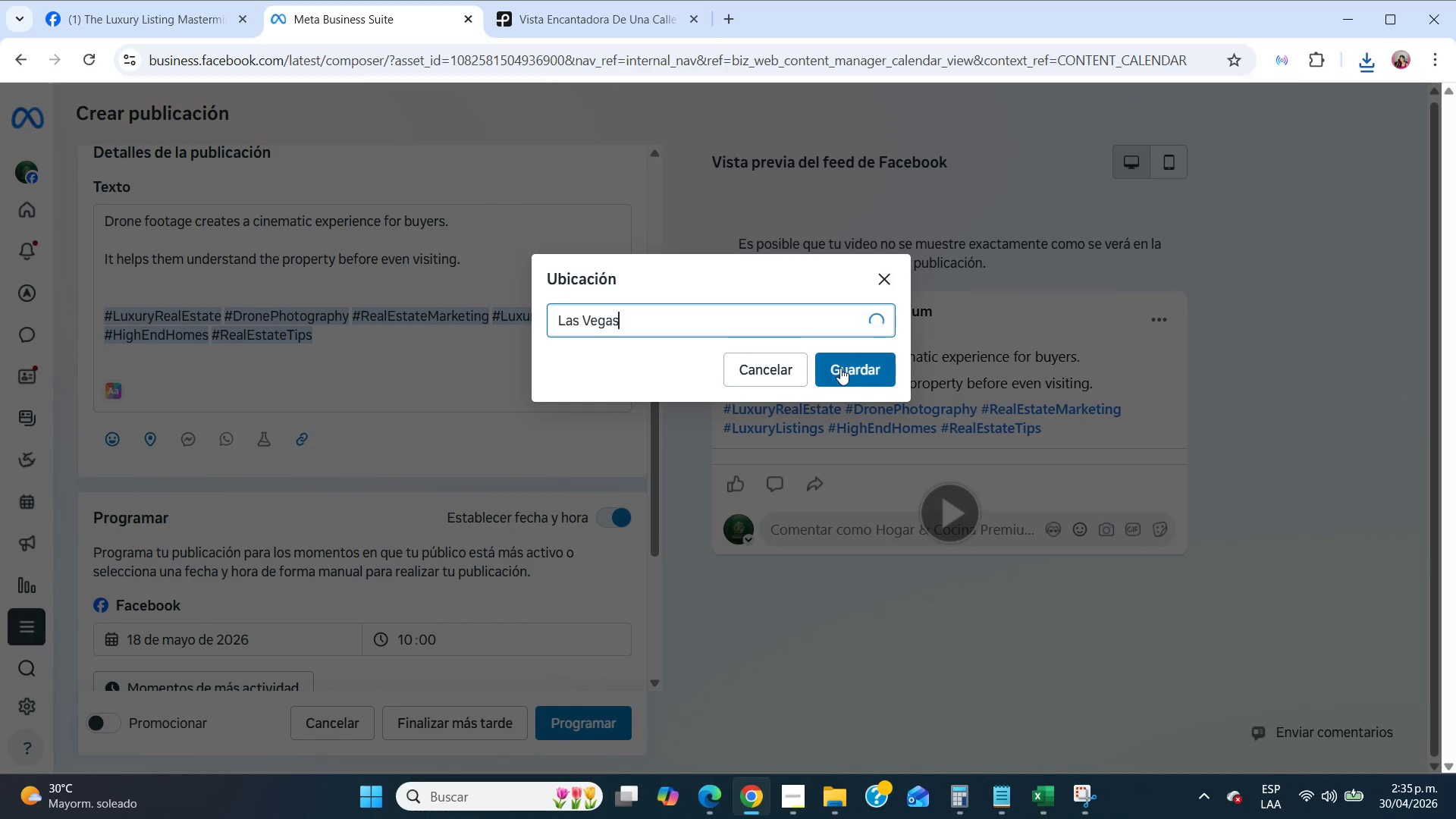 
left_click([840, 368])
 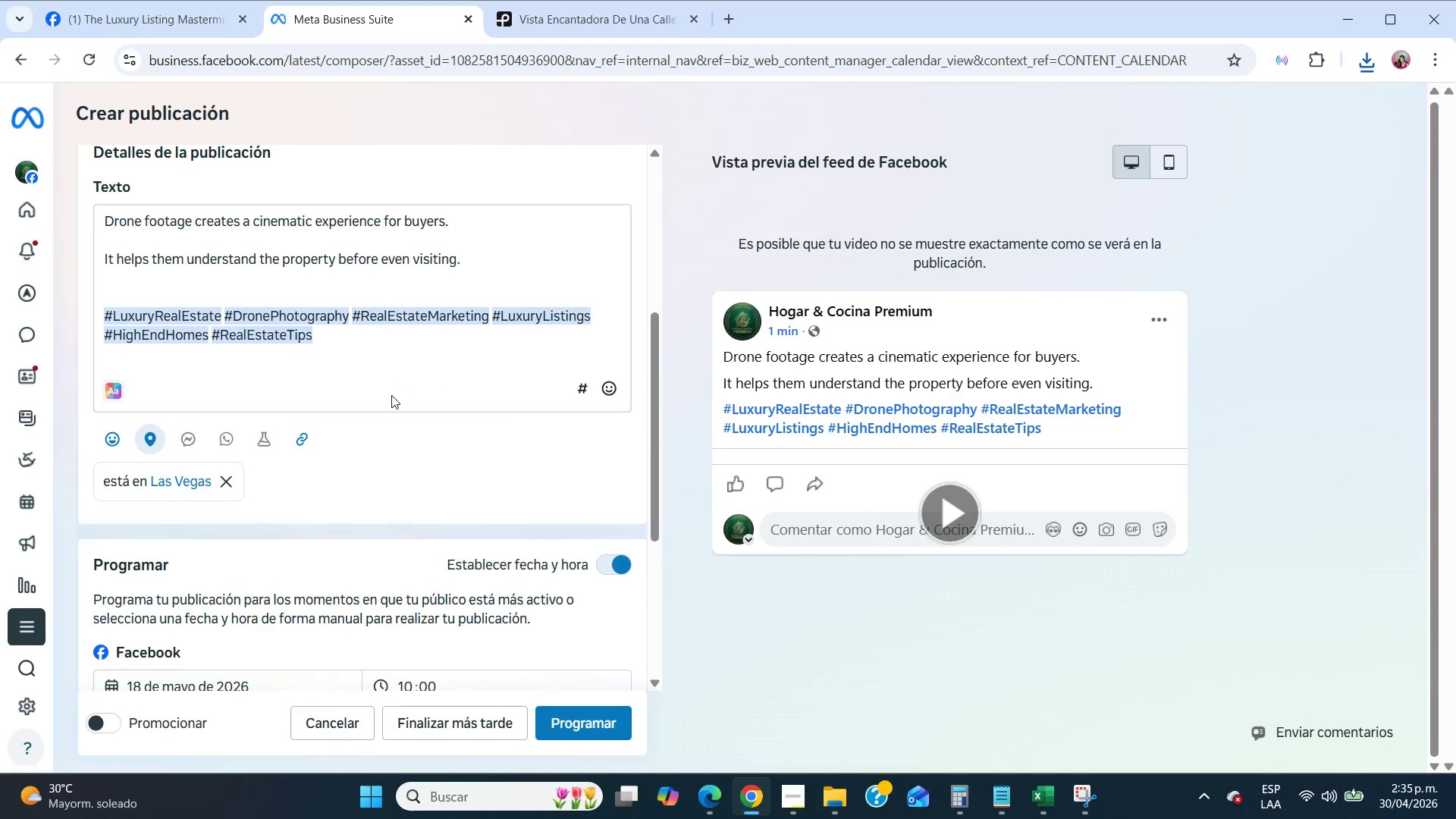 
scroll: coordinate [391, 395], scroll_direction: up, amount: 7.0
 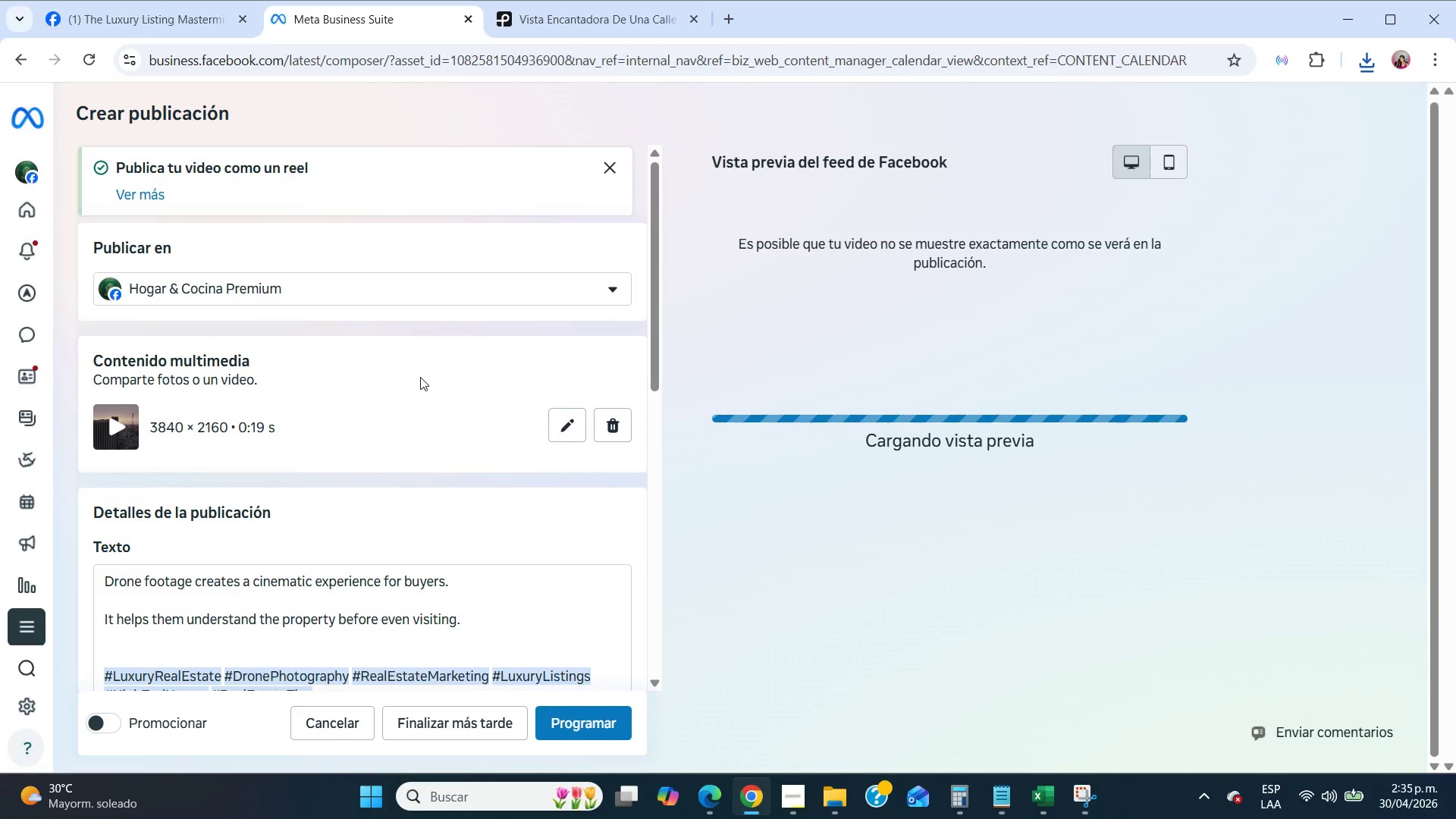 
left_click([328, 428])
 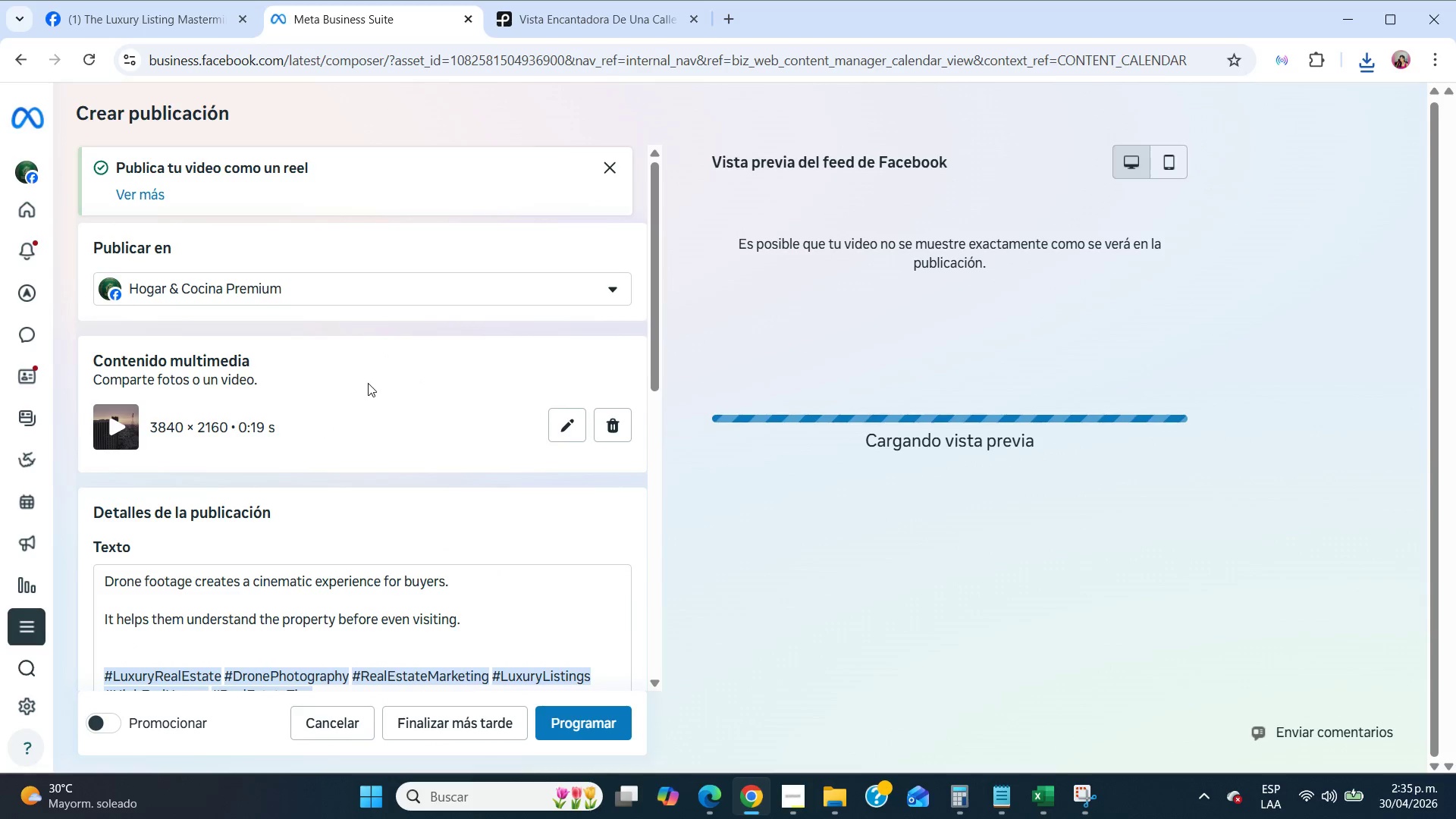 
scroll: coordinate [473, 438], scroll_direction: down, amount: 20.0
 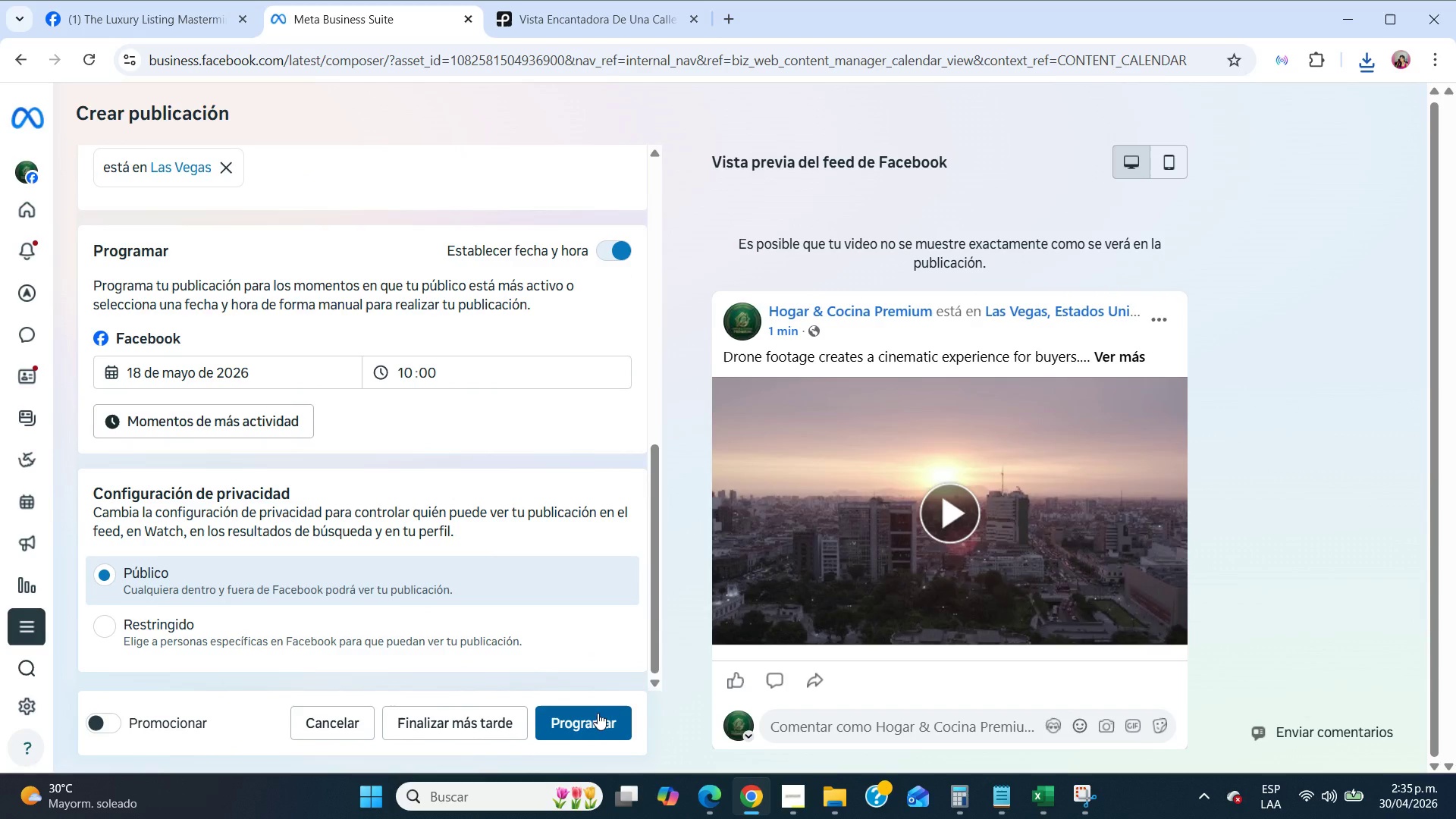 
left_click([598, 713])
 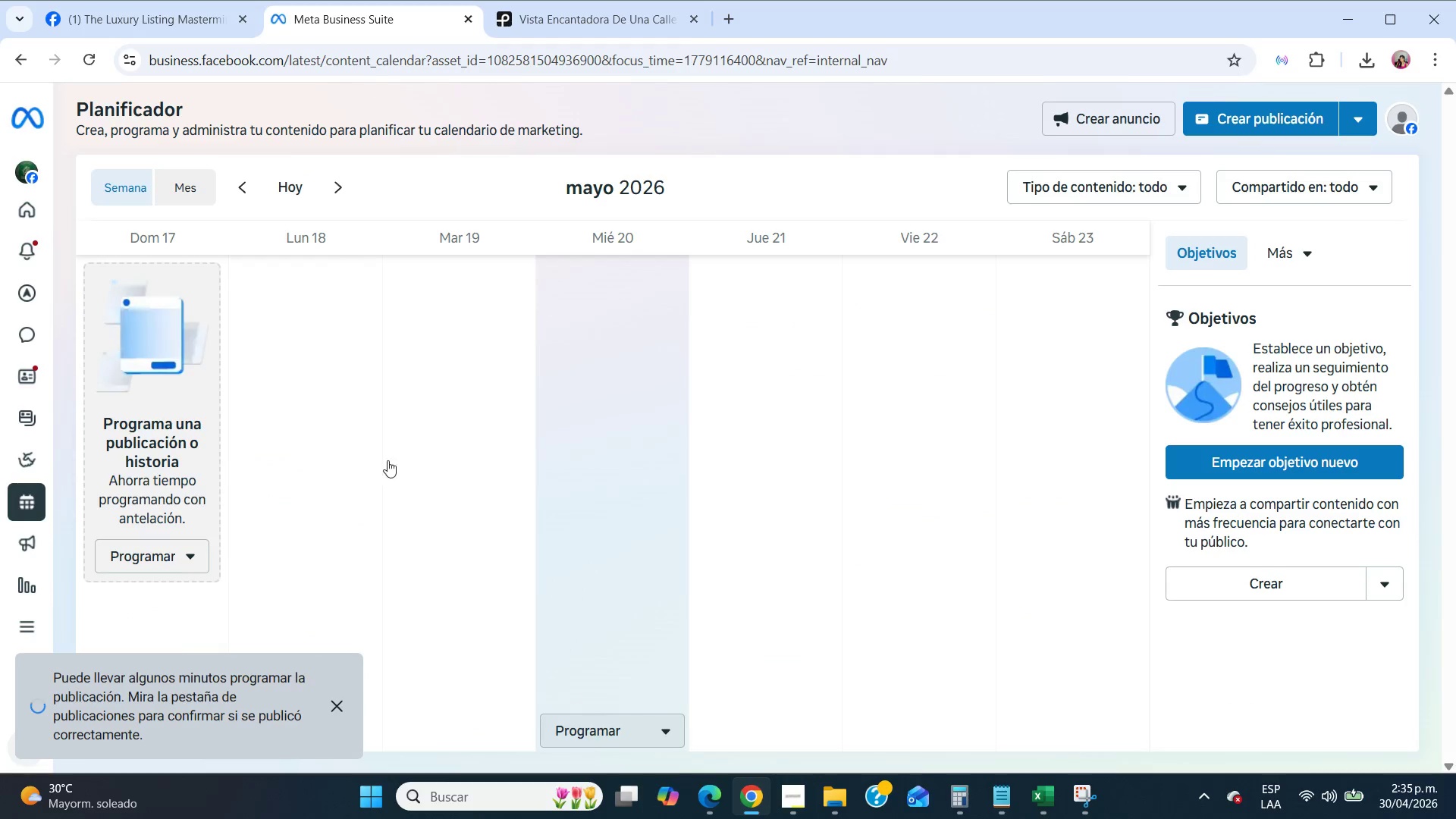 
left_click([196, 187])
 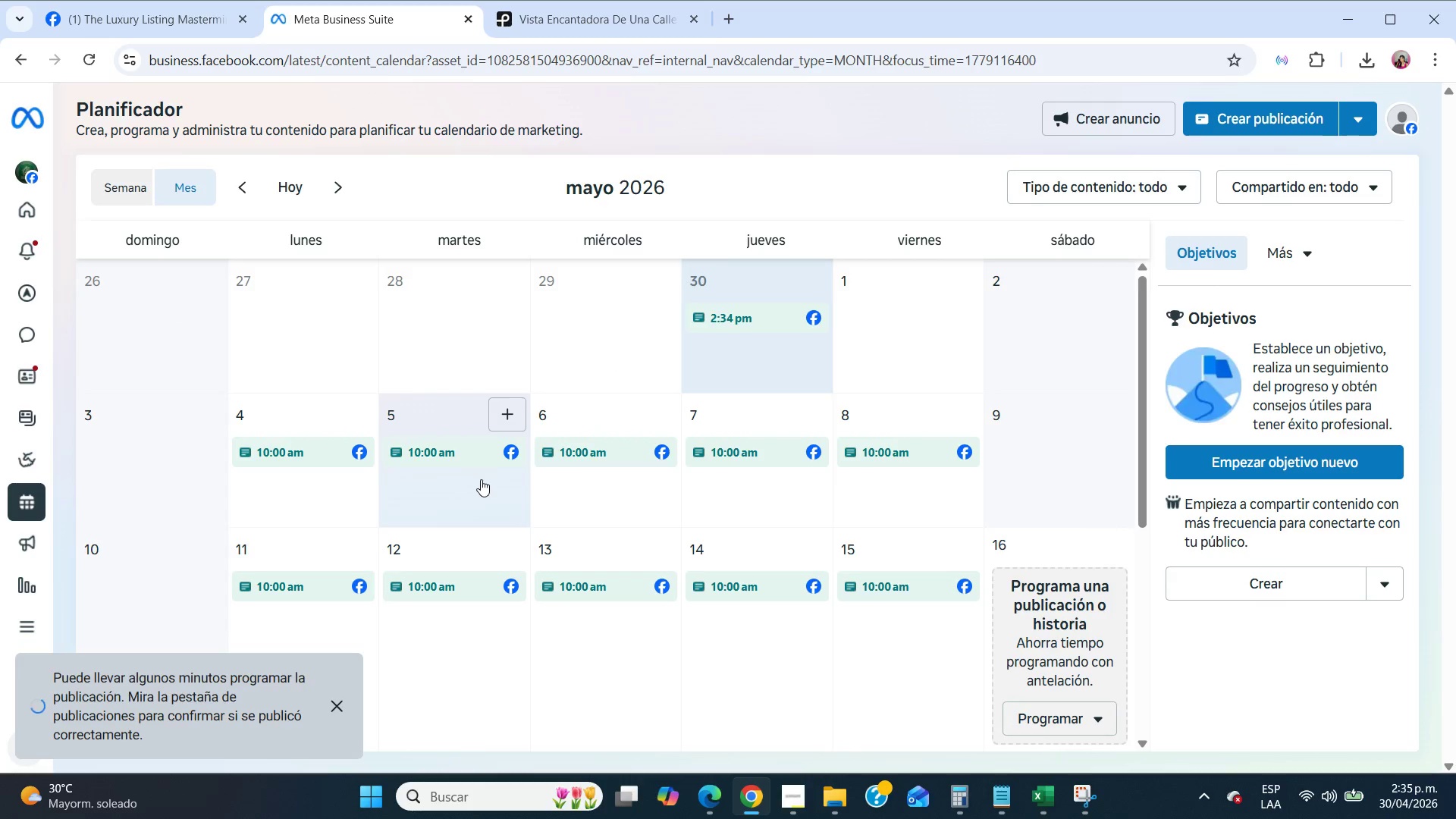 
wait(6.33)
 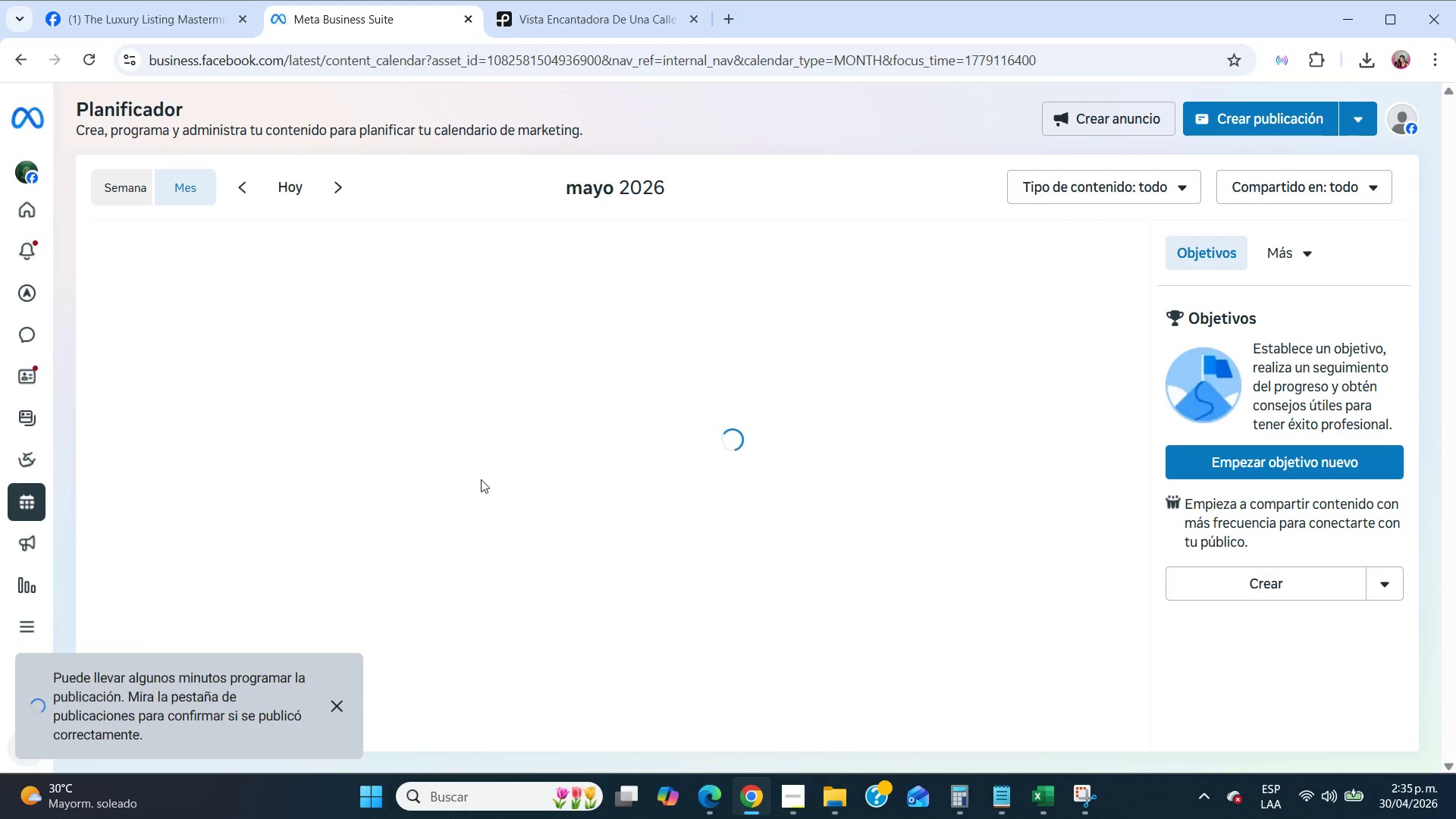 
scroll: coordinate [481, 479], scroll_direction: down, amount: 1.0
 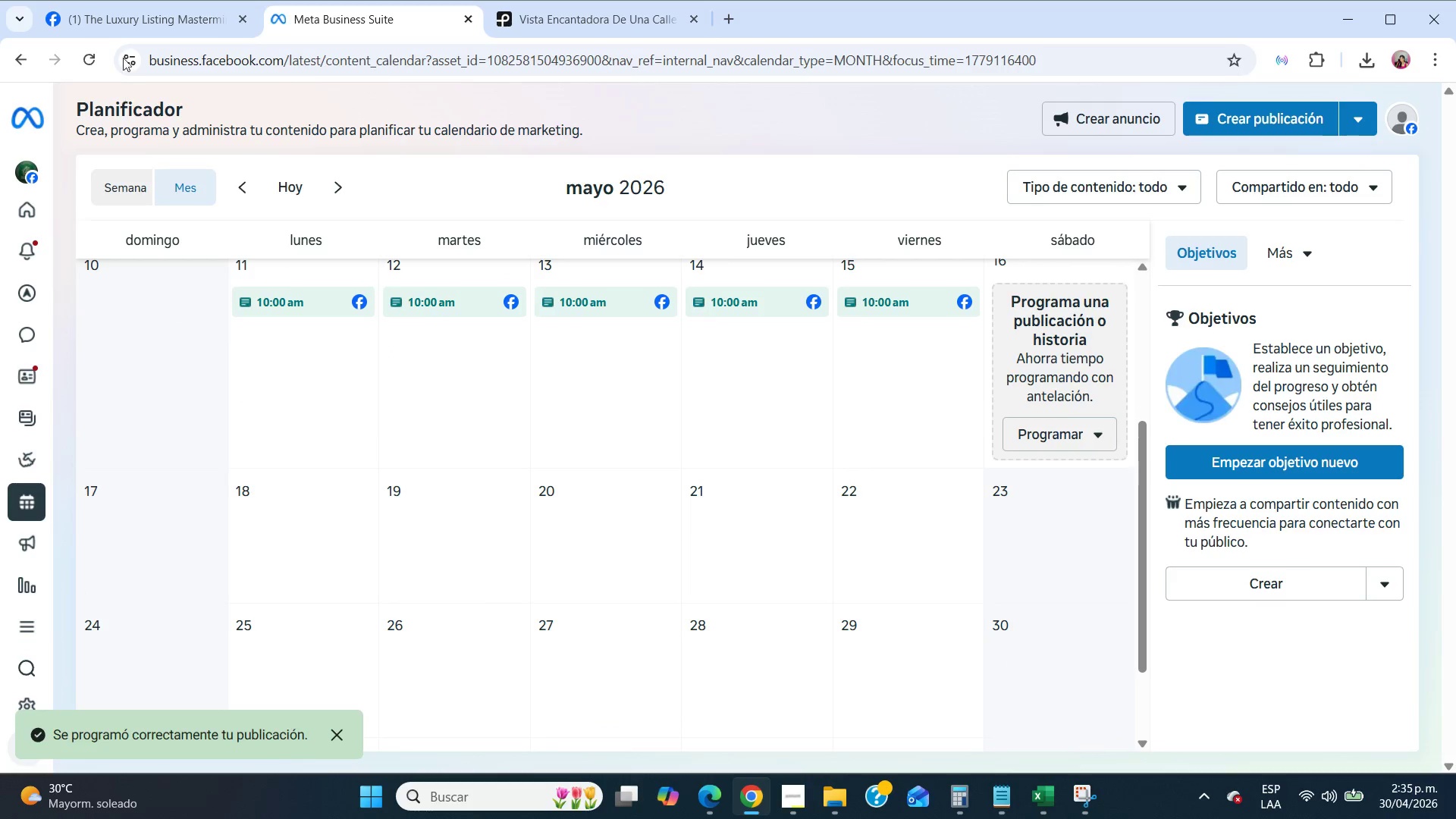 
left_click([78, 58])
 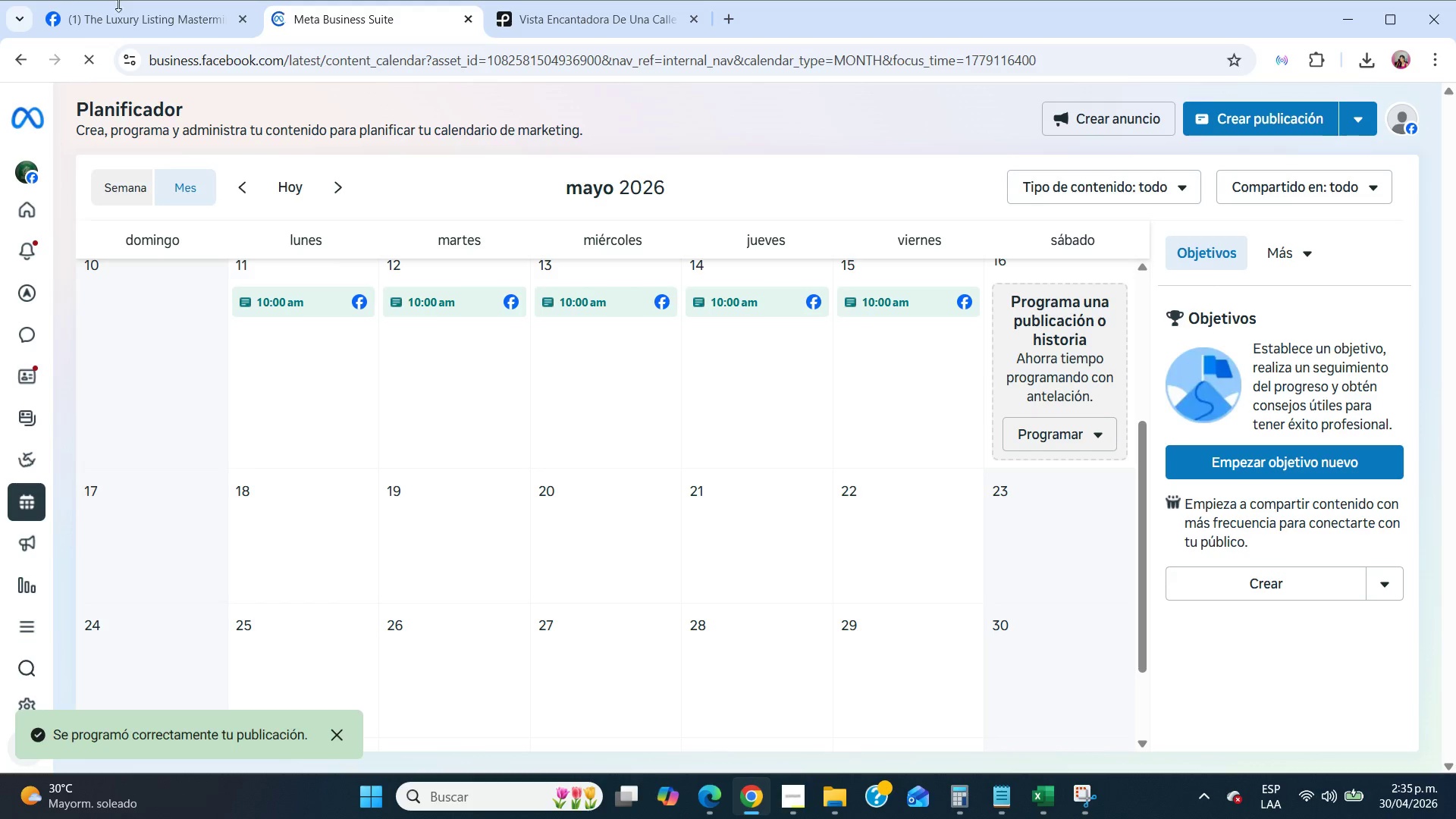 
double_click([122, 8])
 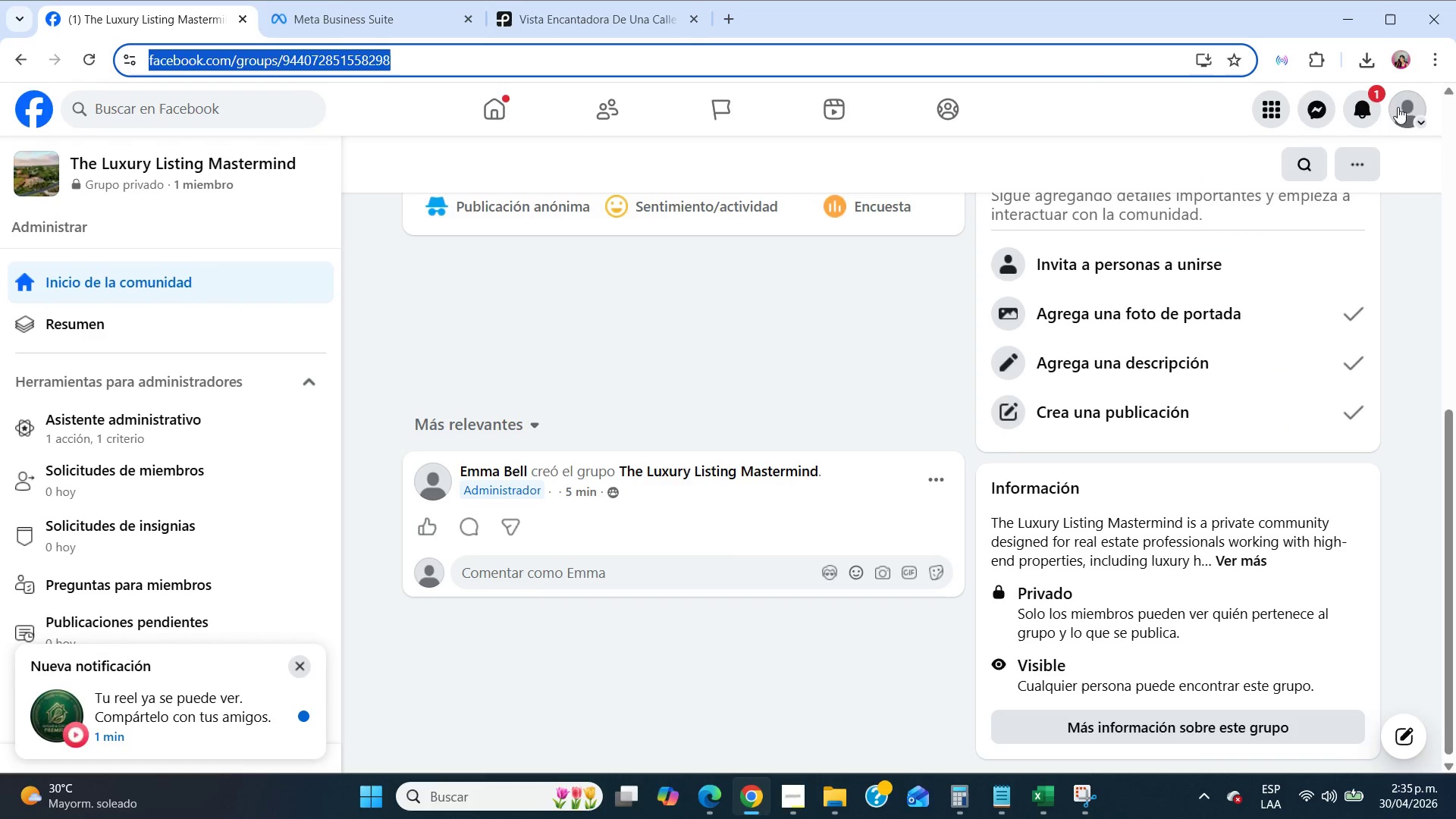 
left_click([1362, 107])
 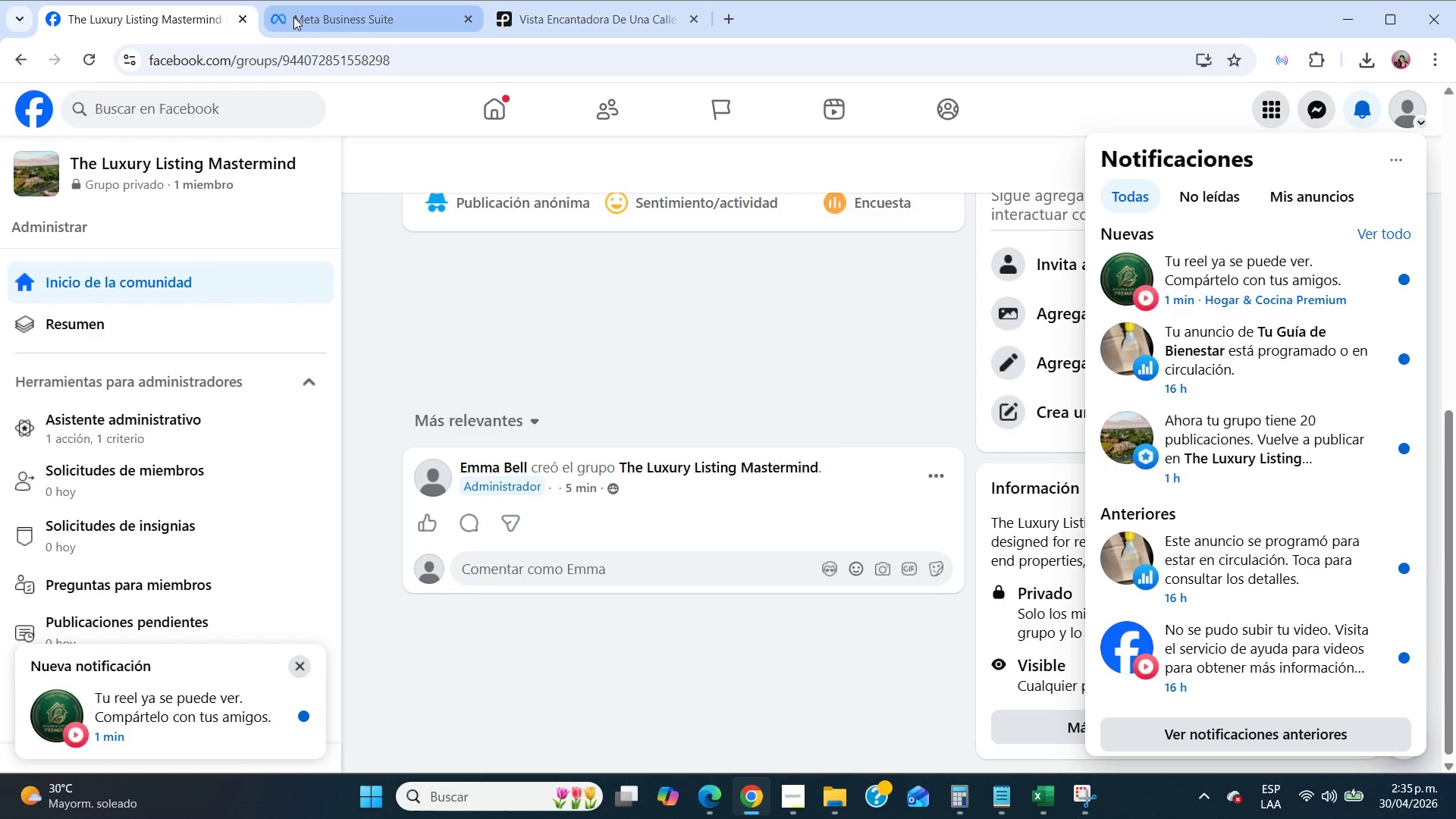 
left_click([293, 17])
 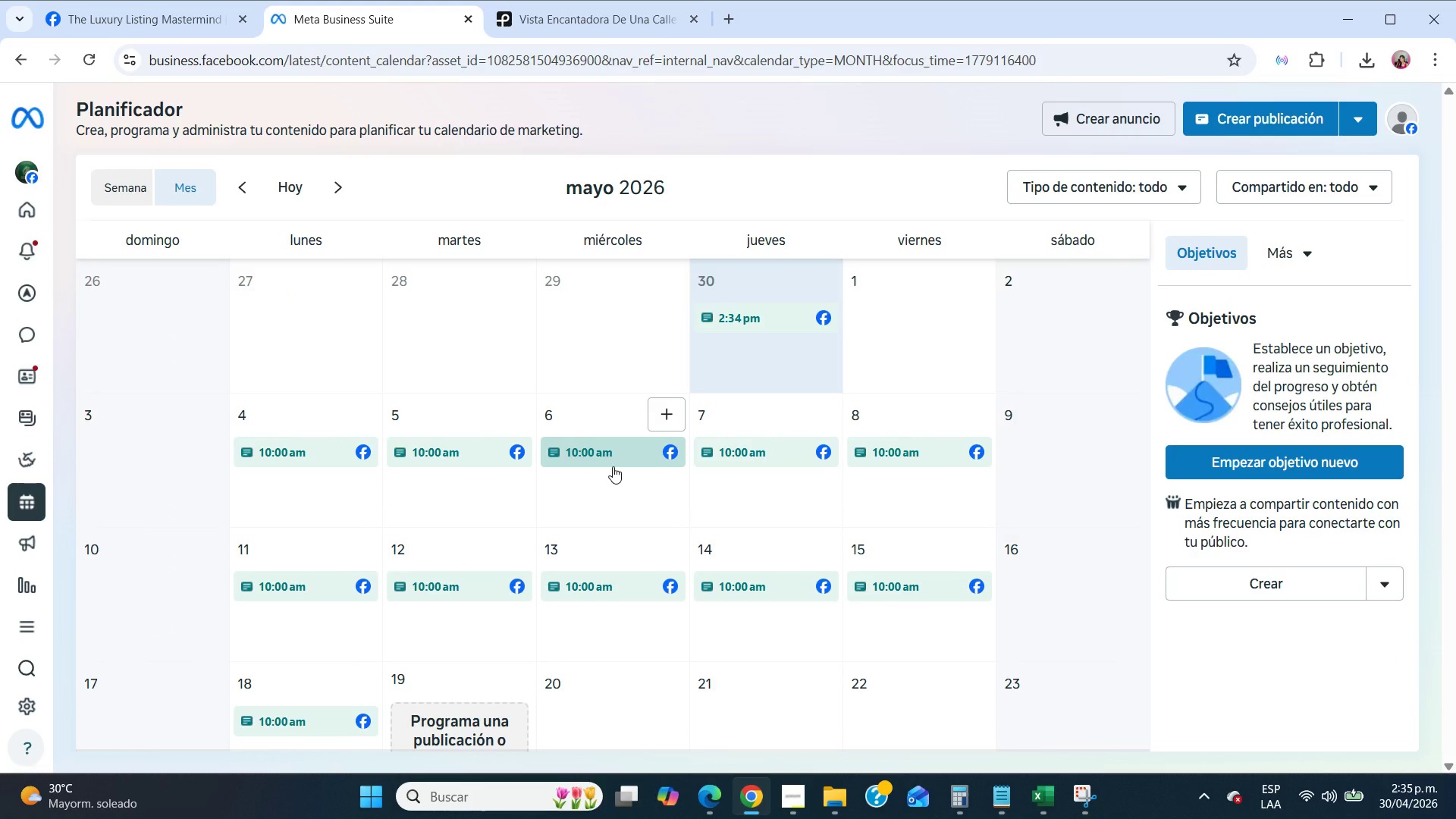 
scroll: coordinate [613, 466], scroll_direction: down, amount: 2.0
 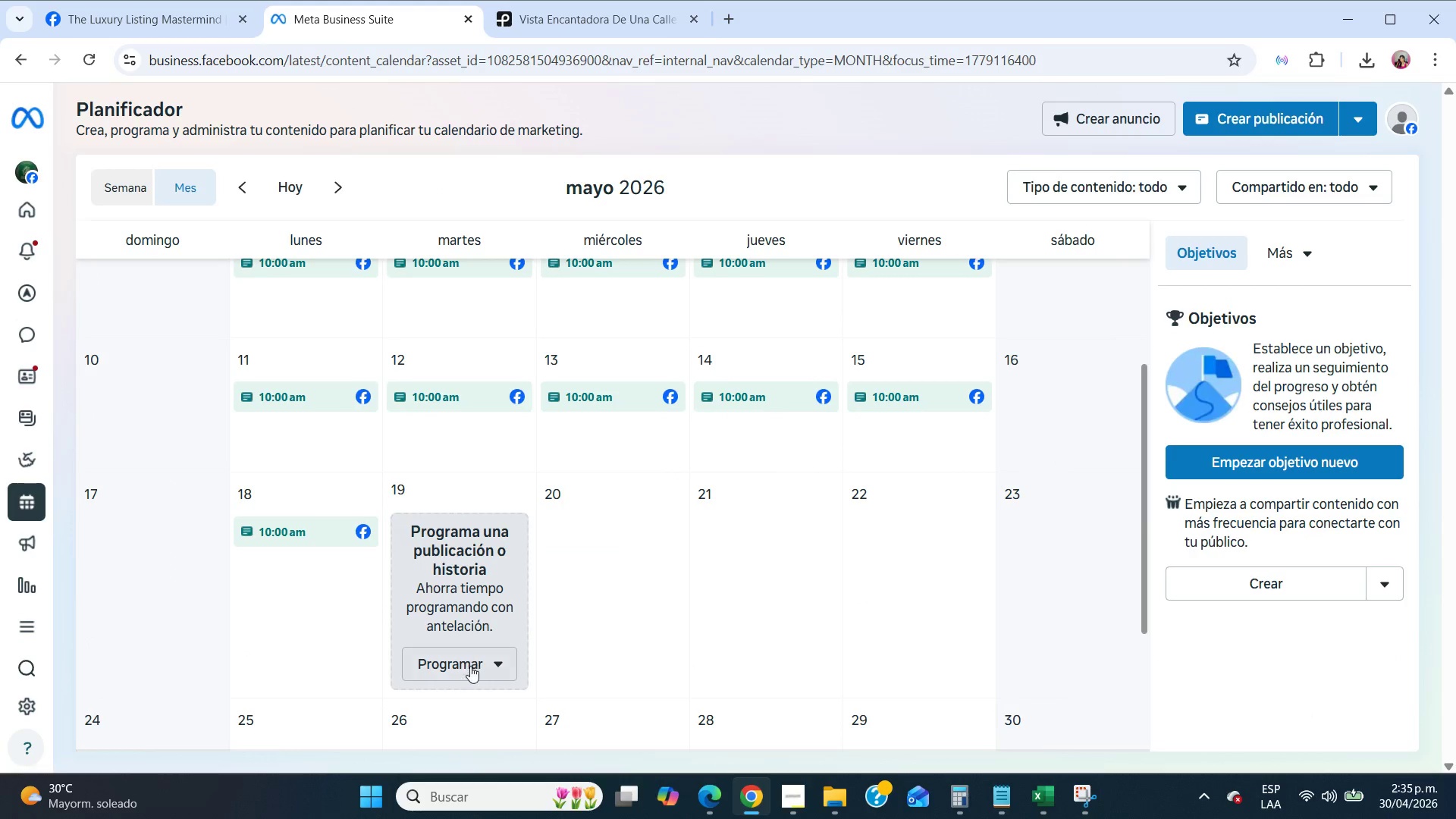 
left_click([469, 669])
 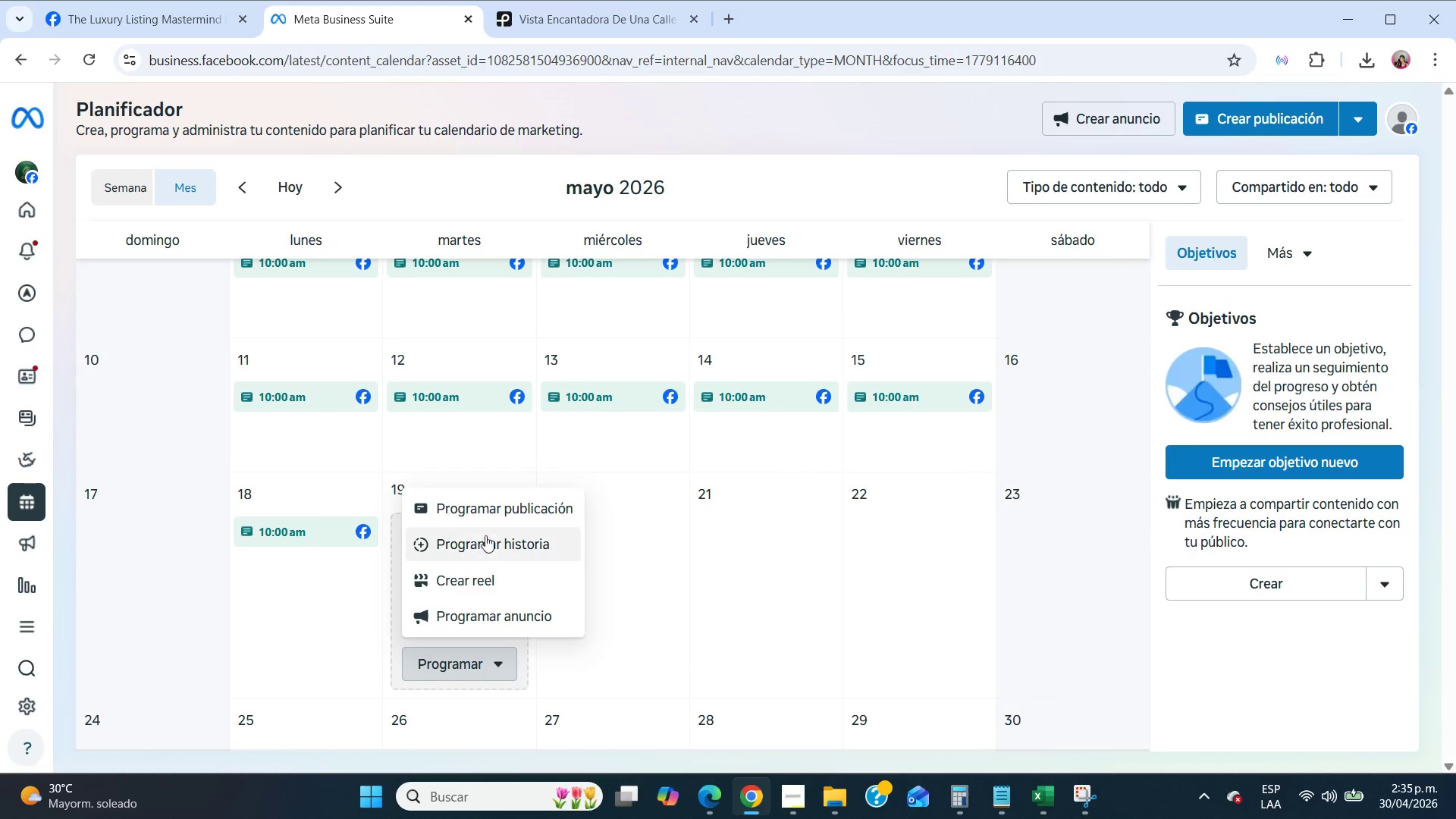 
left_click([492, 501])
 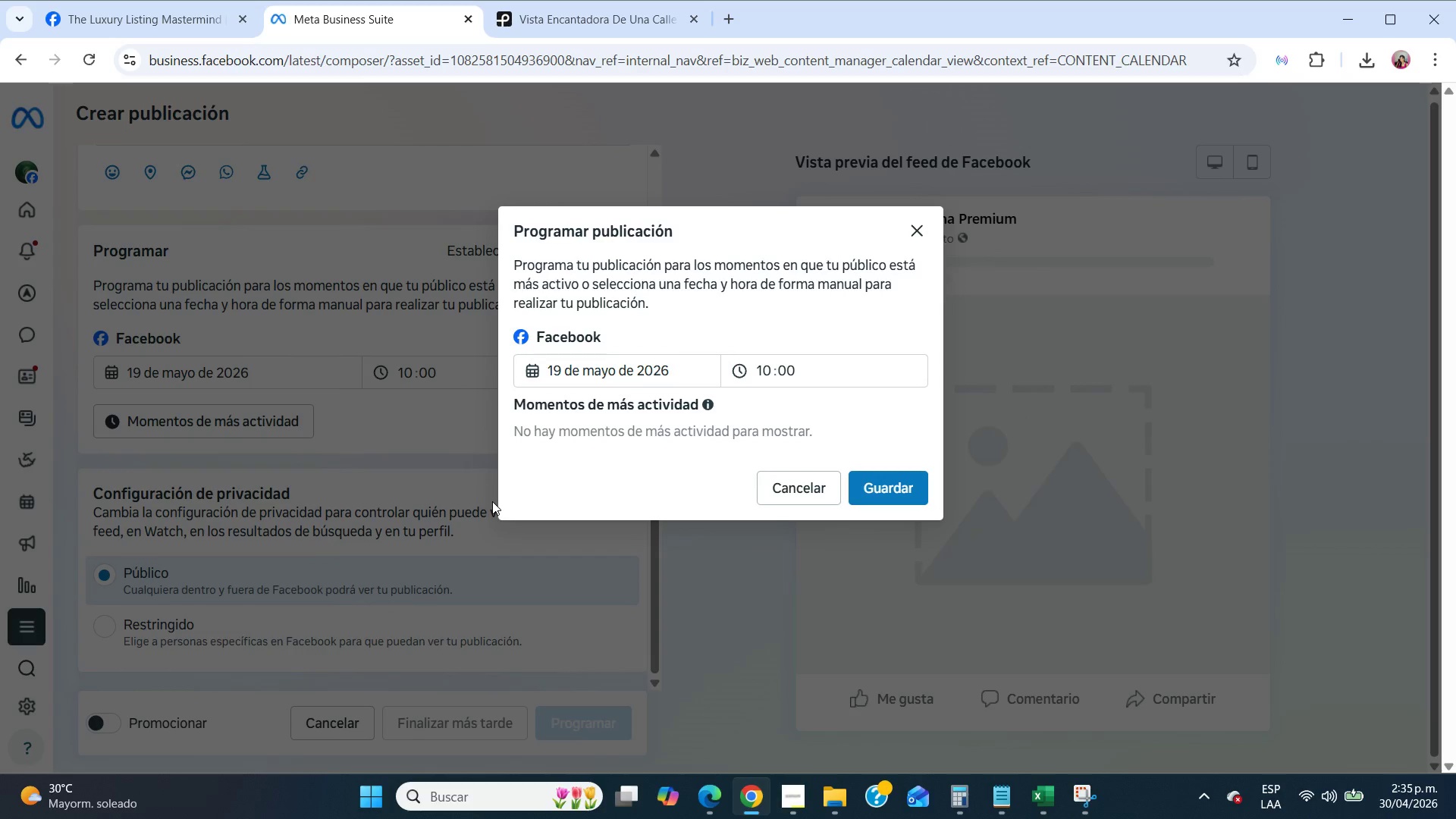 
left_click([895, 491])
 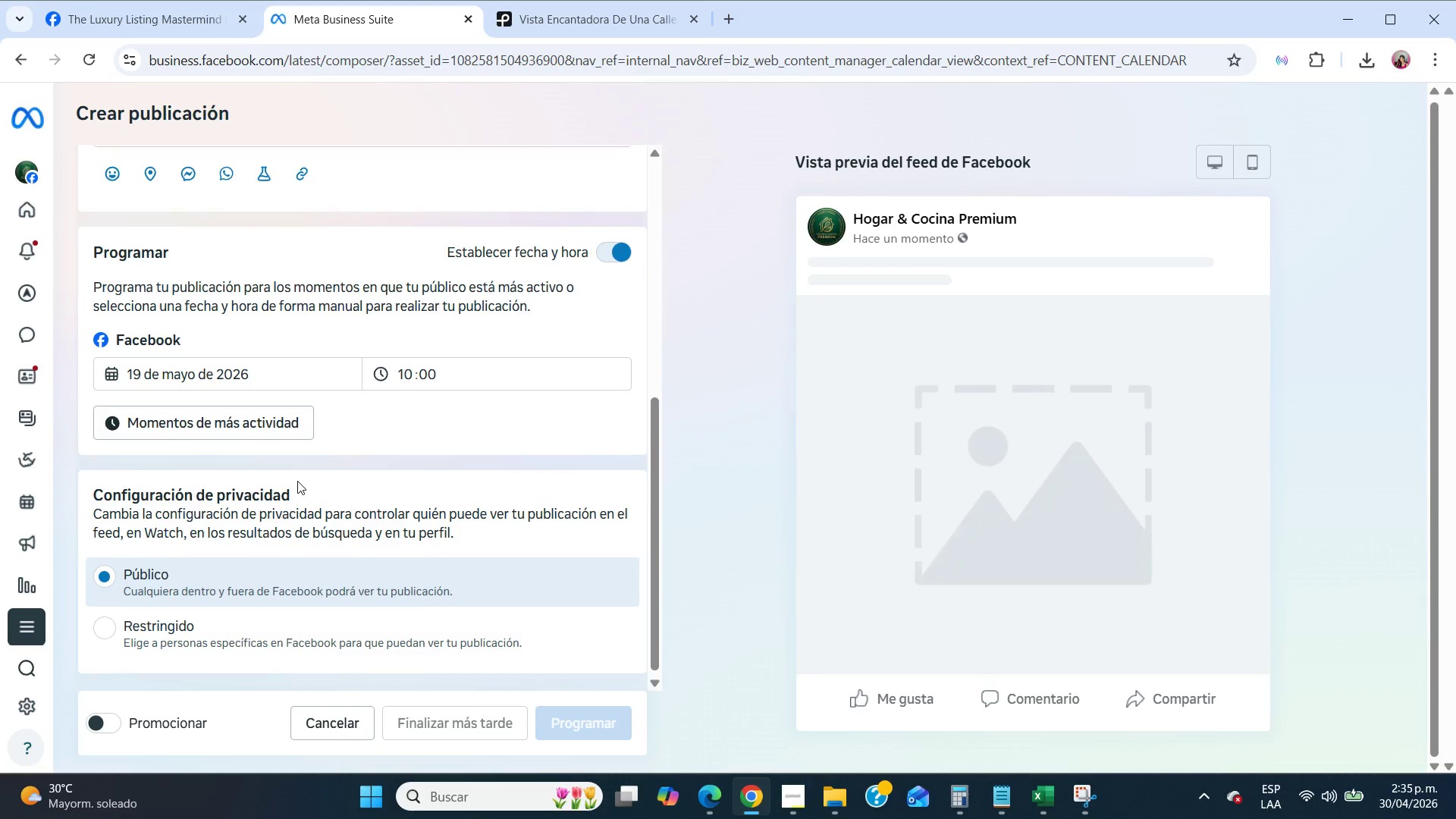 
scroll: coordinate [297, 481], scroll_direction: up, amount: 5.0
 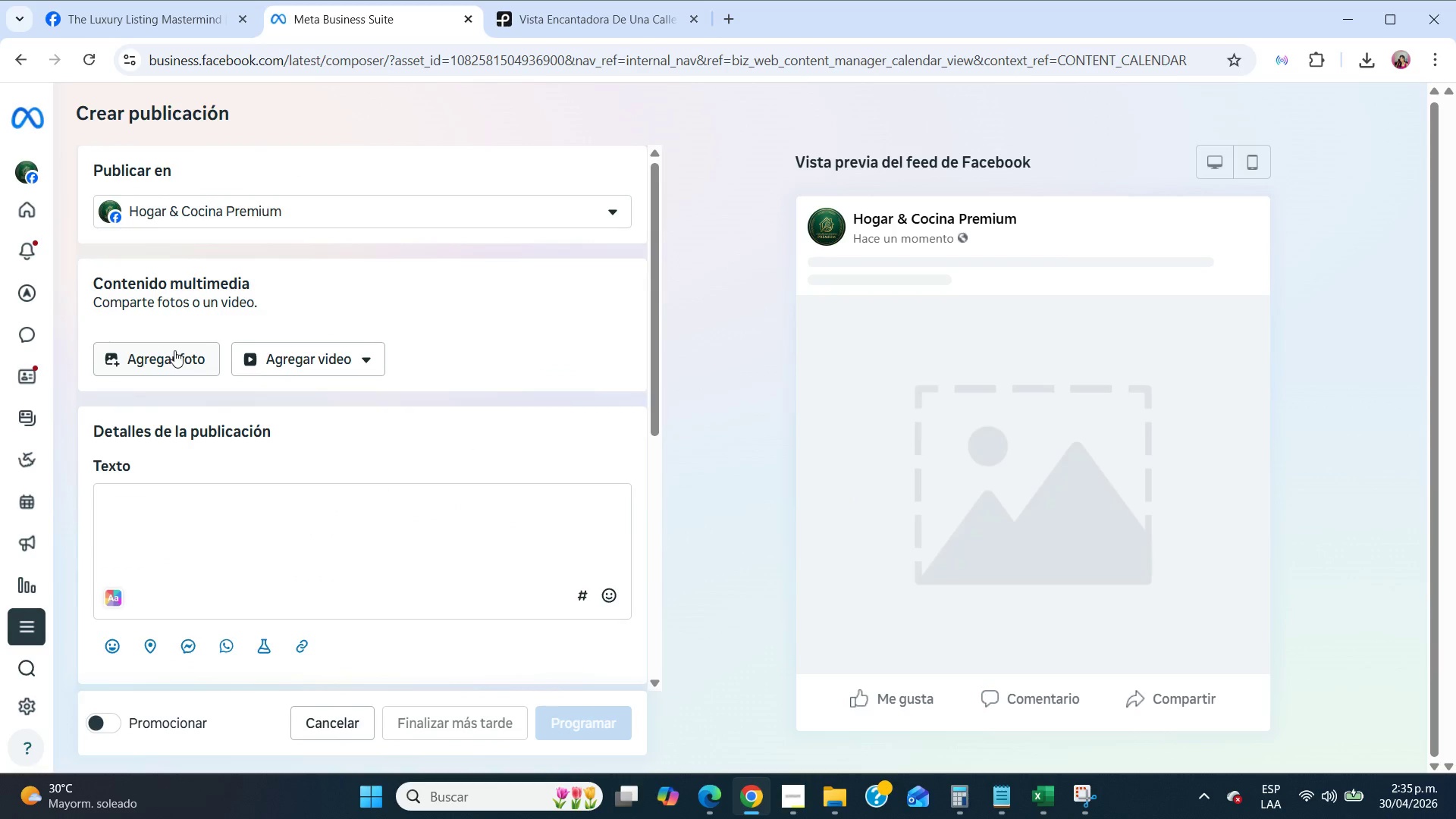 
double_click([174, 357])
 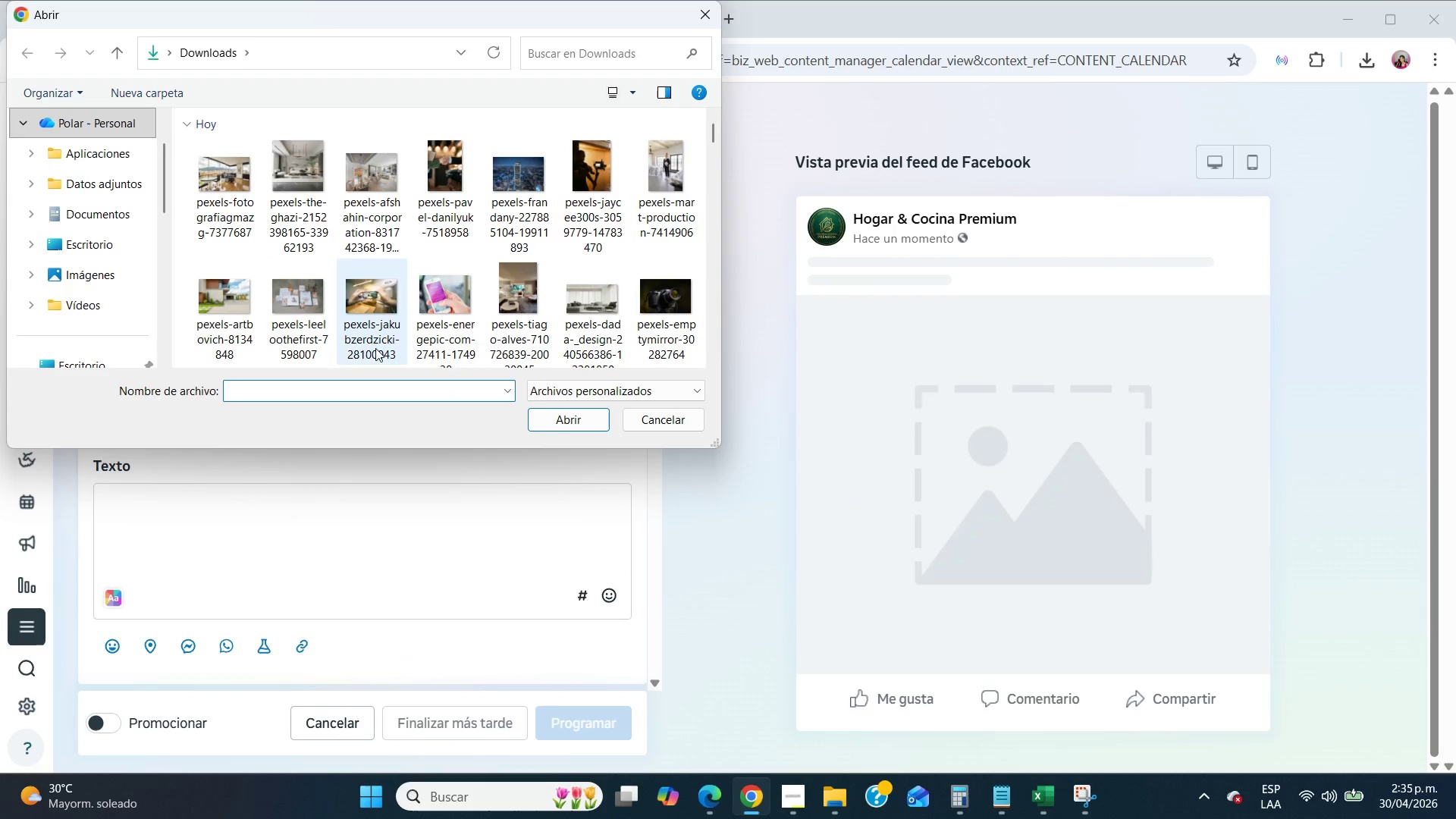 
left_click([358, 210])
 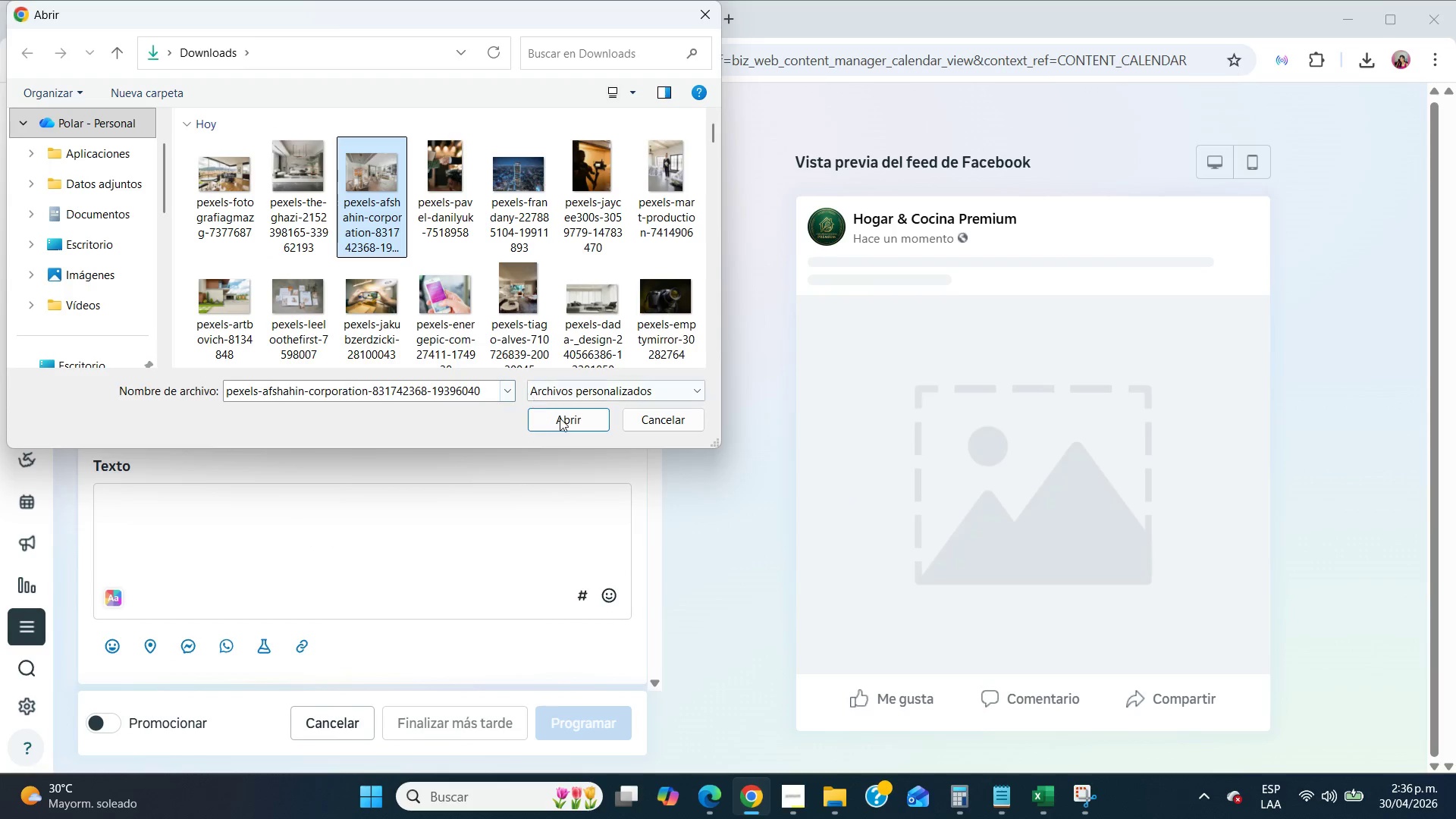 
left_click([563, 421])
 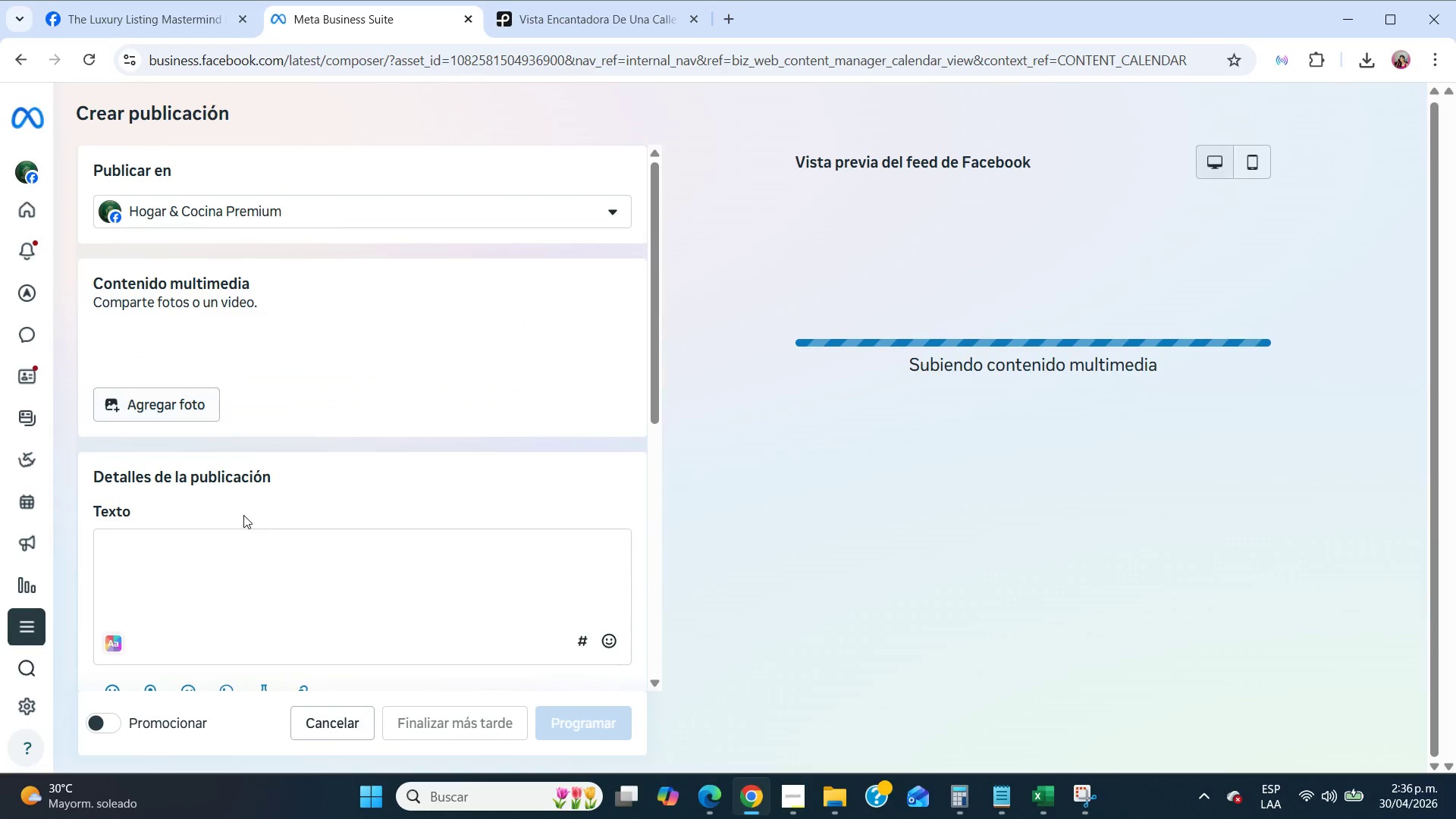 
left_click([243, 515])
 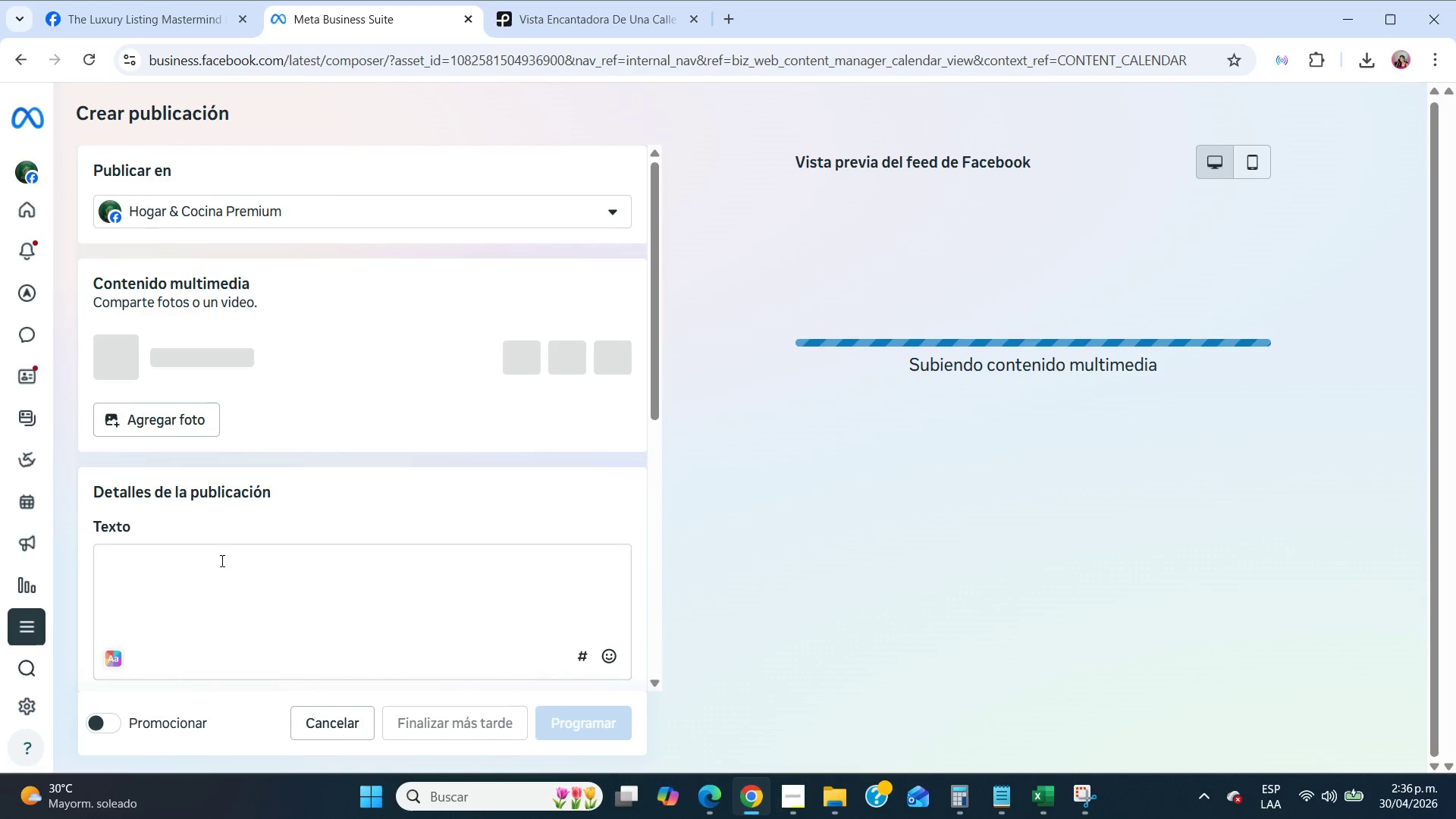 
scroll: coordinate [221, 560], scroll_direction: down, amount: 2.0
 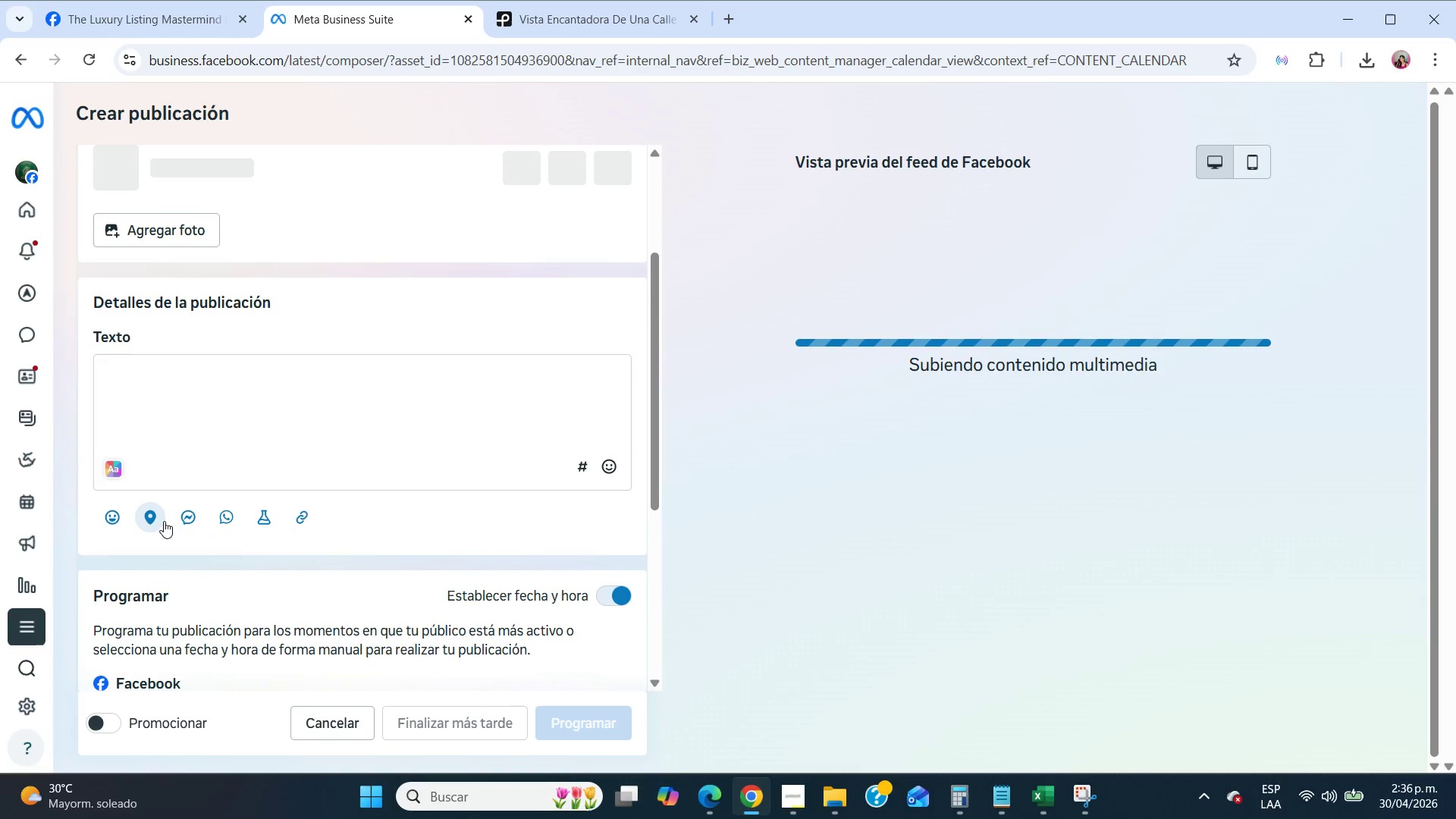 
left_click([152, 519])
 